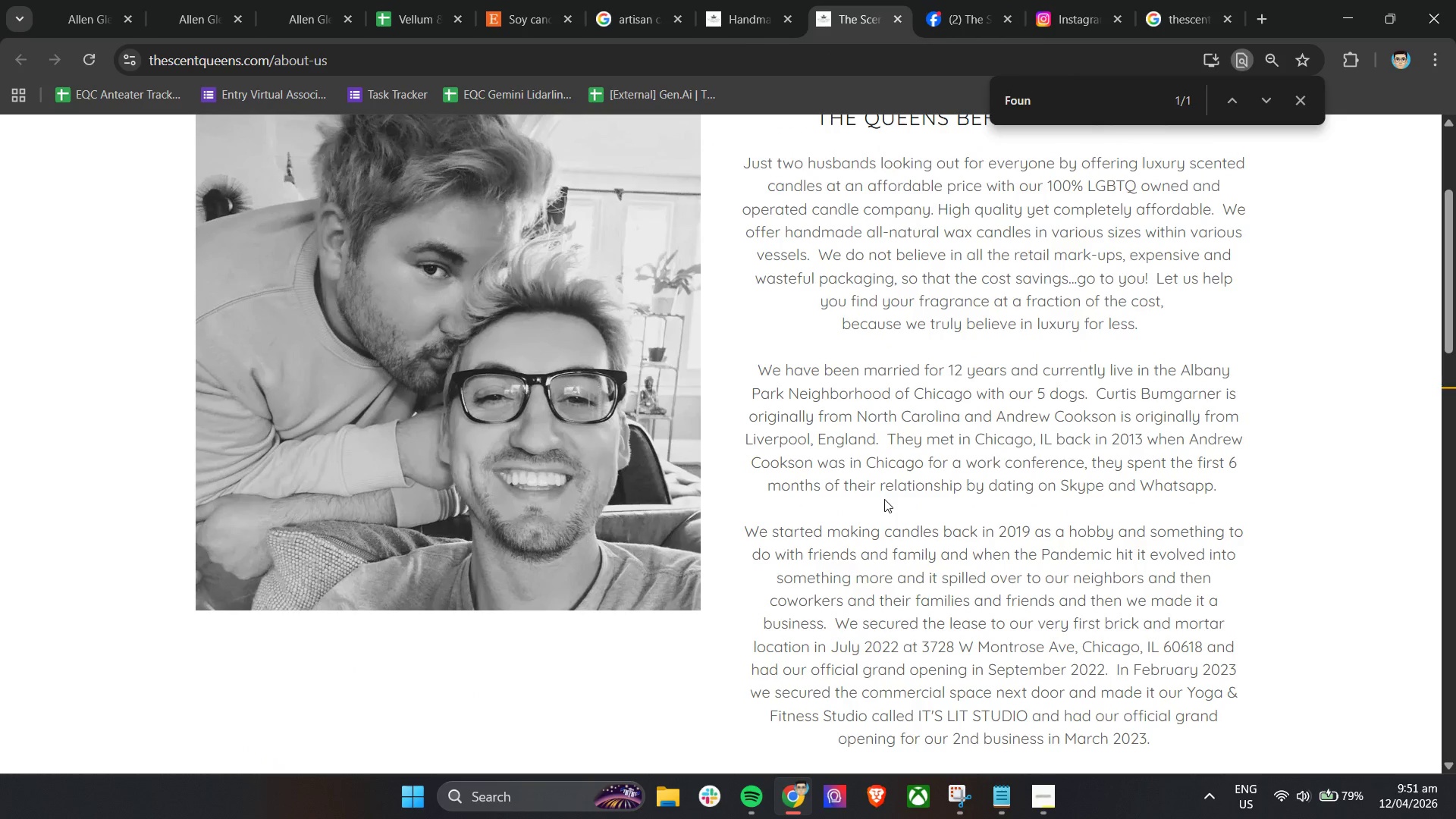 
left_click([884, 504])
 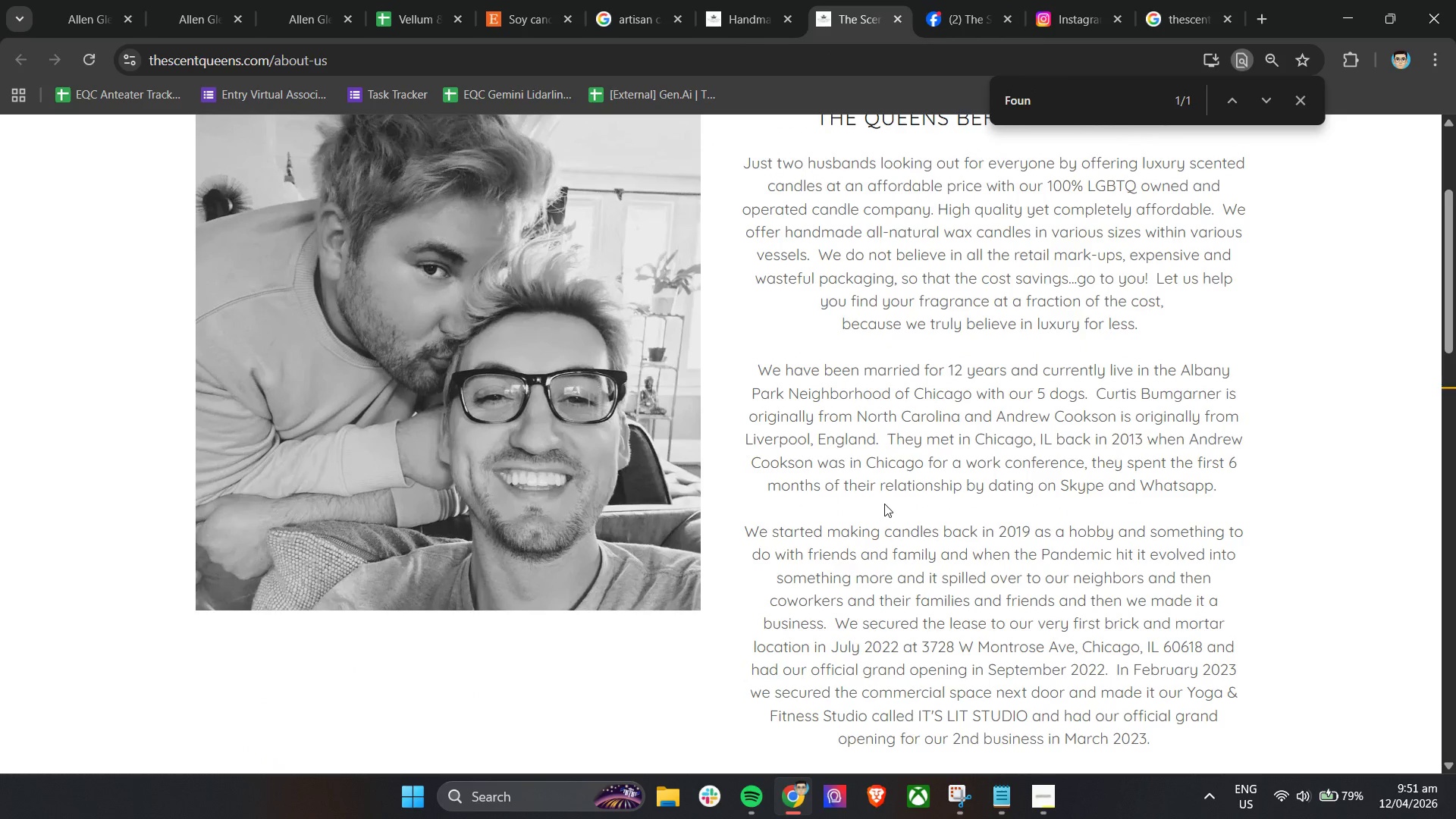 
scroll: coordinate [884, 504], scroll_direction: up, amount: 2.0
 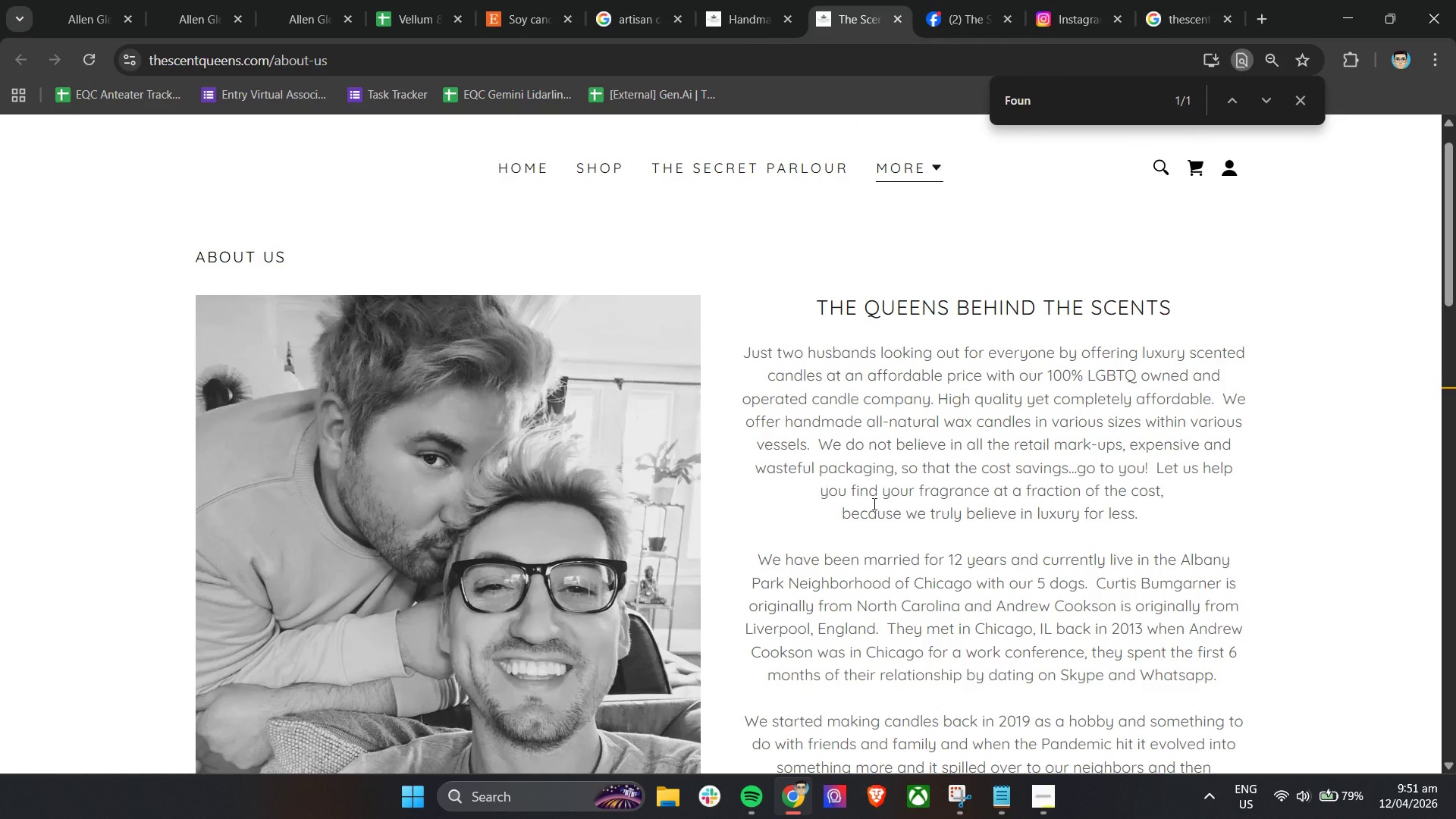 
wait(15.43)
 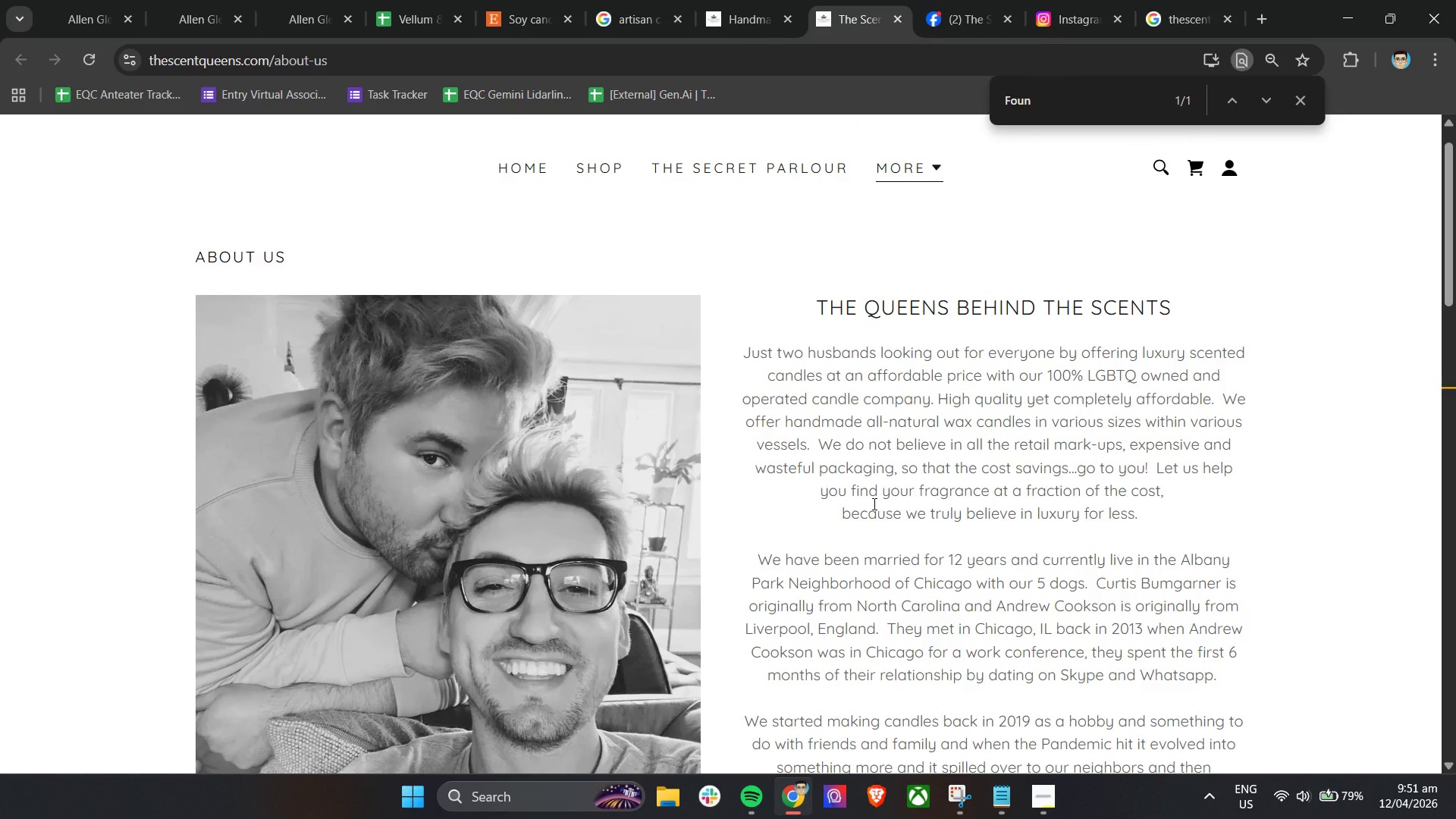 
left_click([1178, 0])
 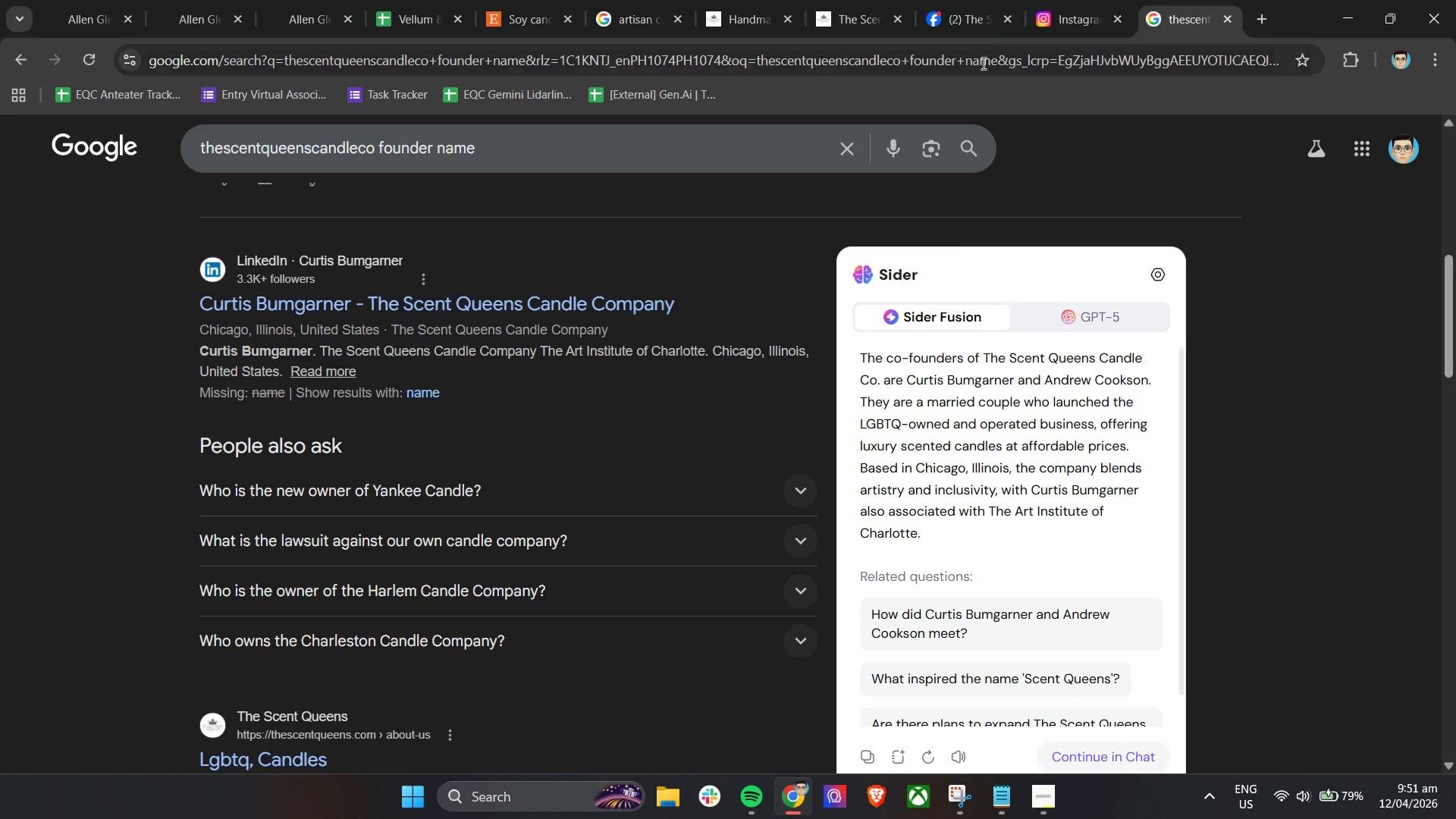 
mouse_move([856, 17])
 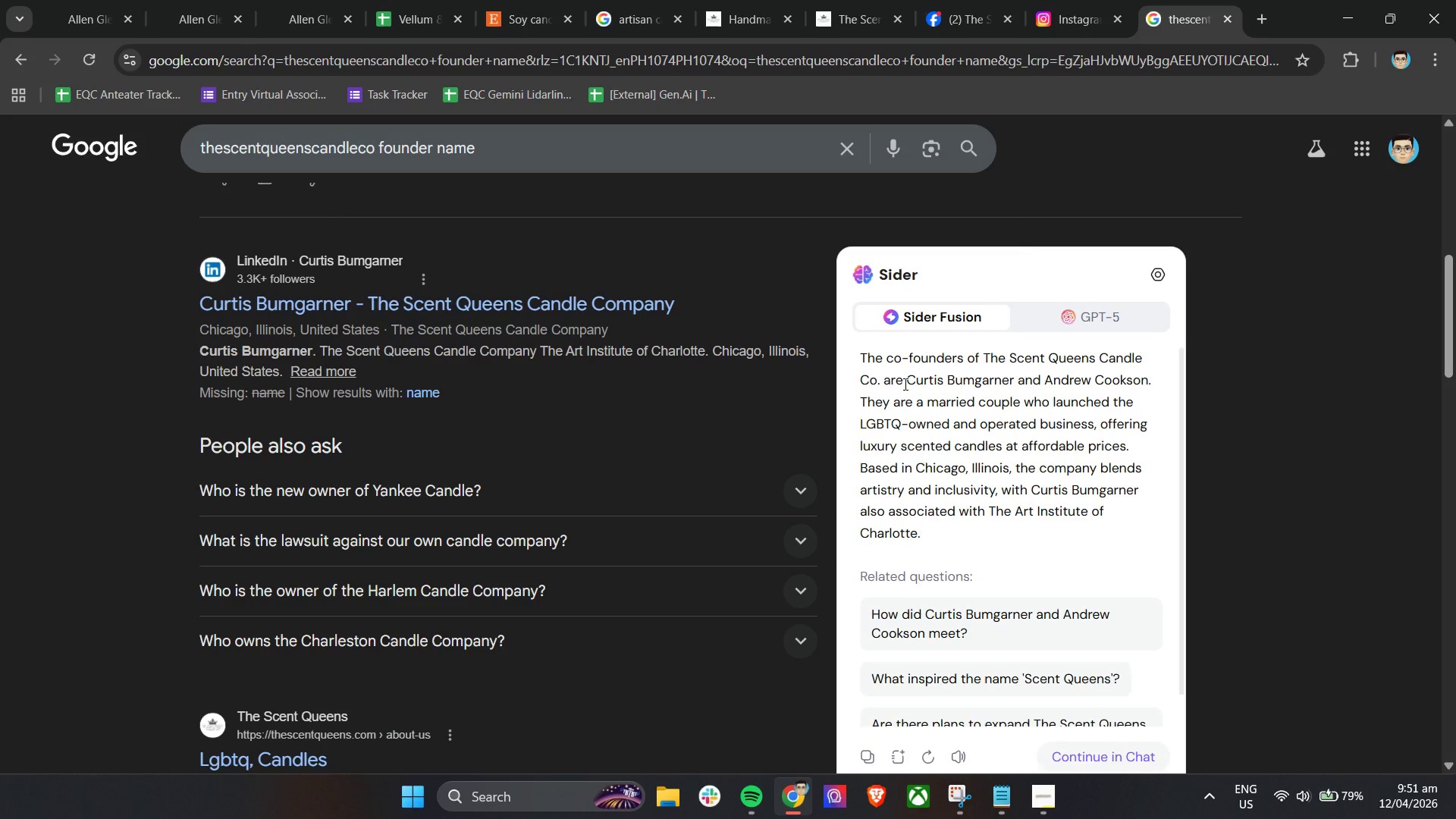 
left_click_drag(start_coordinate=[904, 384], to_coordinate=[1148, 389])
 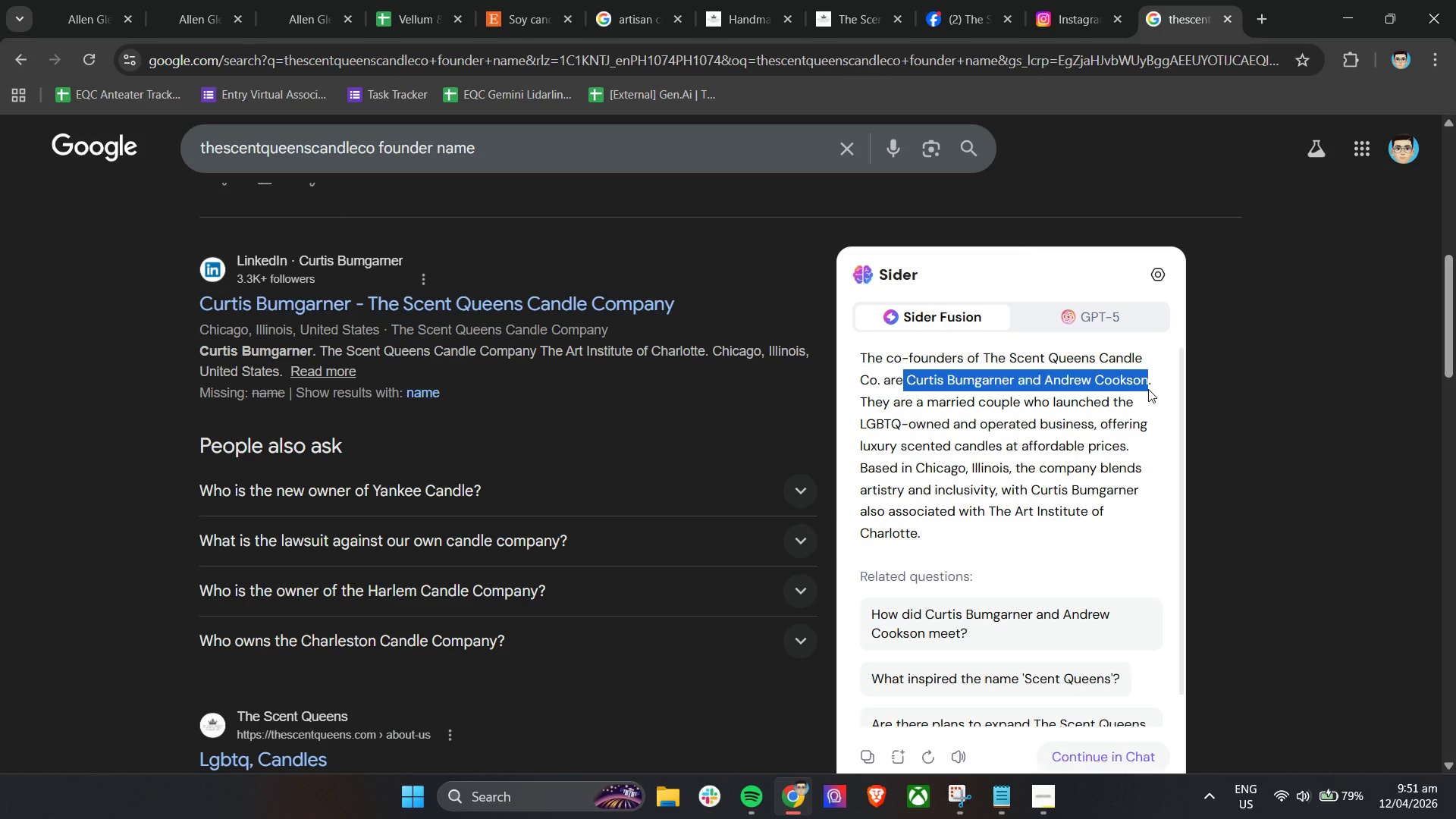 
key(Control+C)
 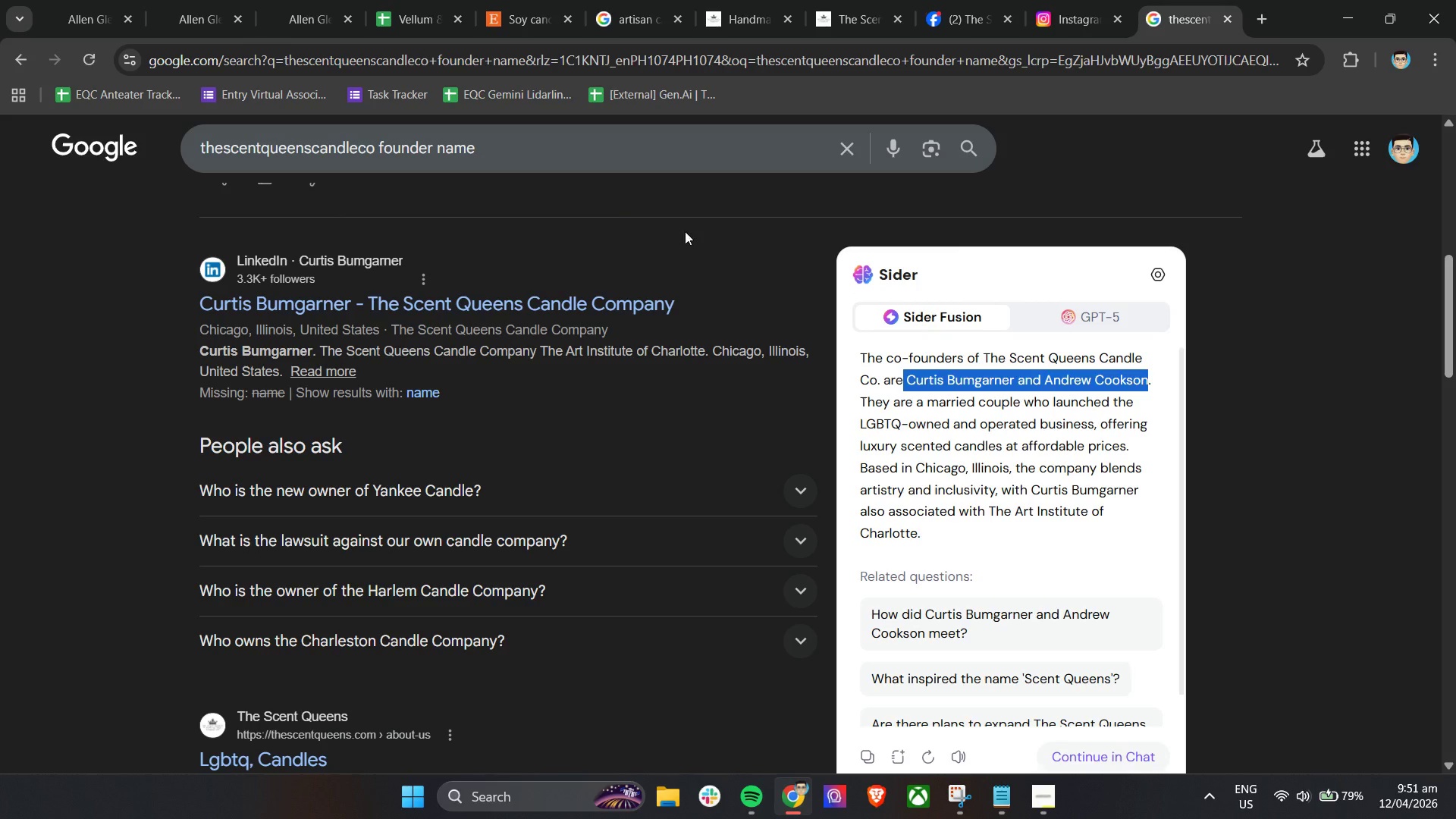 
key(Control+C)
 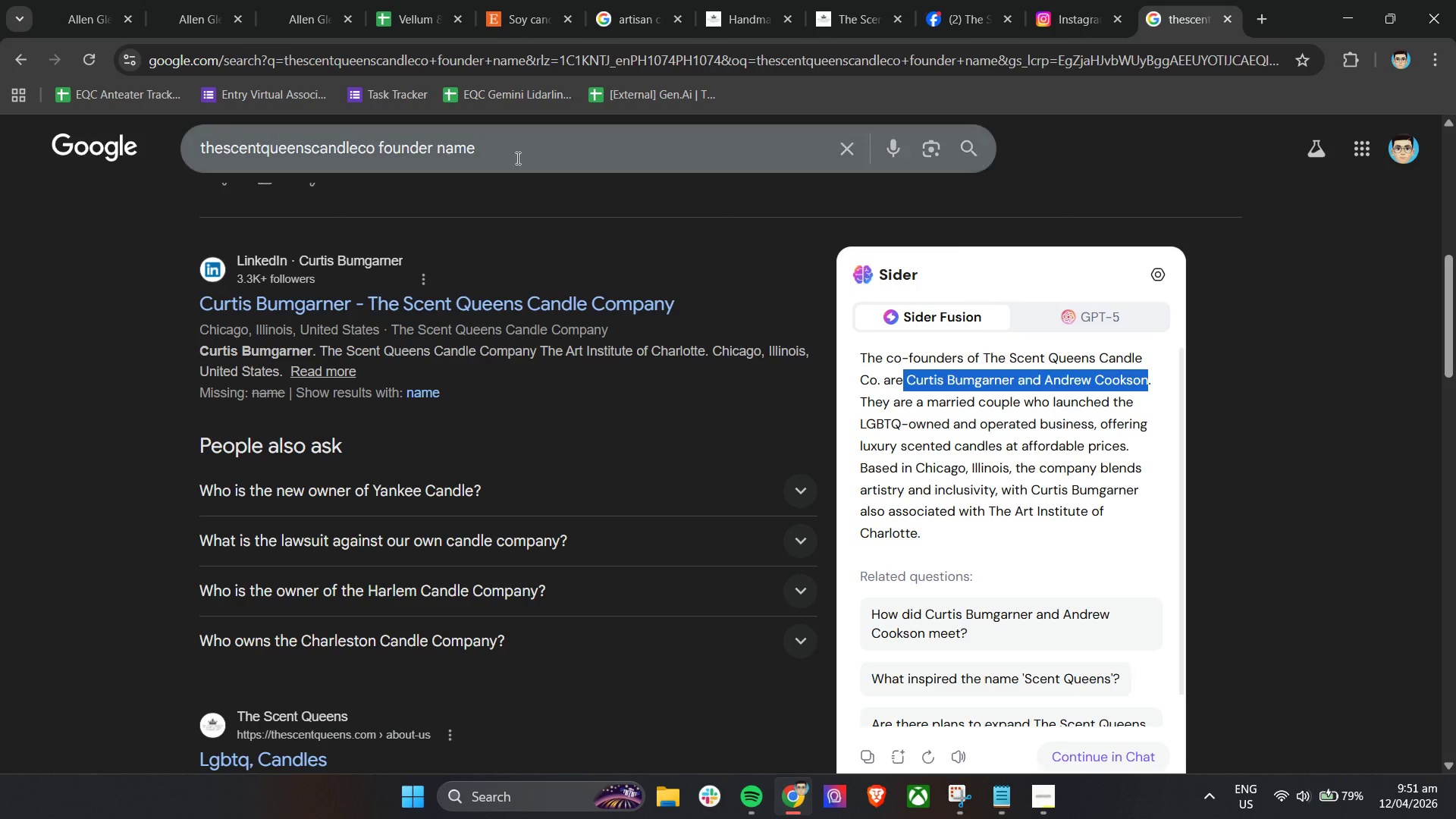 
key(Control+C)
 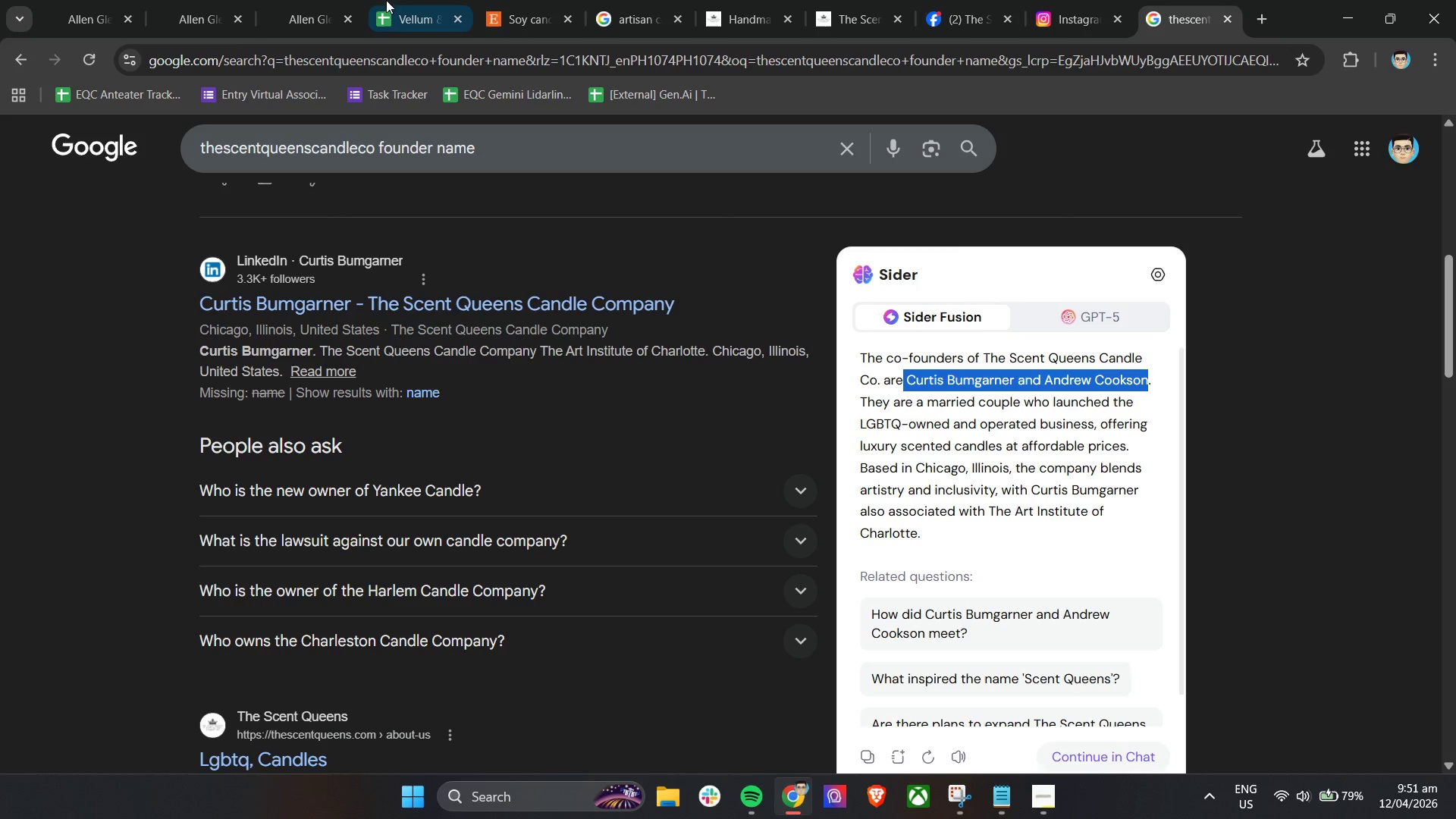 
left_click([413, 0])
 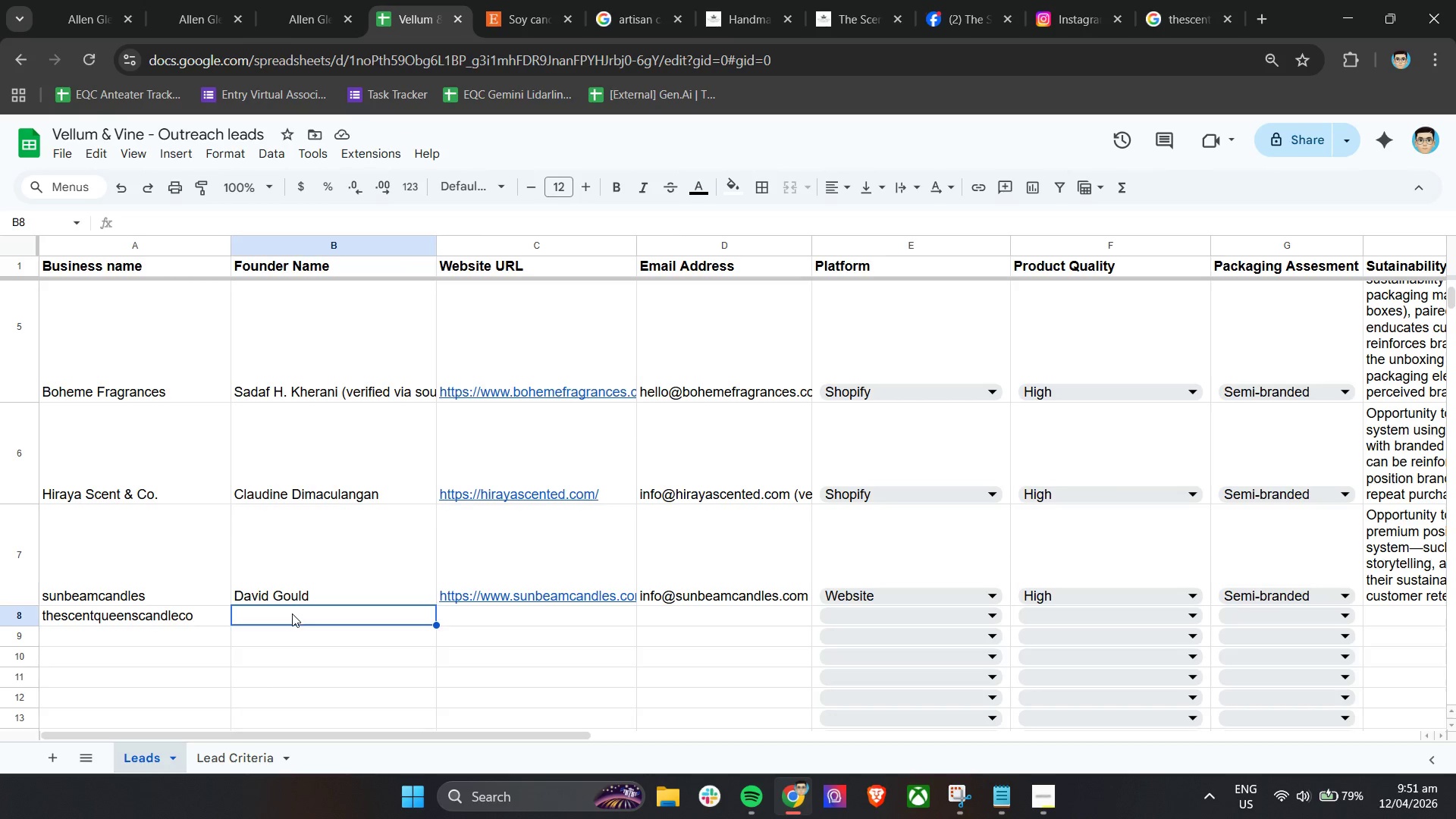 
double_click([292, 613])
 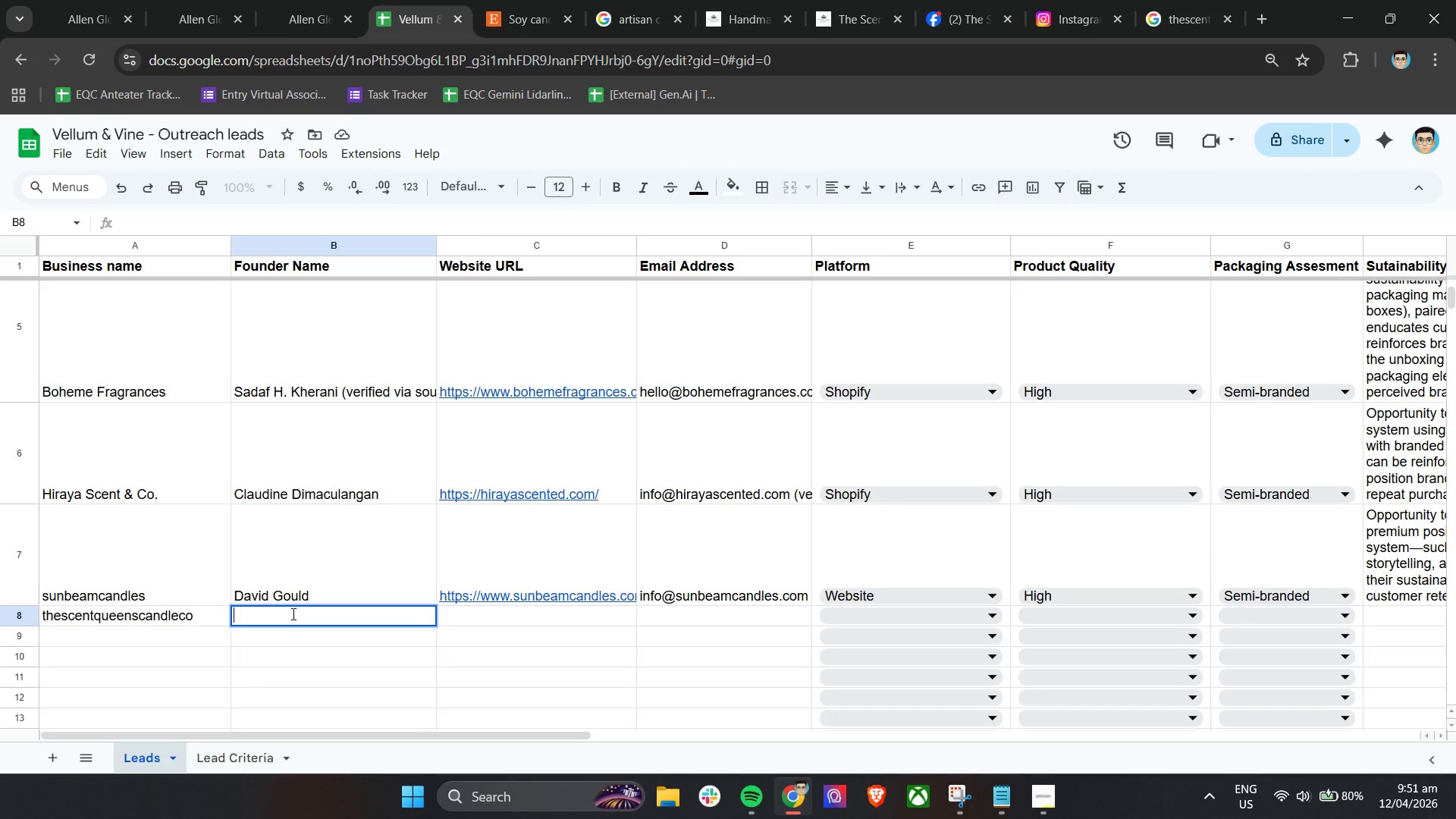 
key(Control+V)
 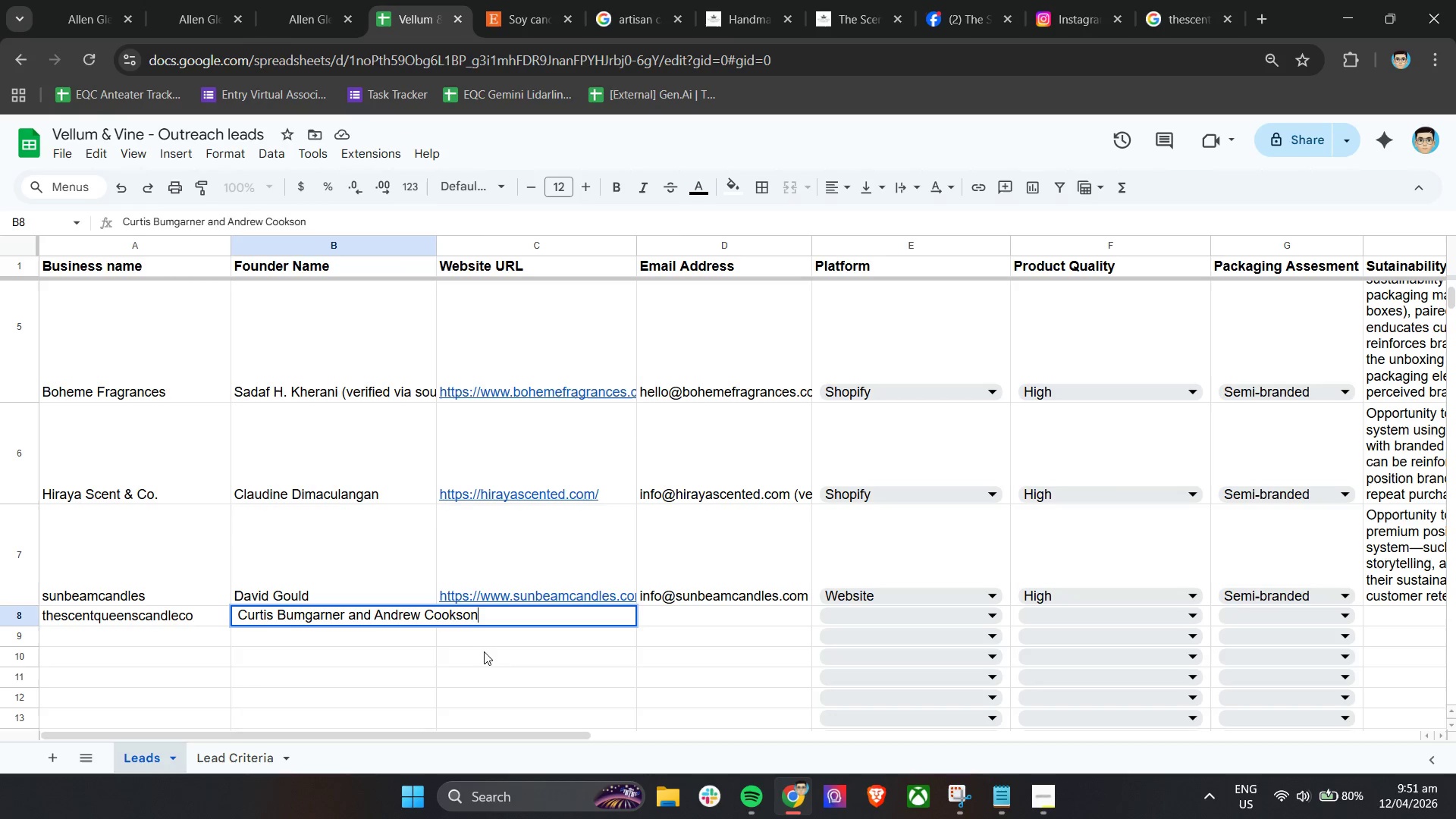 
left_click([496, 661])
 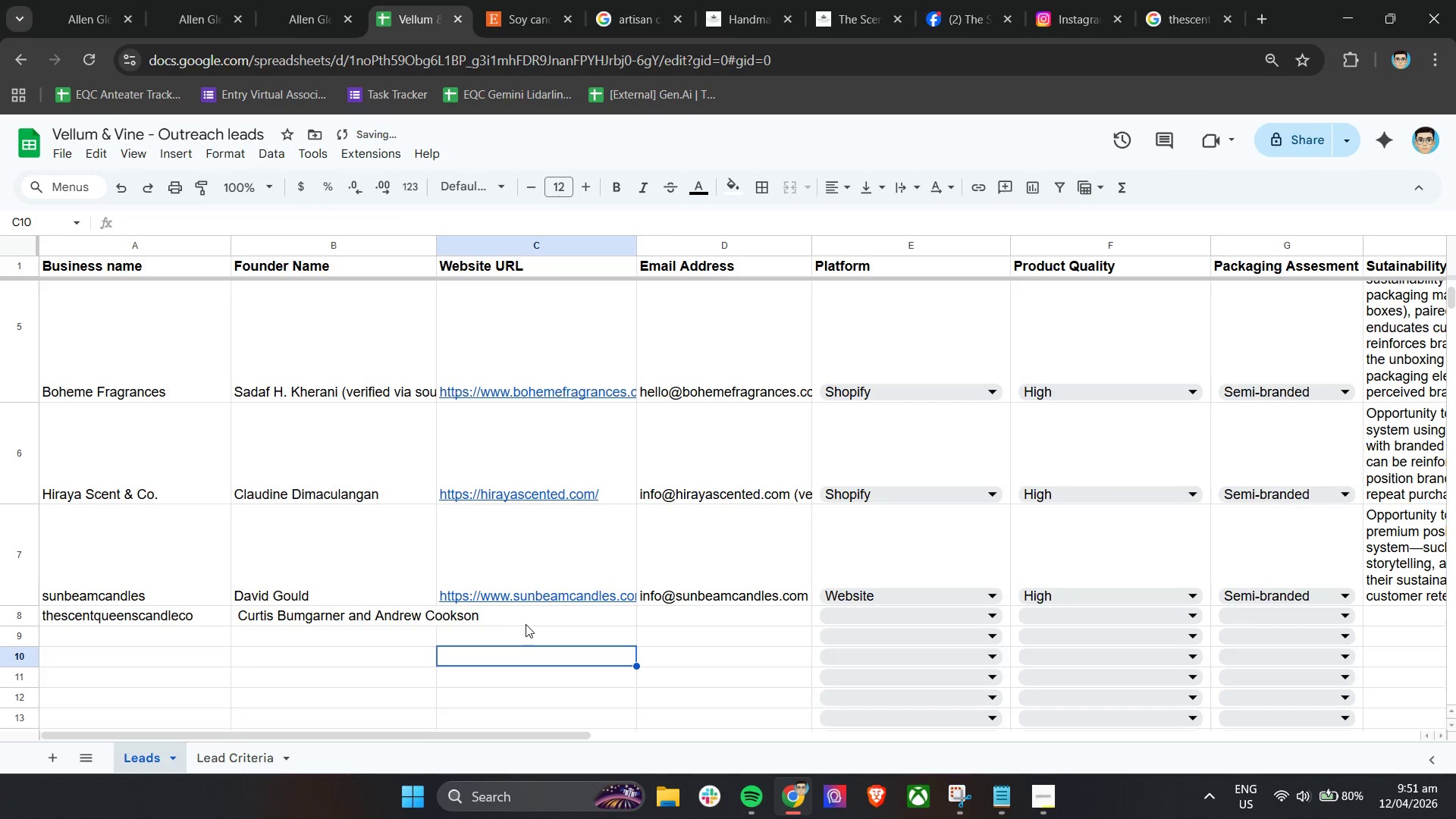 
left_click([528, 620])
 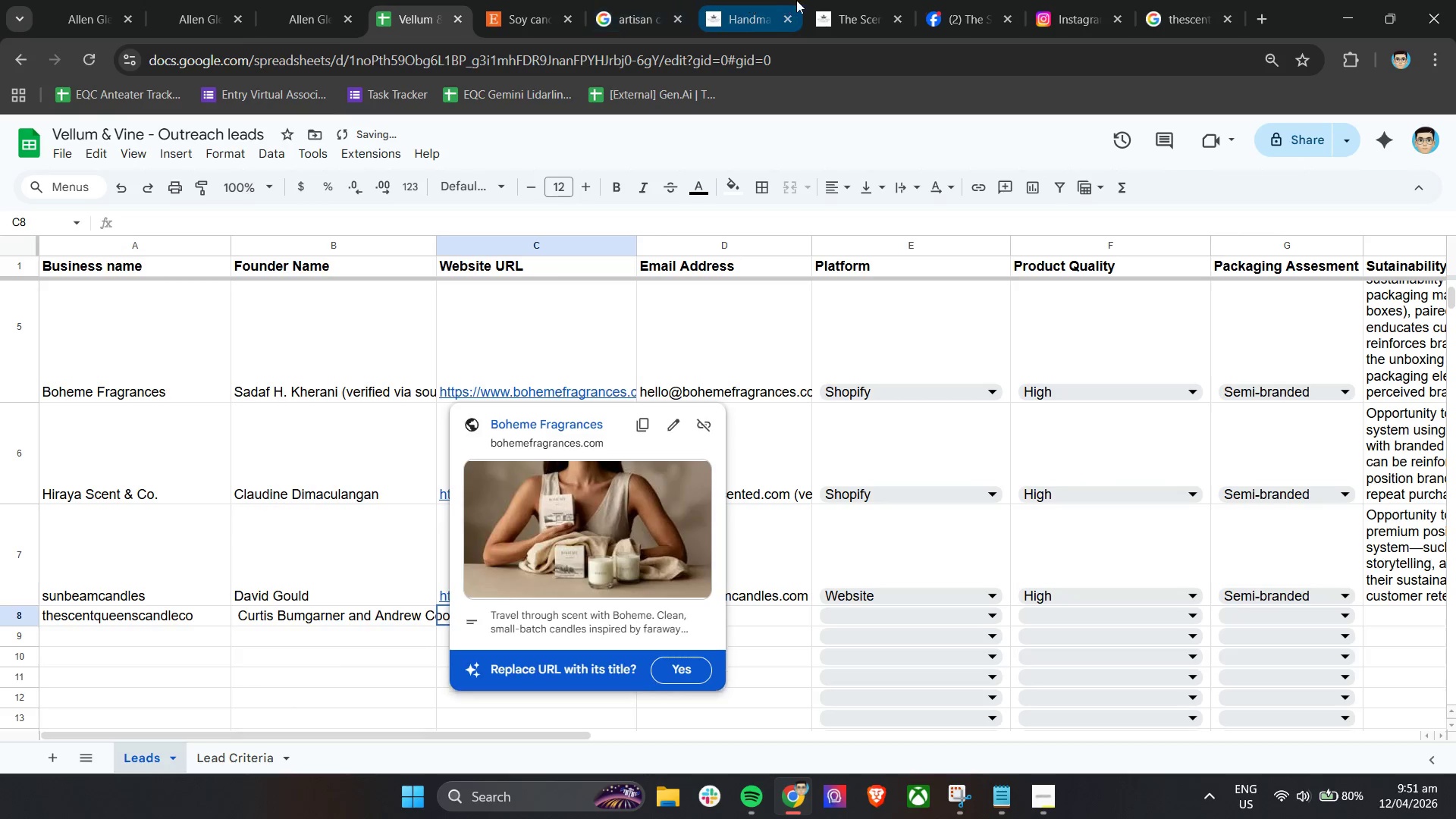 
left_click([760, 0])
 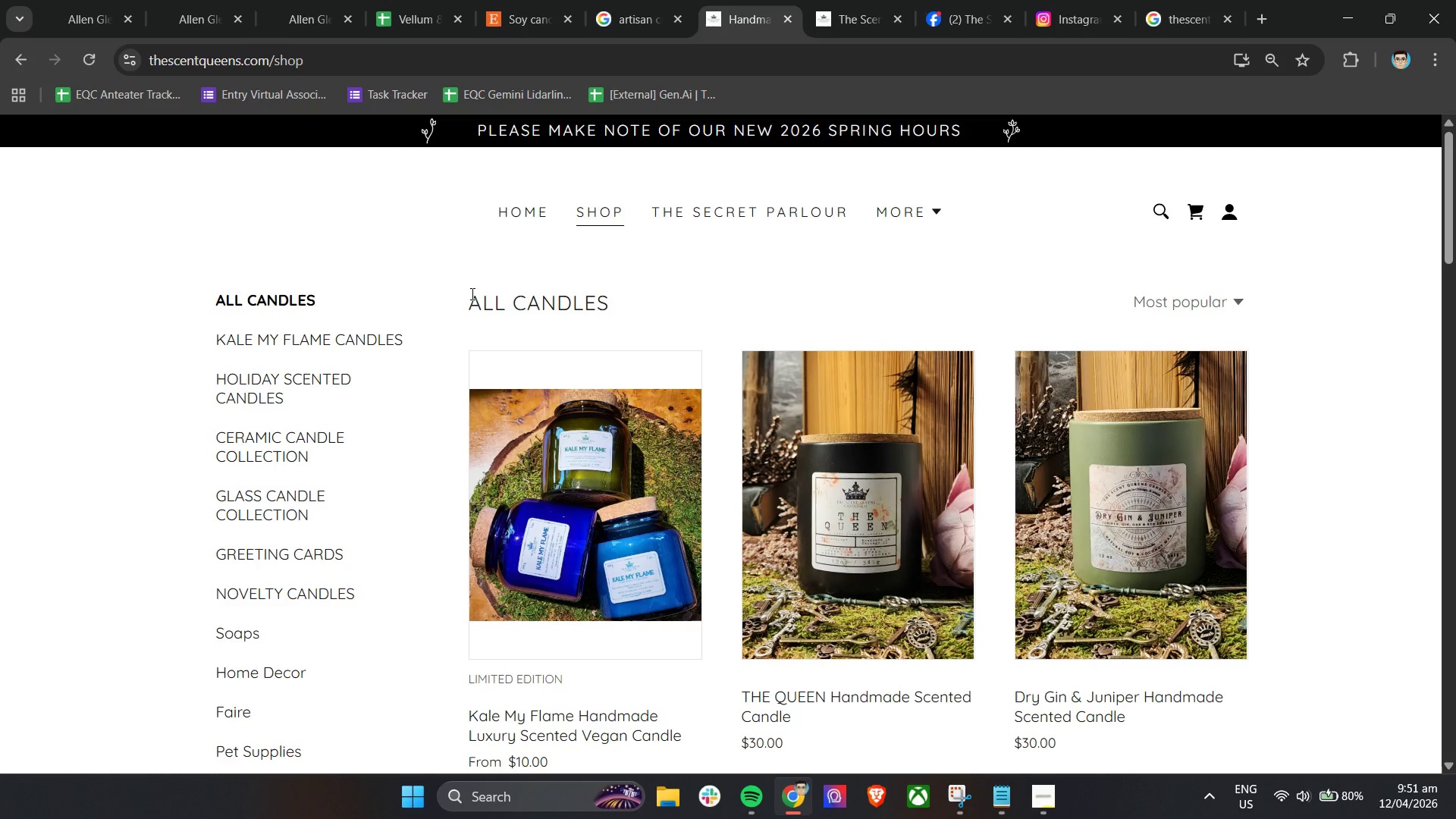 
scroll: coordinate [468, 312], scroll_direction: up, amount: 3.0
 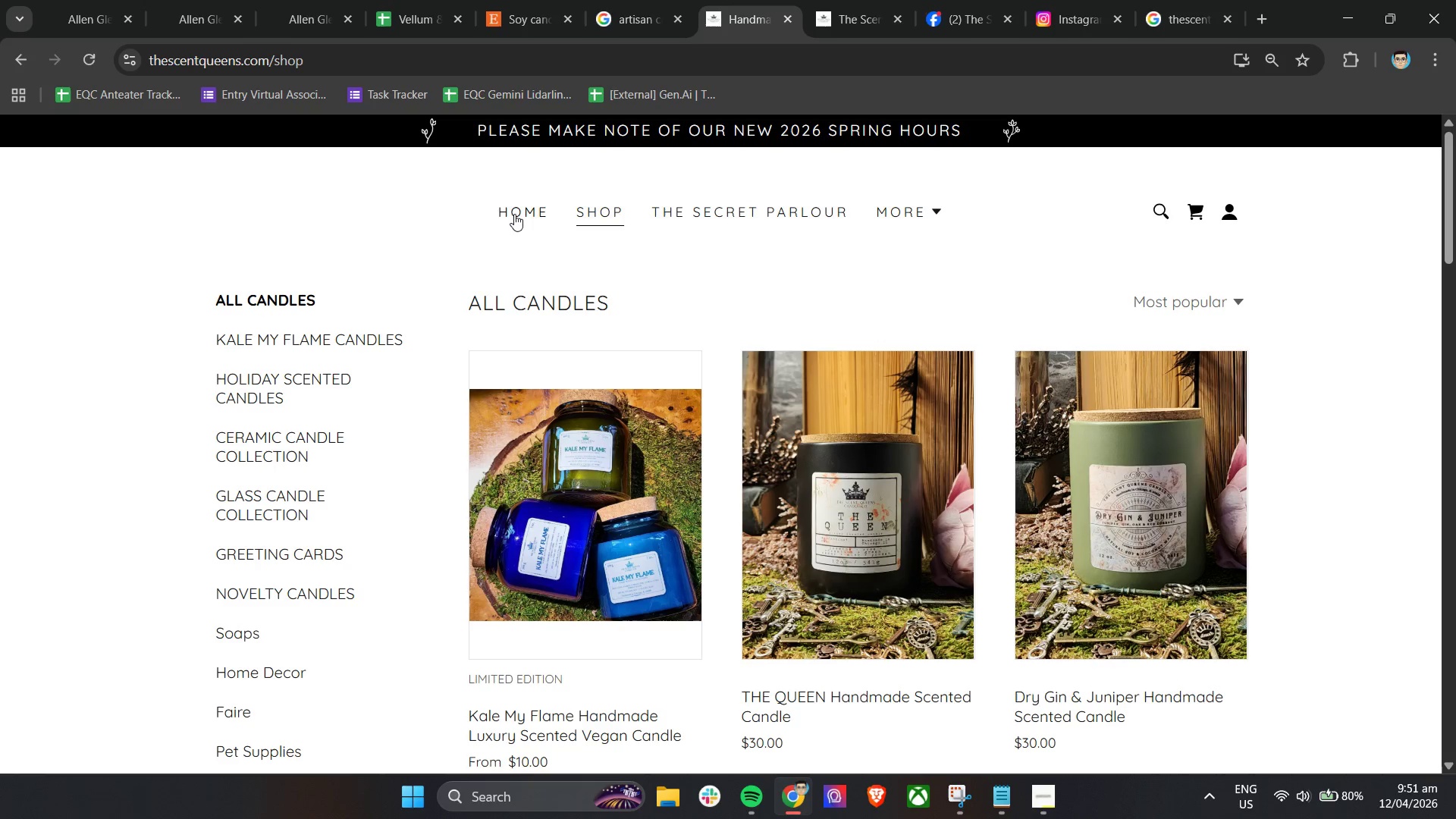 
left_click([514, 209])
 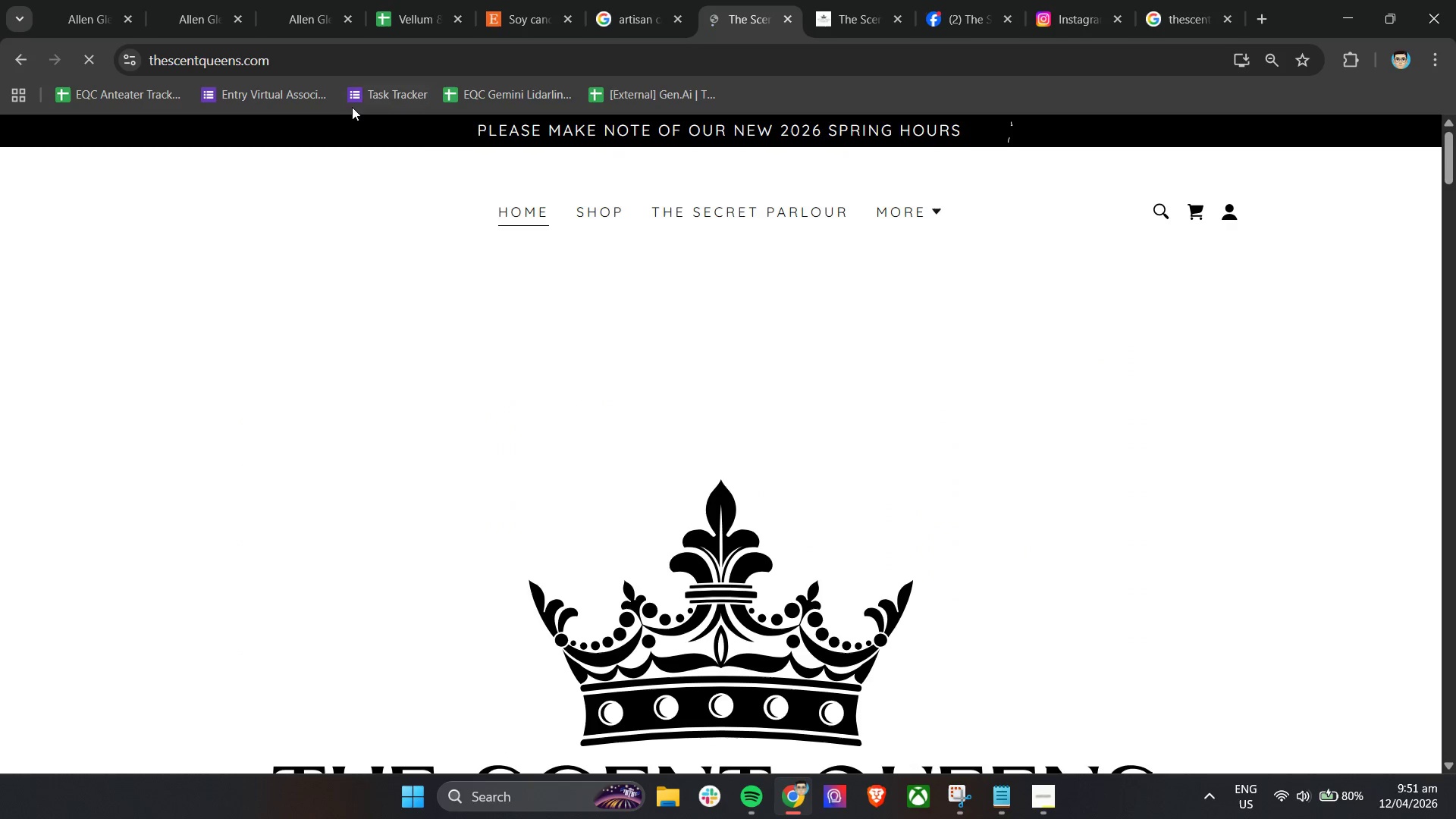 
left_click([334, 65])
 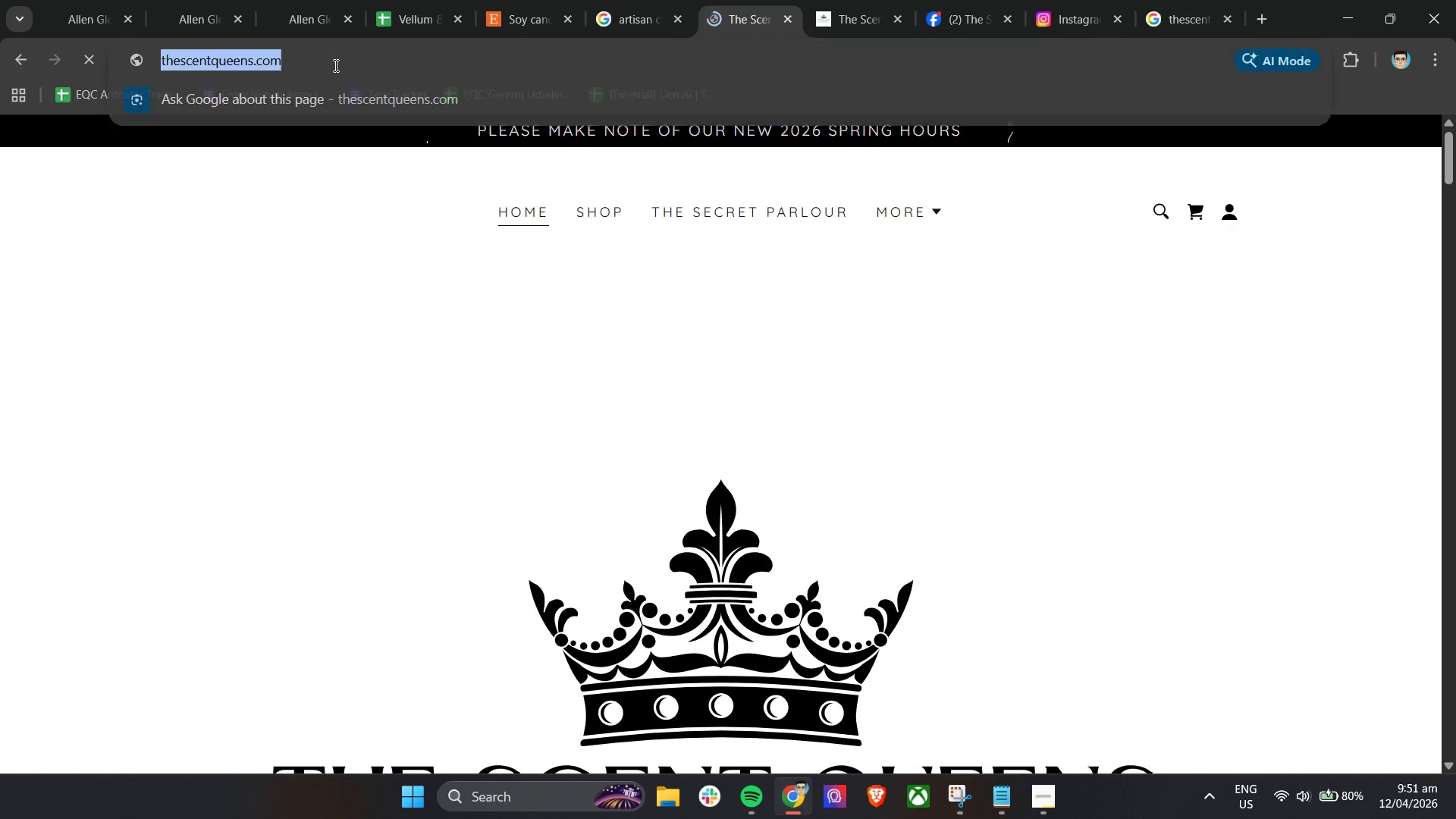 
key(Control+C)
 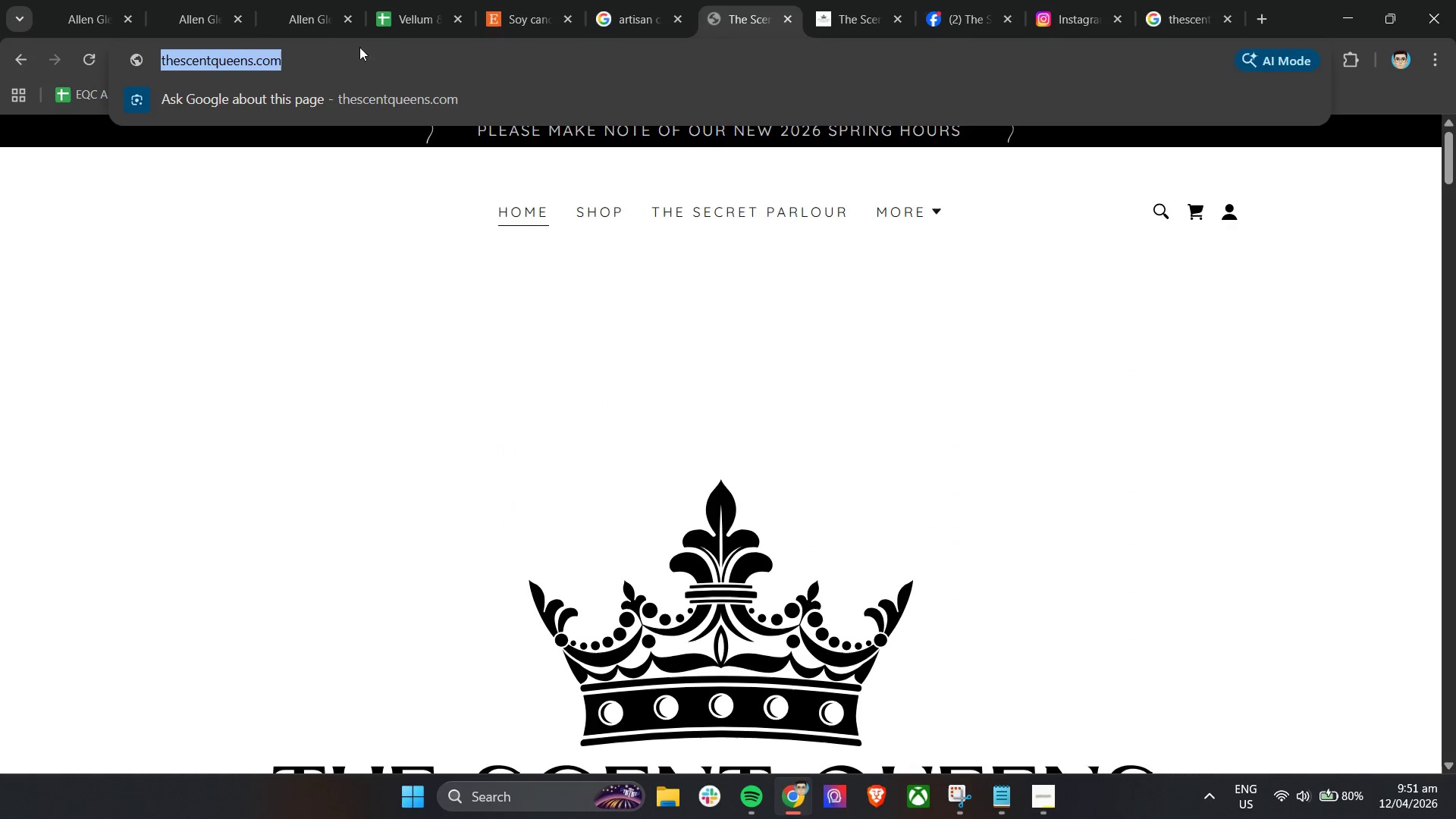 
key(Control+C)
 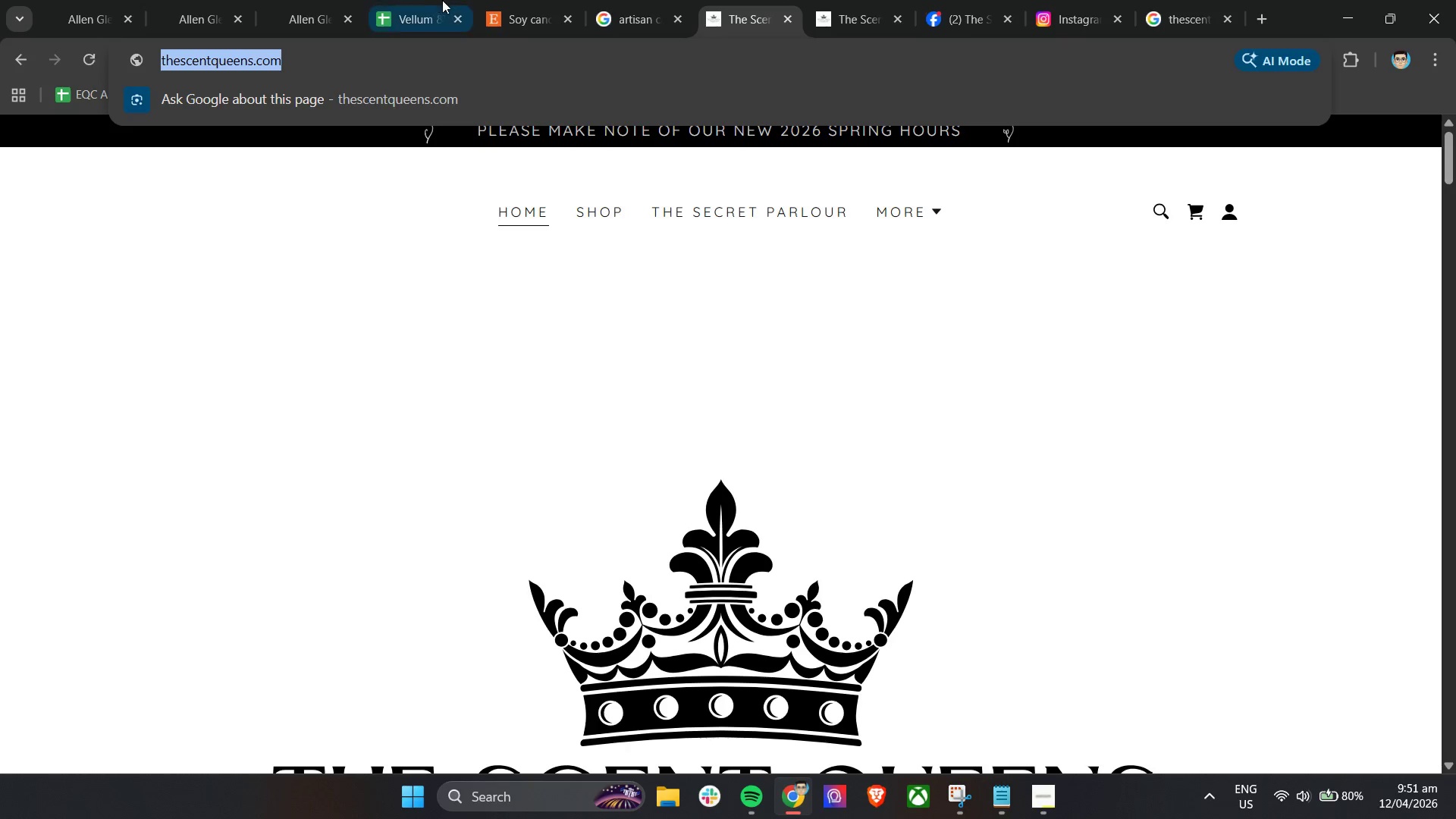 
left_click([420, 0])
 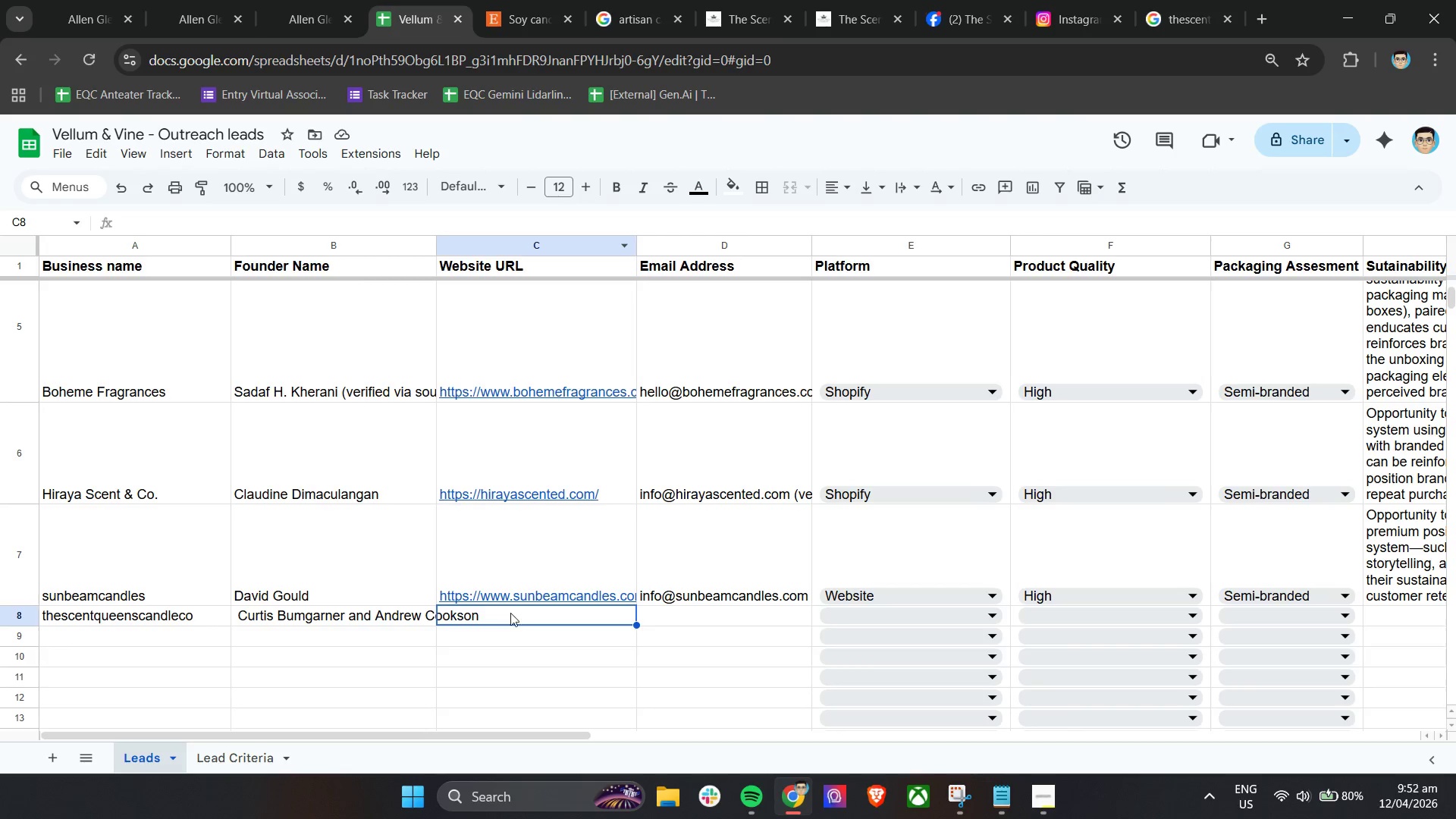 
double_click([516, 614])
 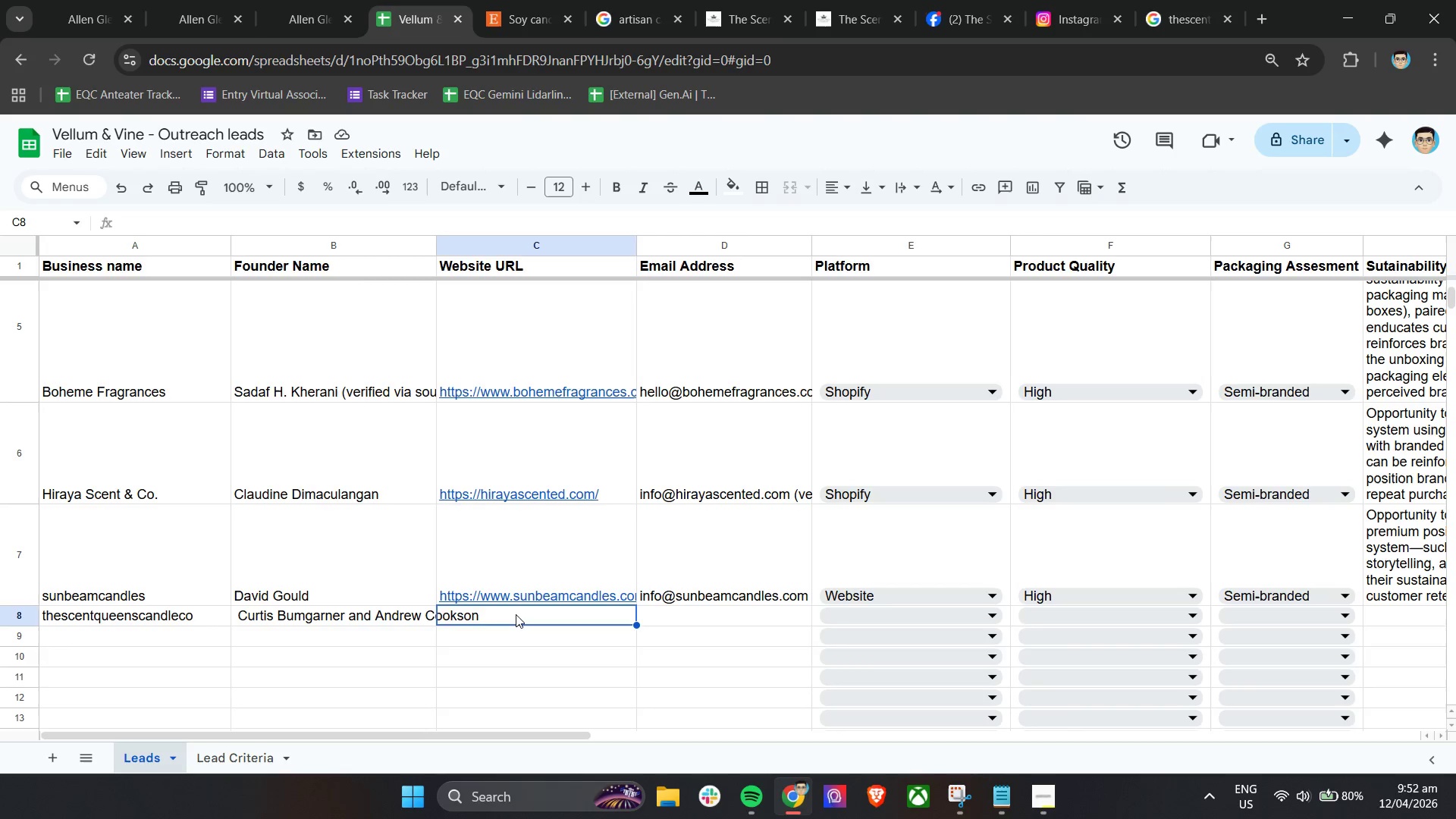 
key(Control+V)
 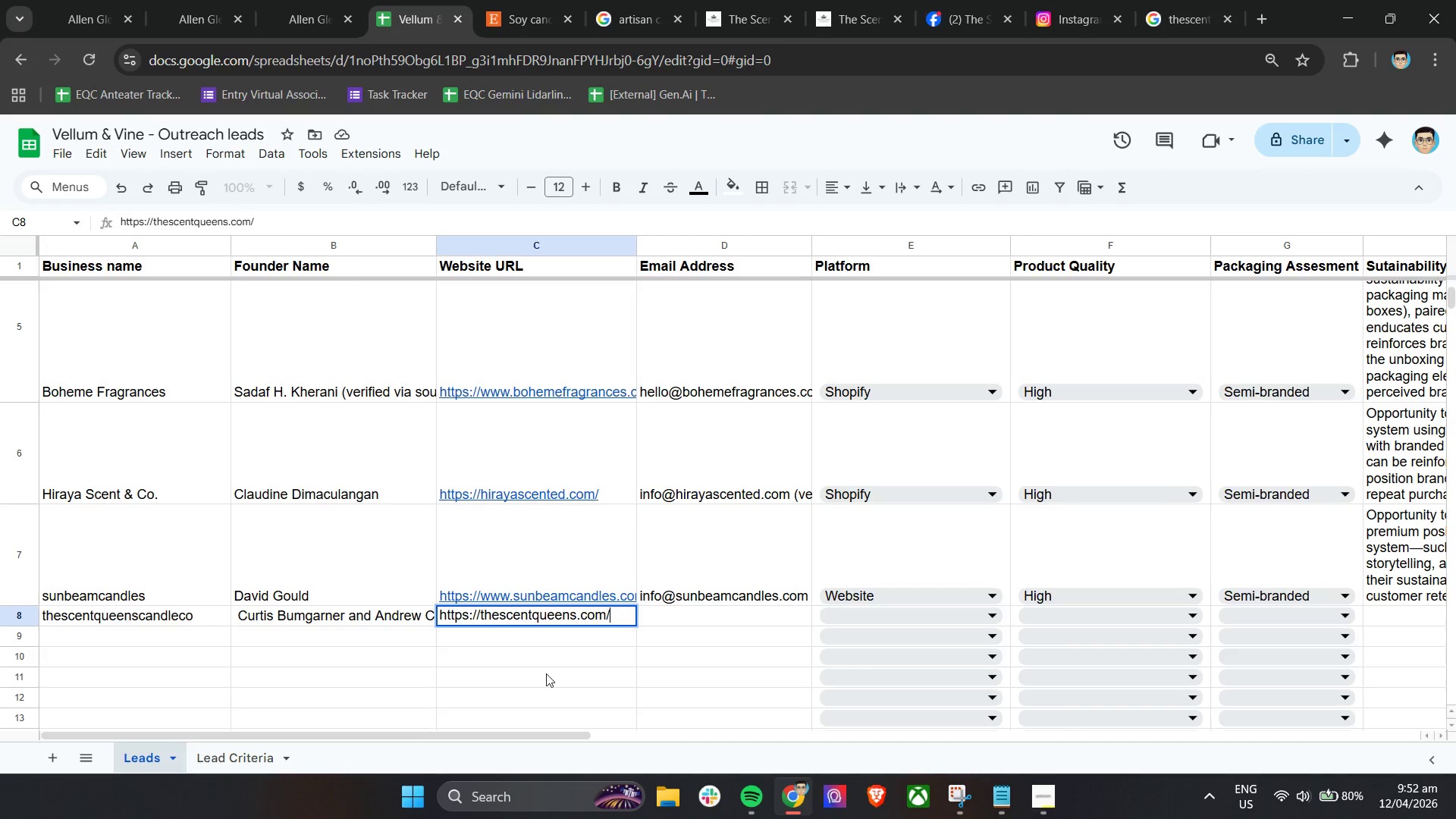 
left_click_drag(start_coordinate=[547, 676], to_coordinate=[551, 676])
 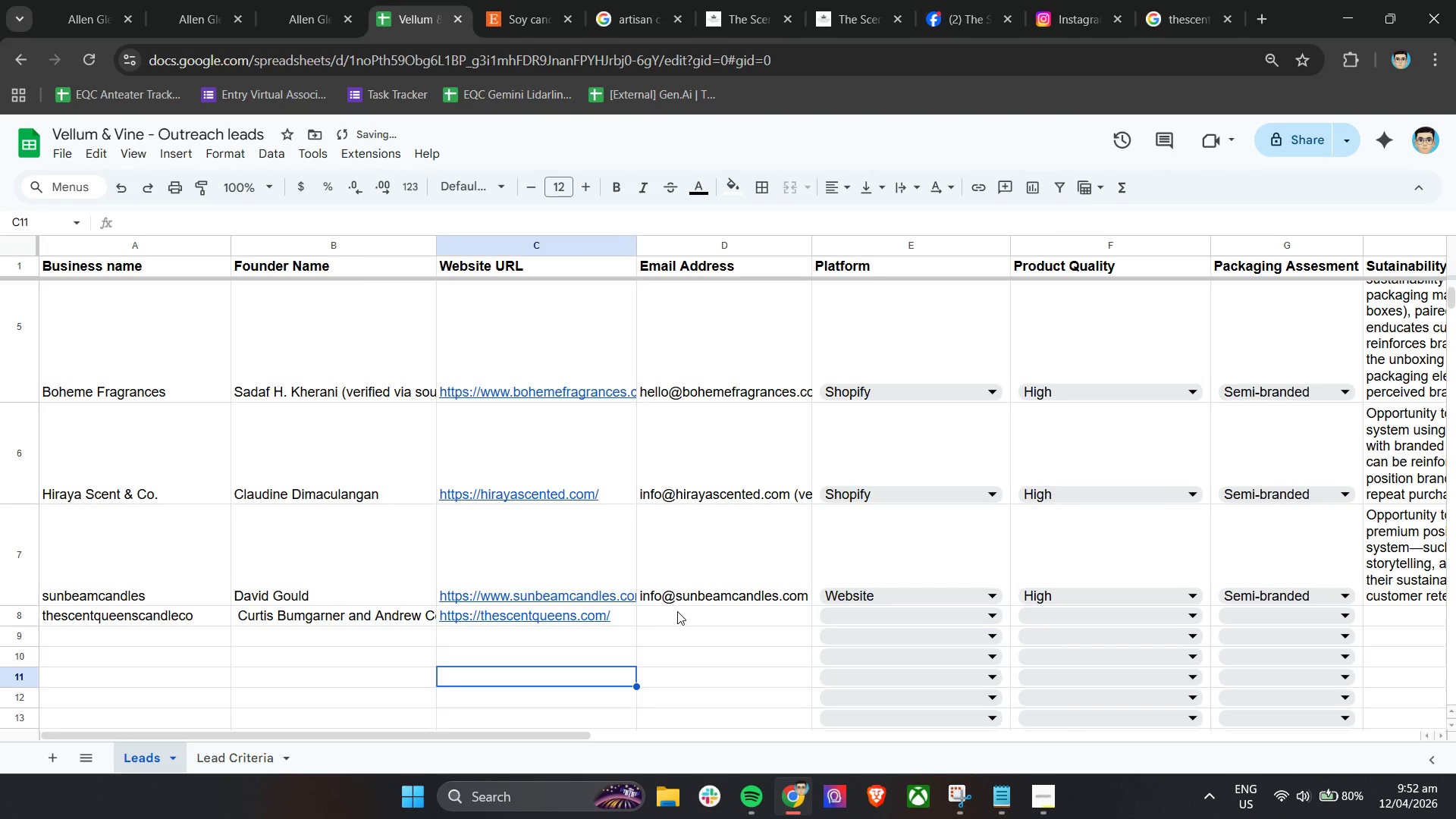 
left_click([677, 611])
 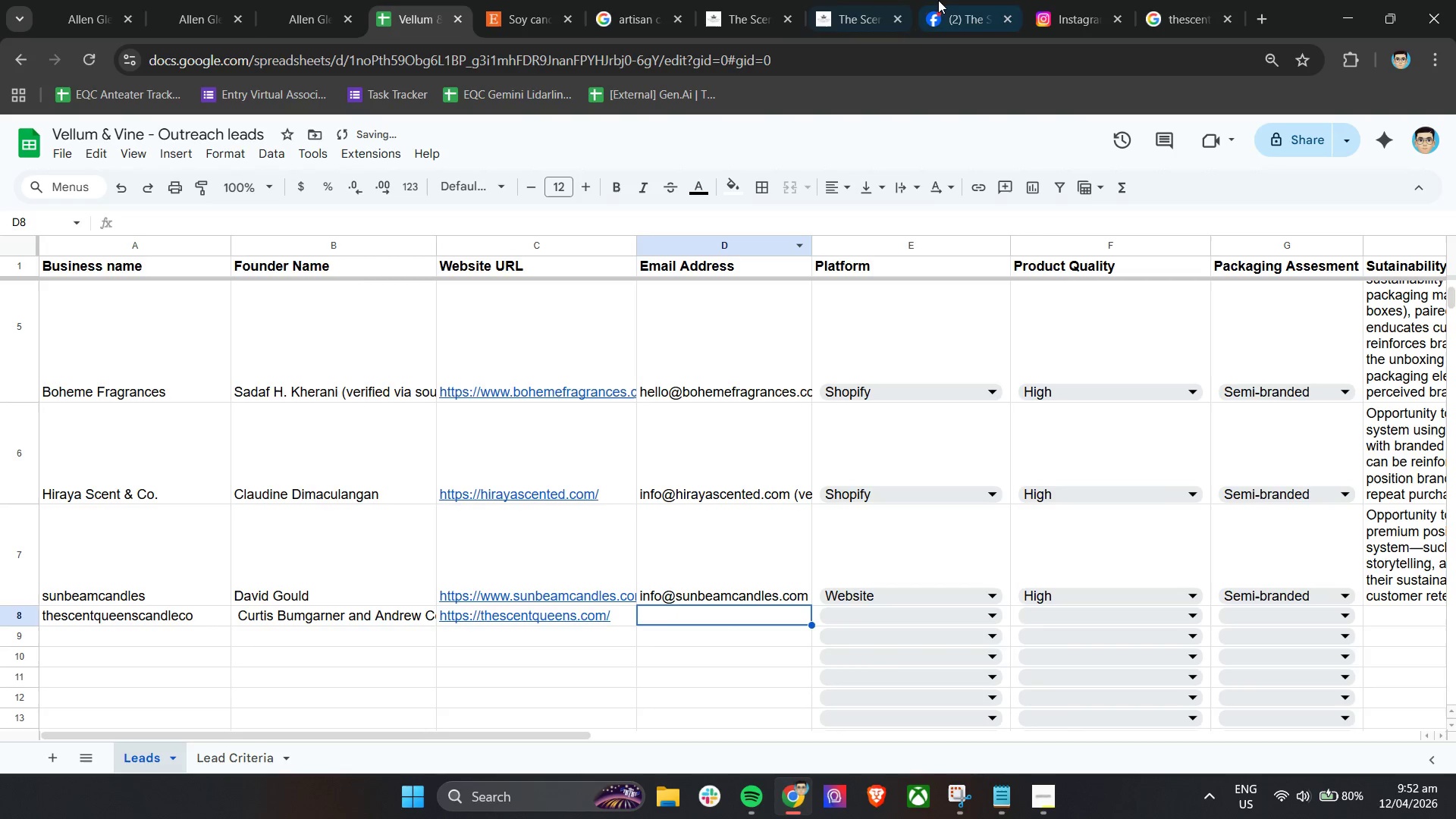 
left_click([950, 0])
 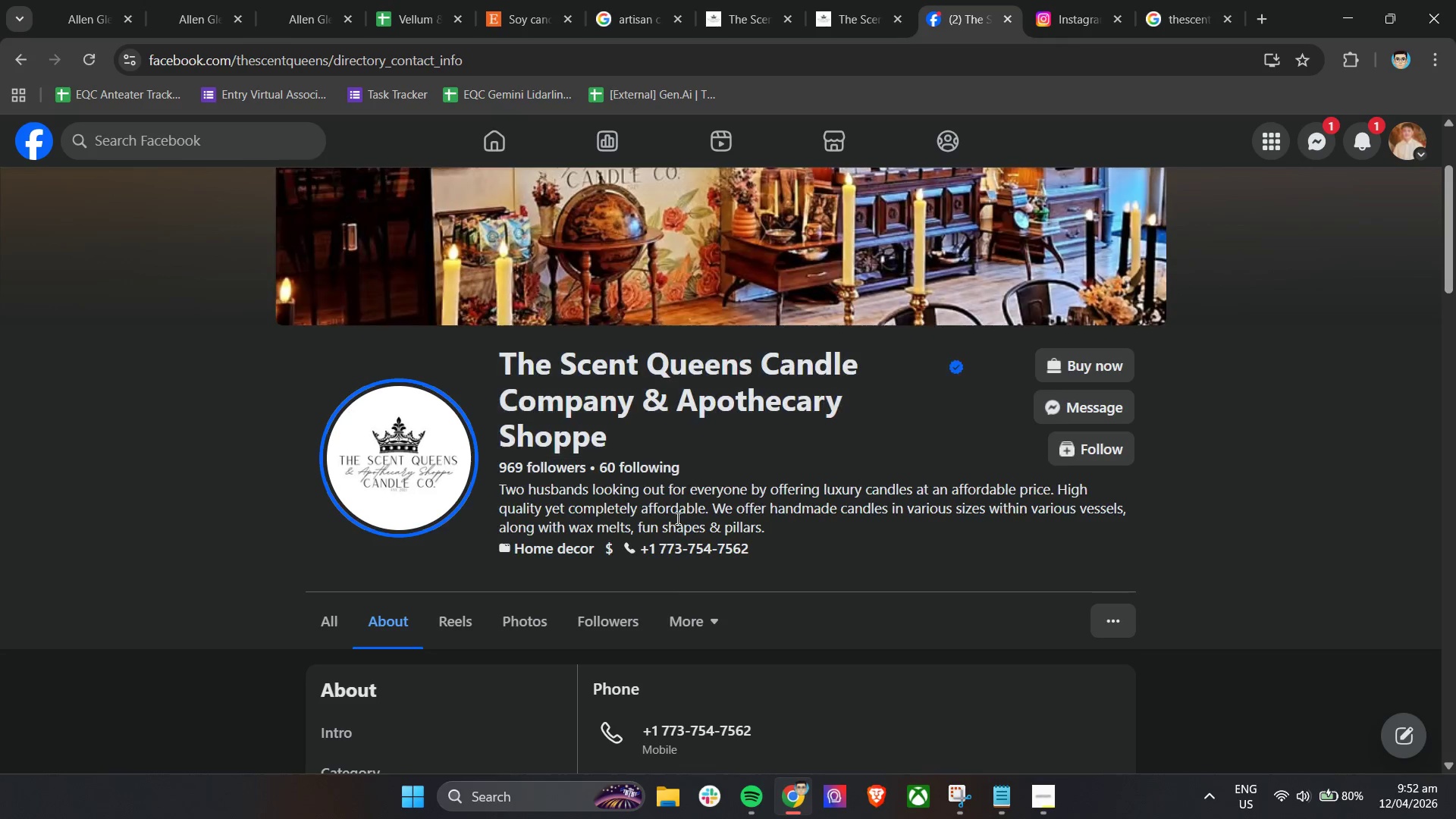 
scroll: coordinate [673, 591], scroll_direction: down, amount: 3.0
 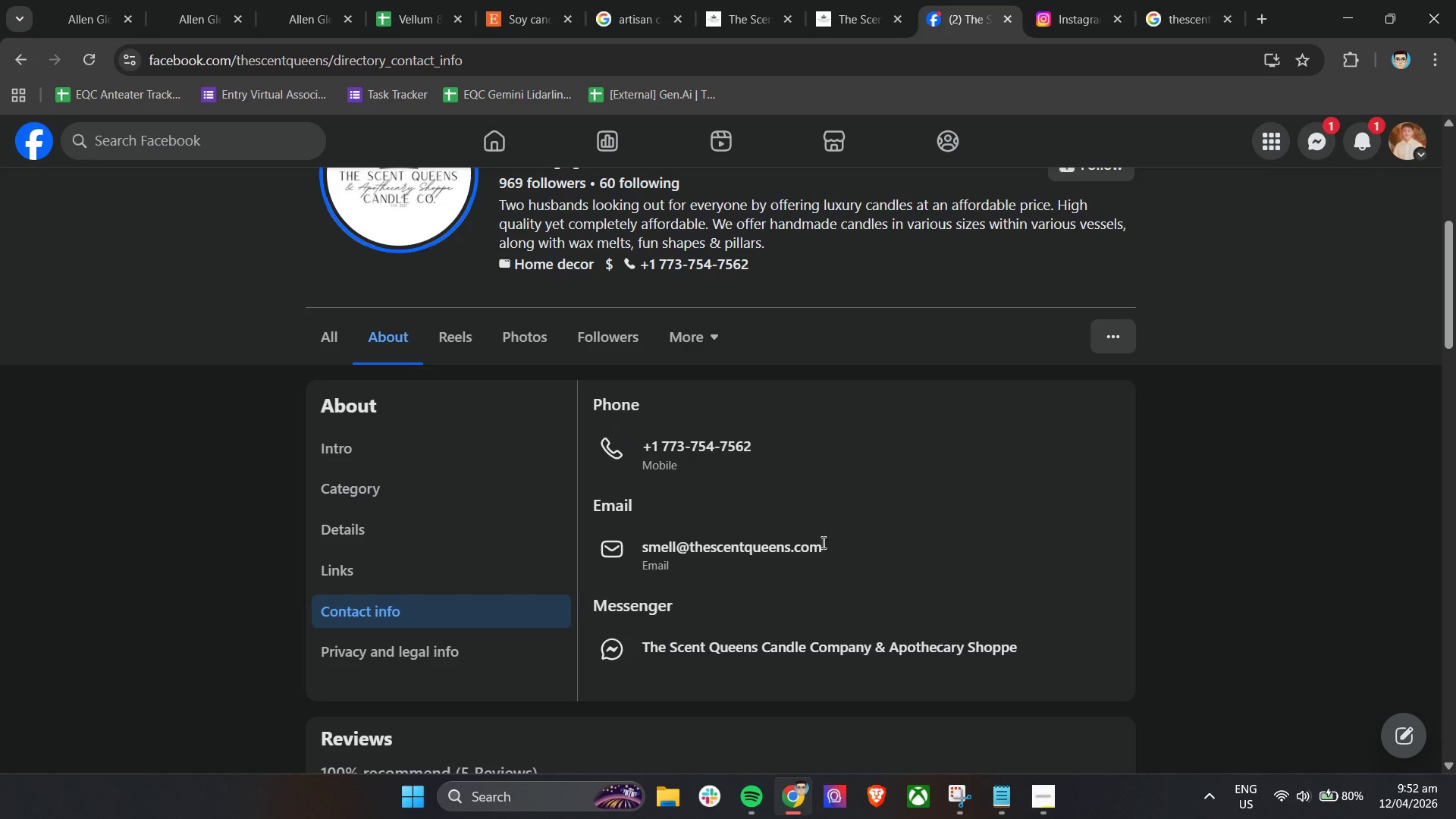 
left_click_drag(start_coordinate=[842, 546], to_coordinate=[642, 549])
 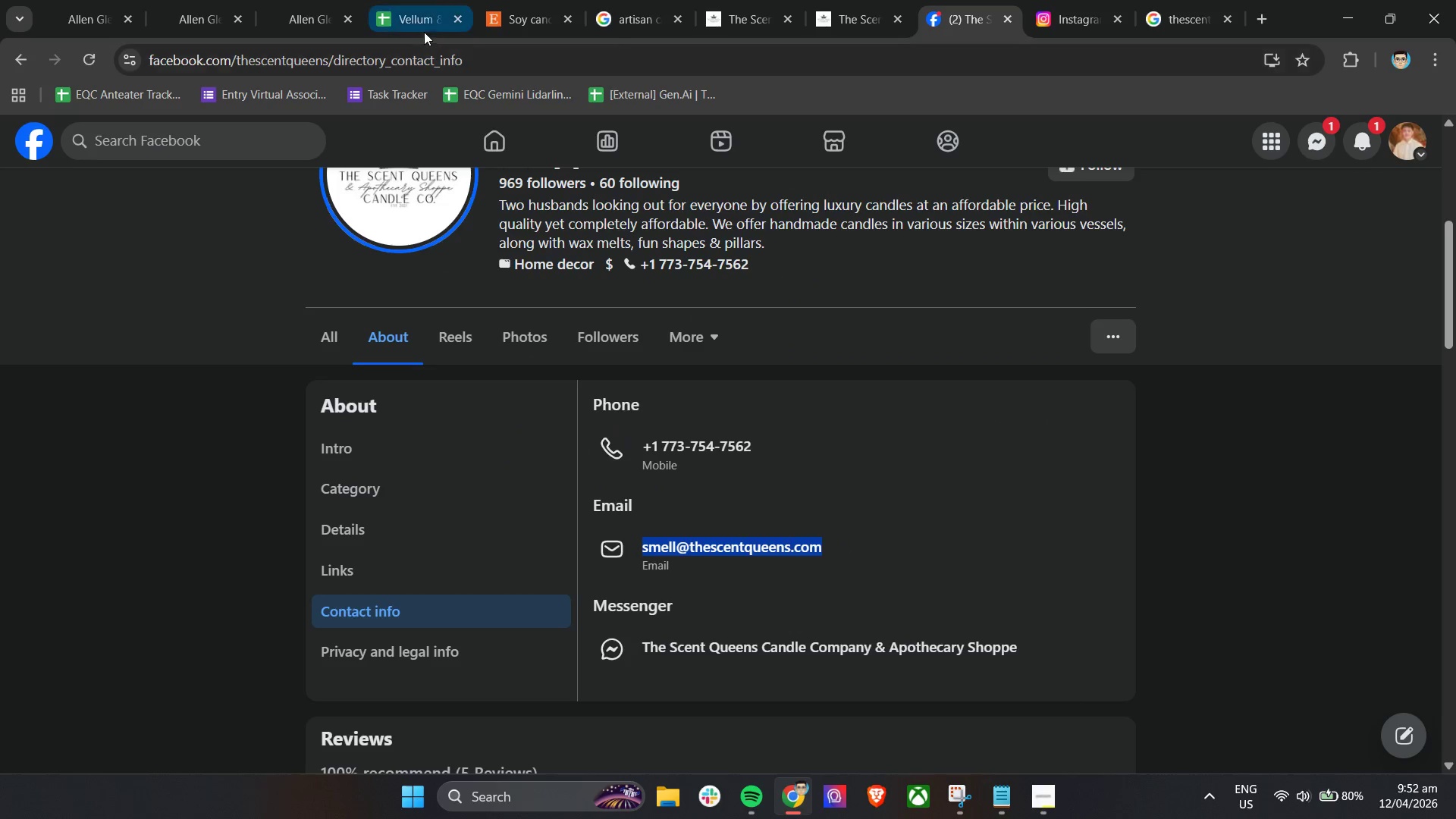 
key(Control+C)
 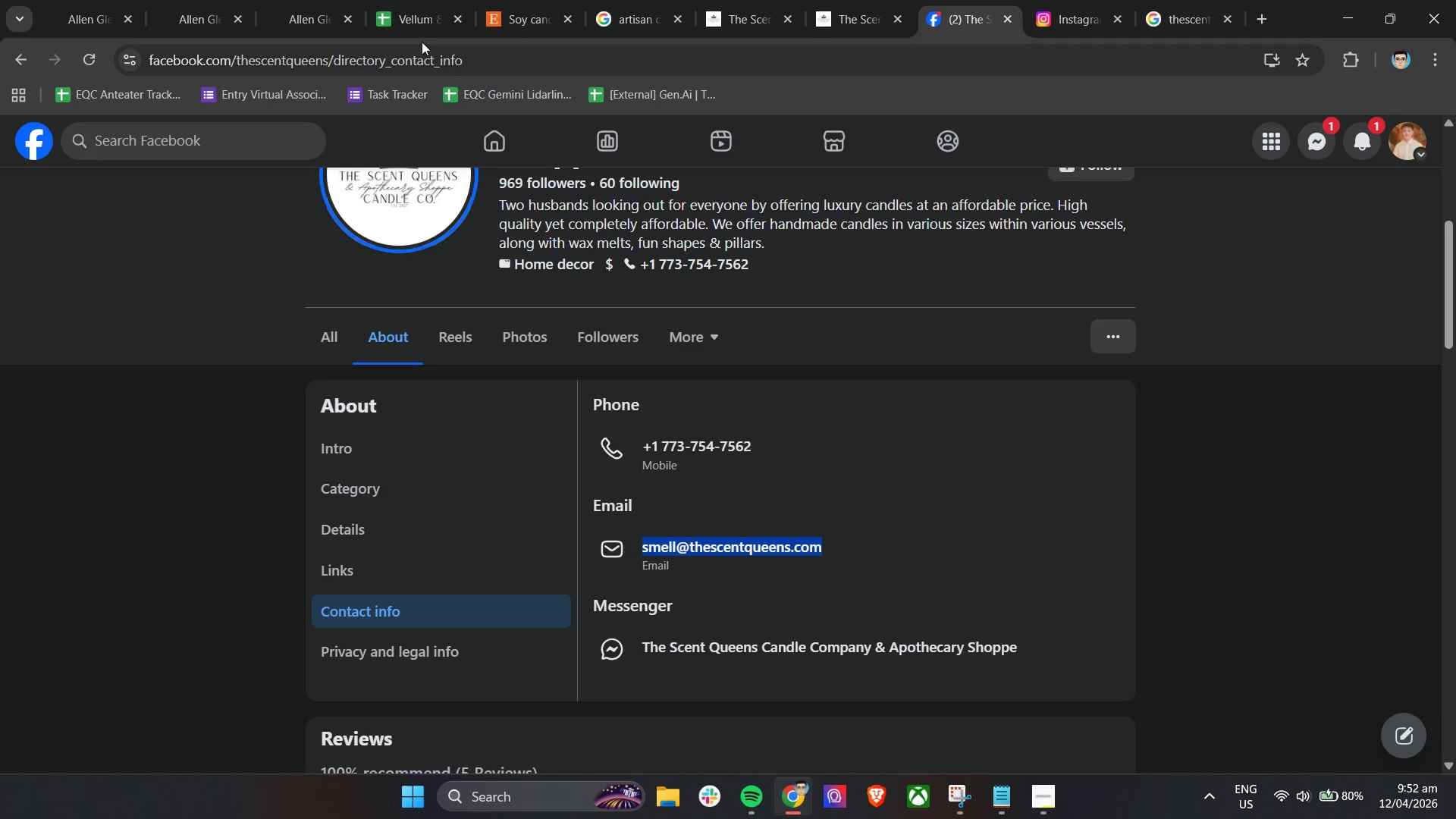 
key(Control+C)
 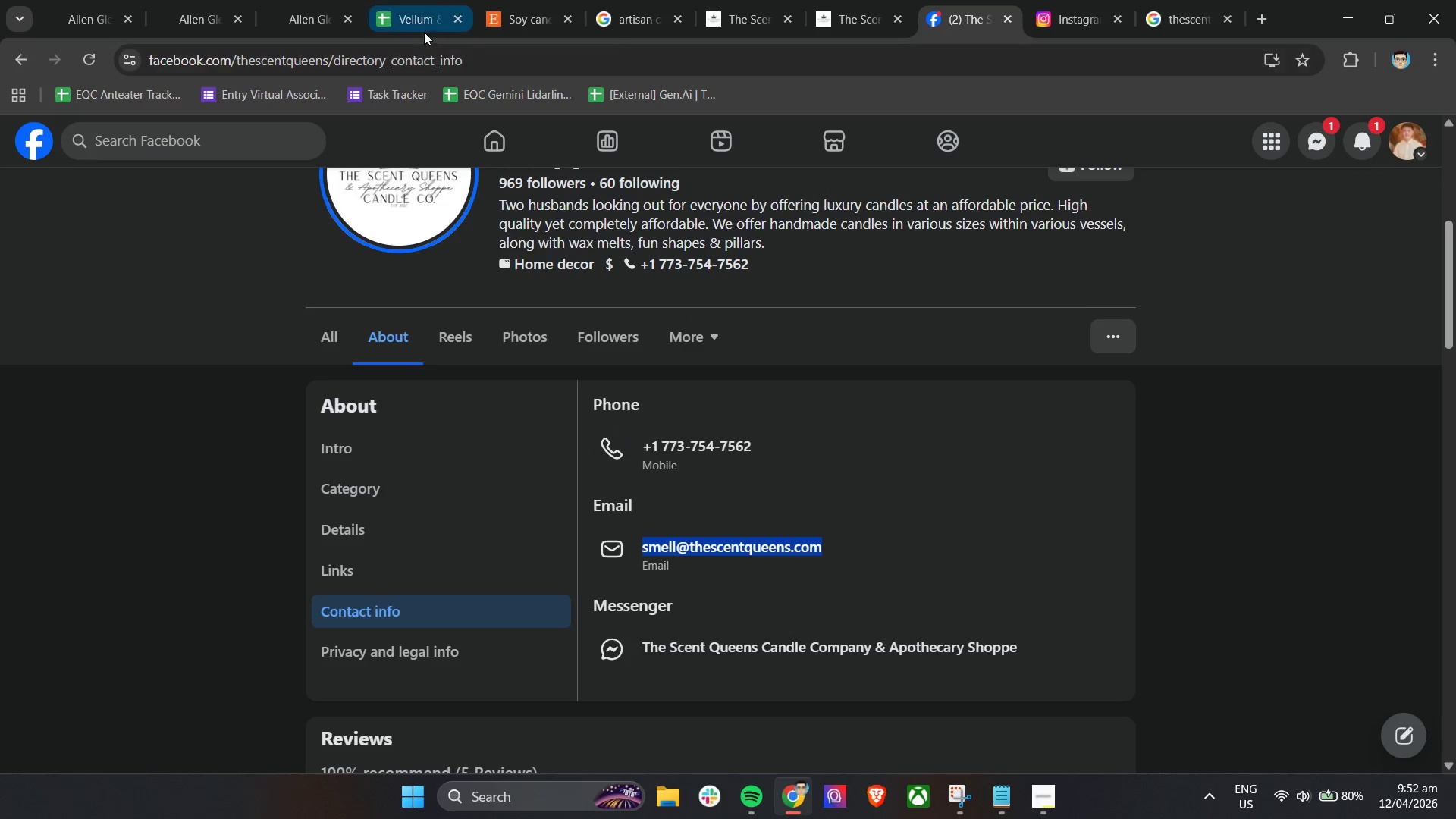 
key(Control+C)
 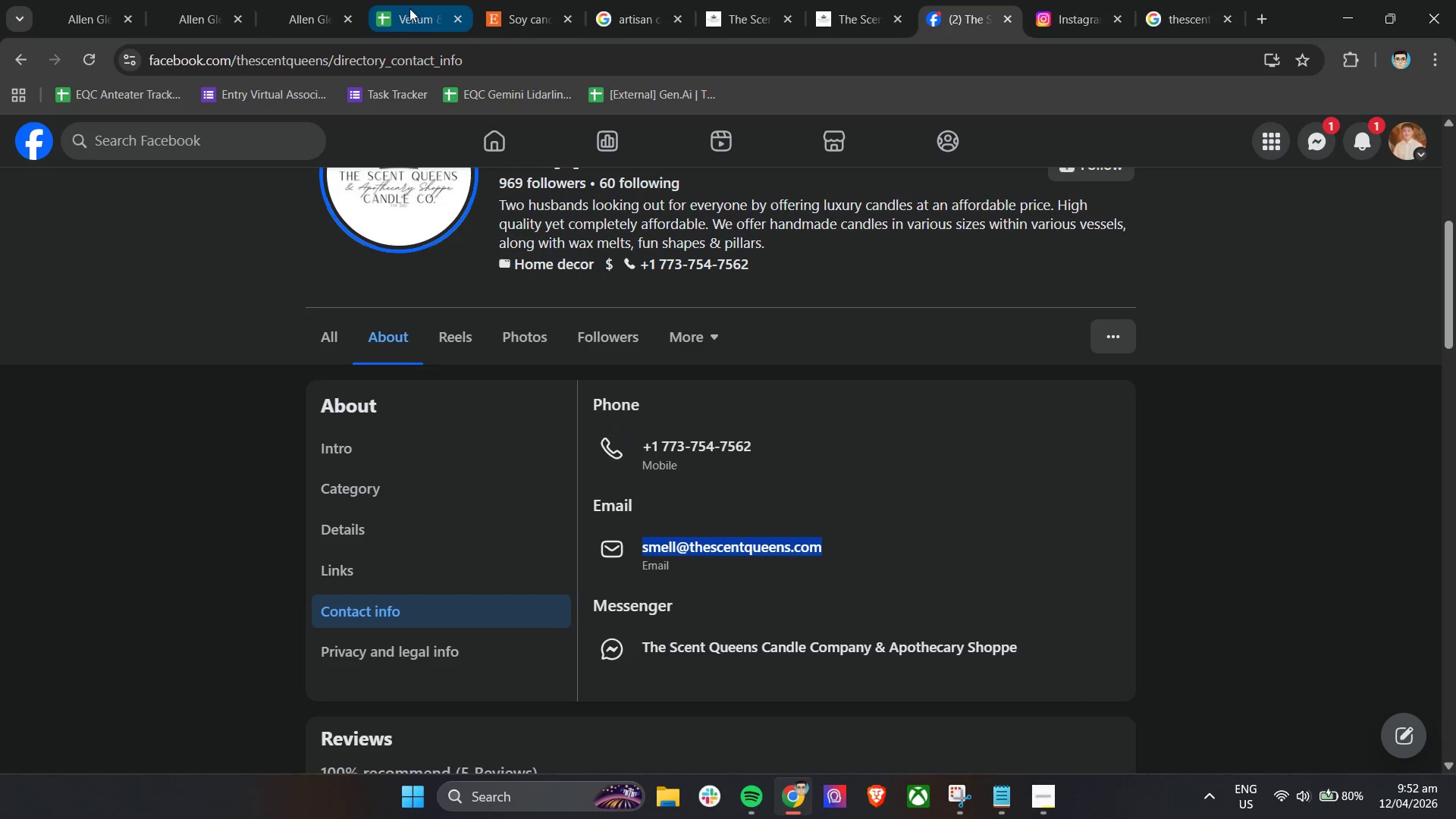 
left_click([410, 8])
 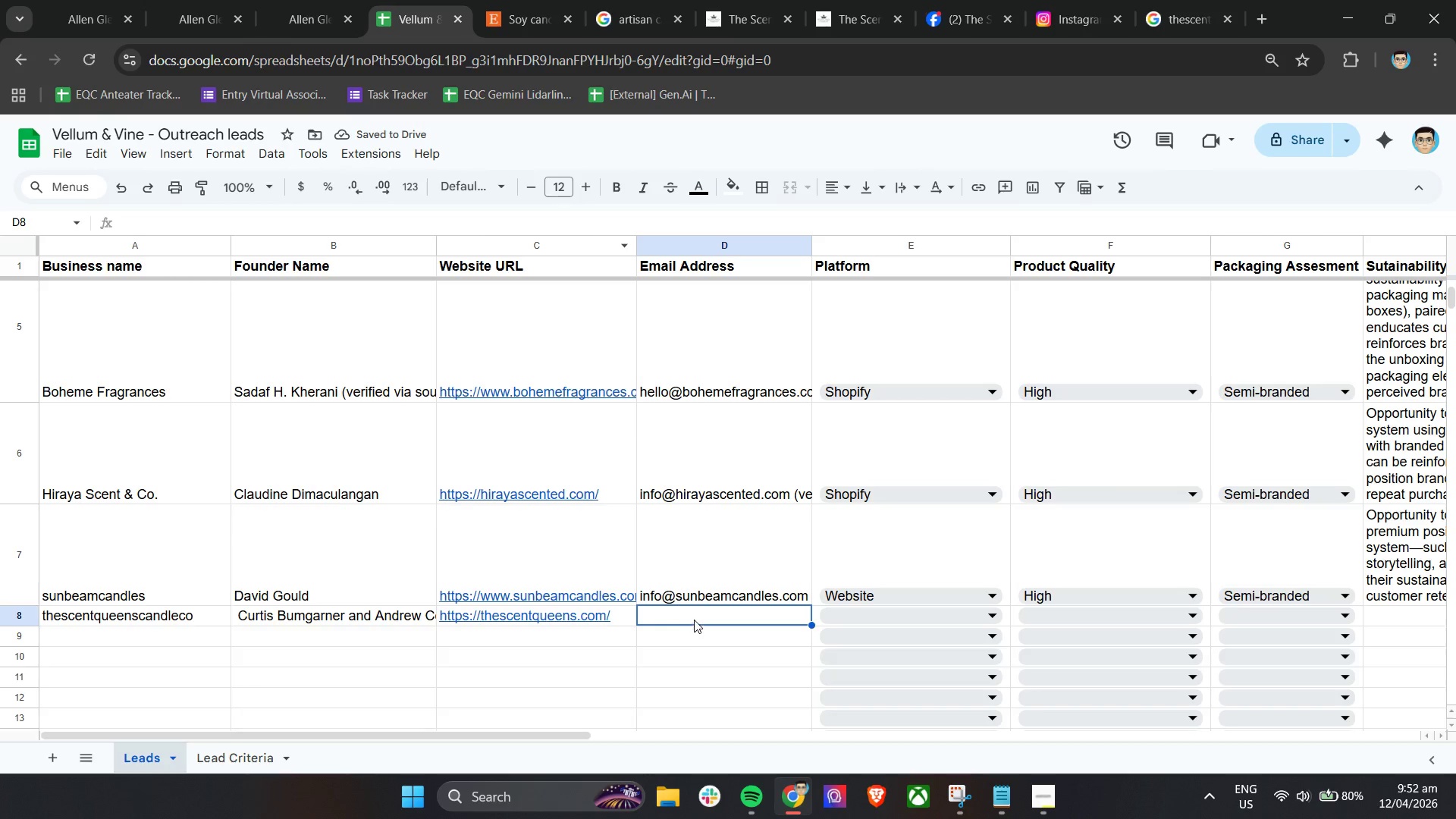 
double_click([696, 616])
 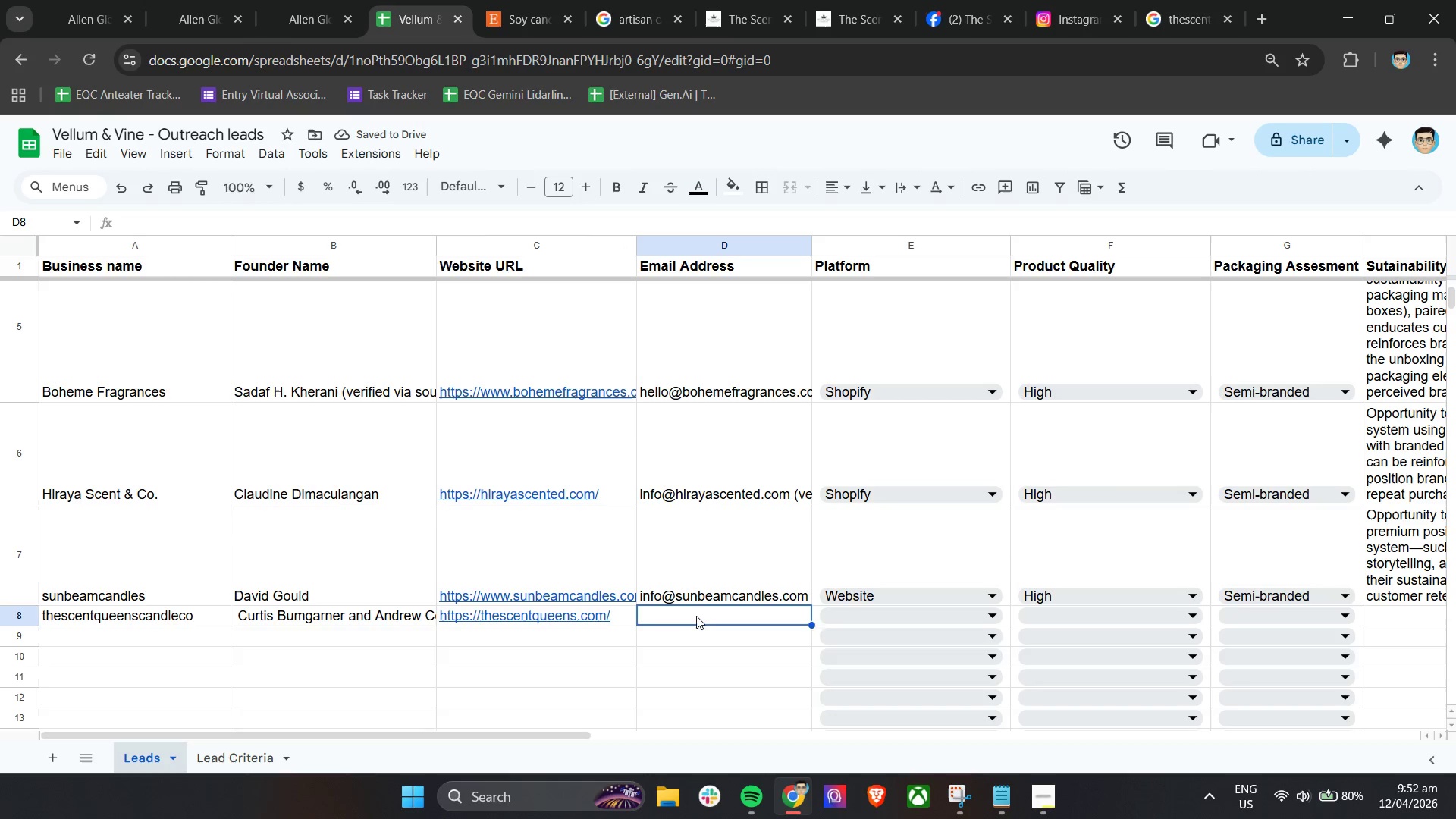 
key(Control+V)
 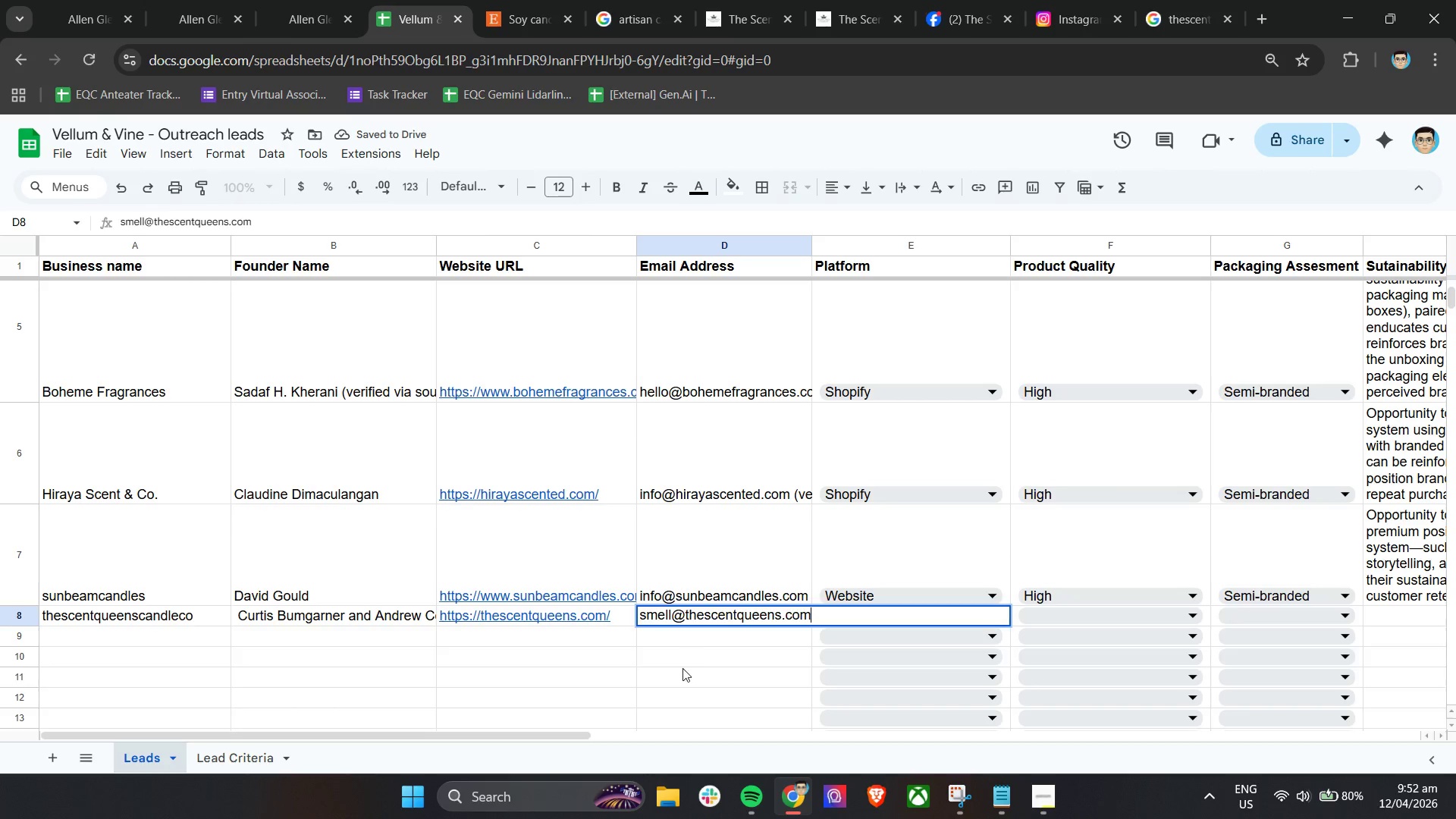 
left_click([682, 673])
 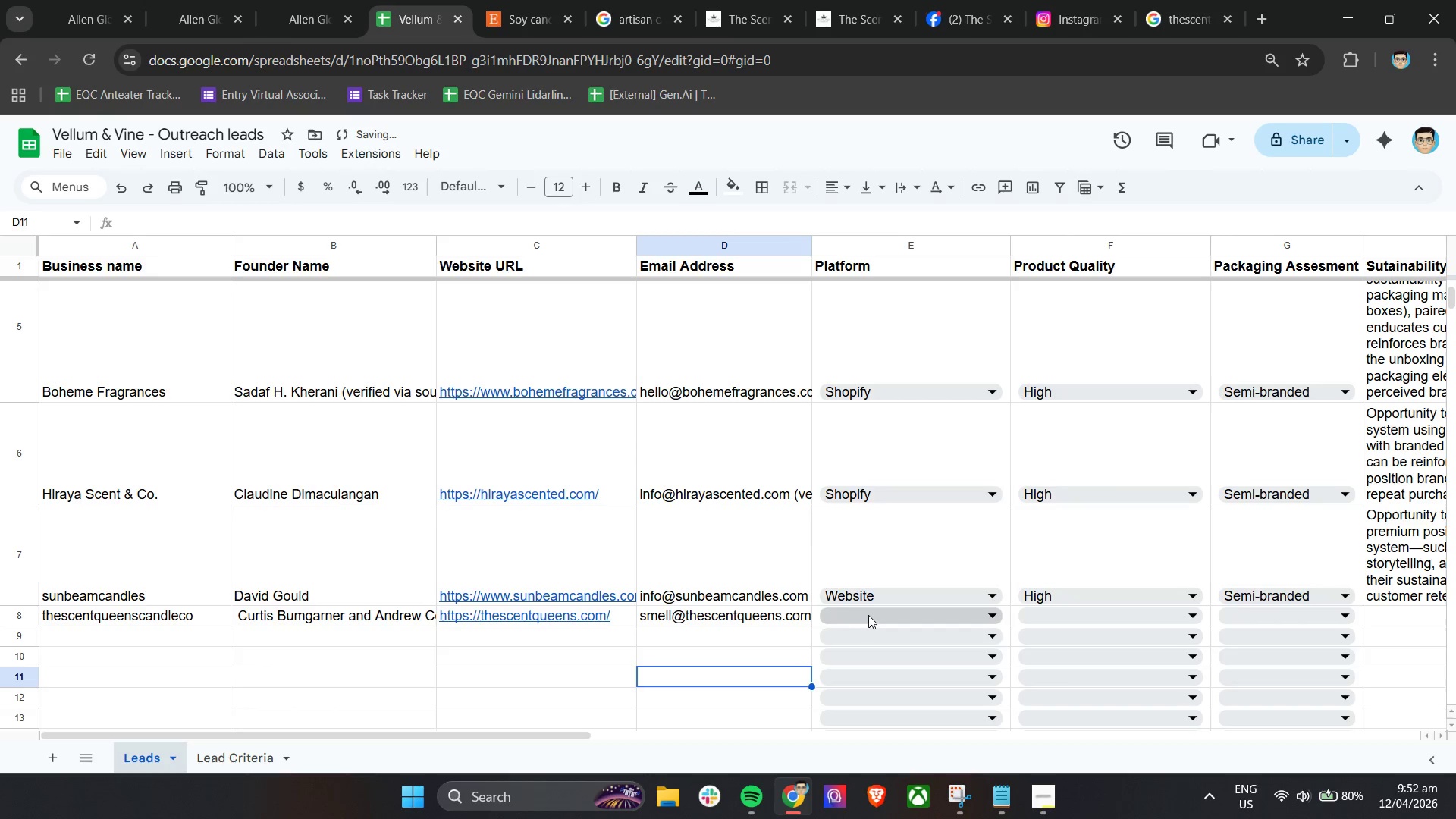 
left_click([868, 615])
 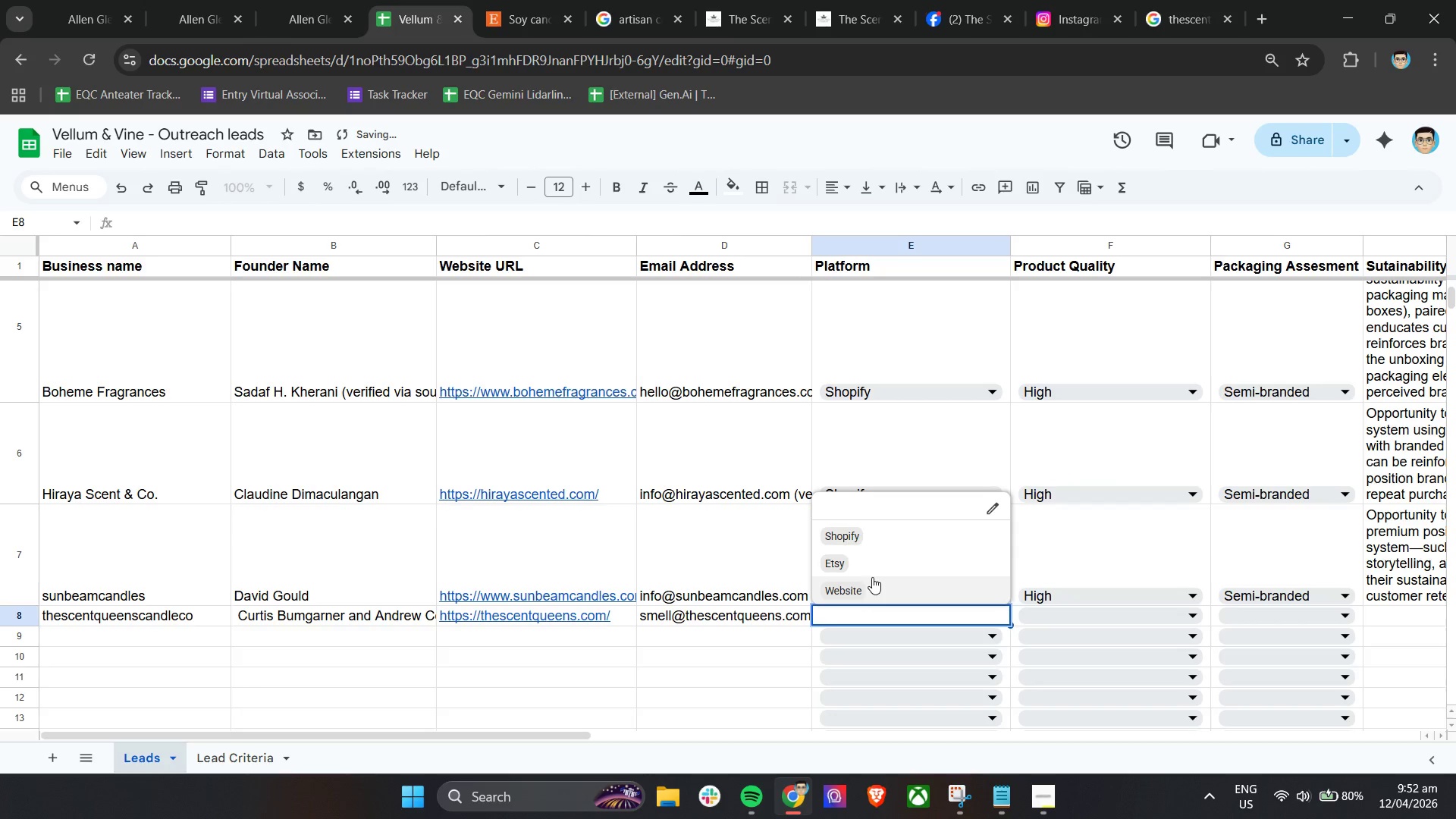 
left_click([871, 593])
 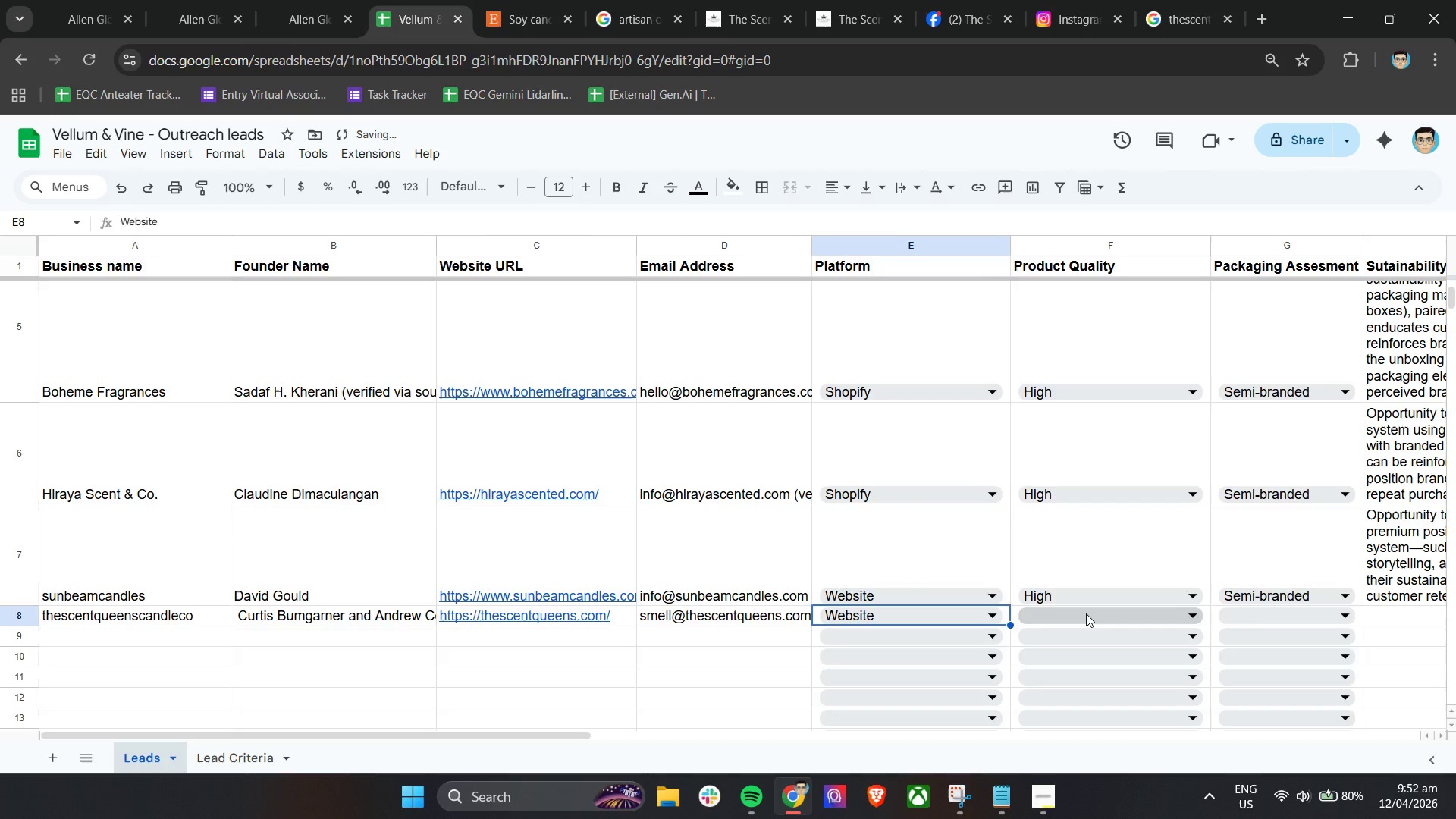 
left_click([1086, 613])
 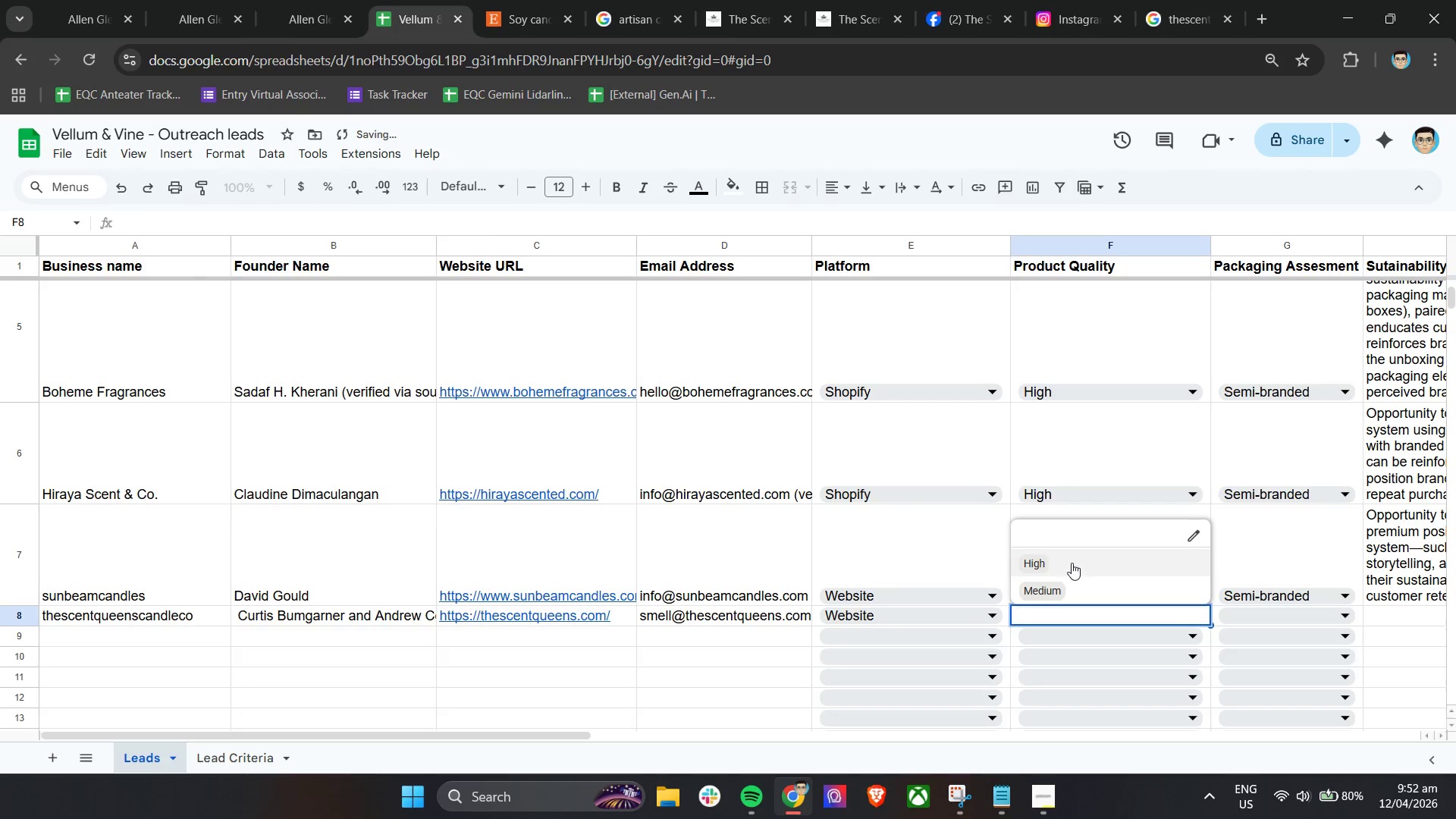 
left_click([1072, 563])
 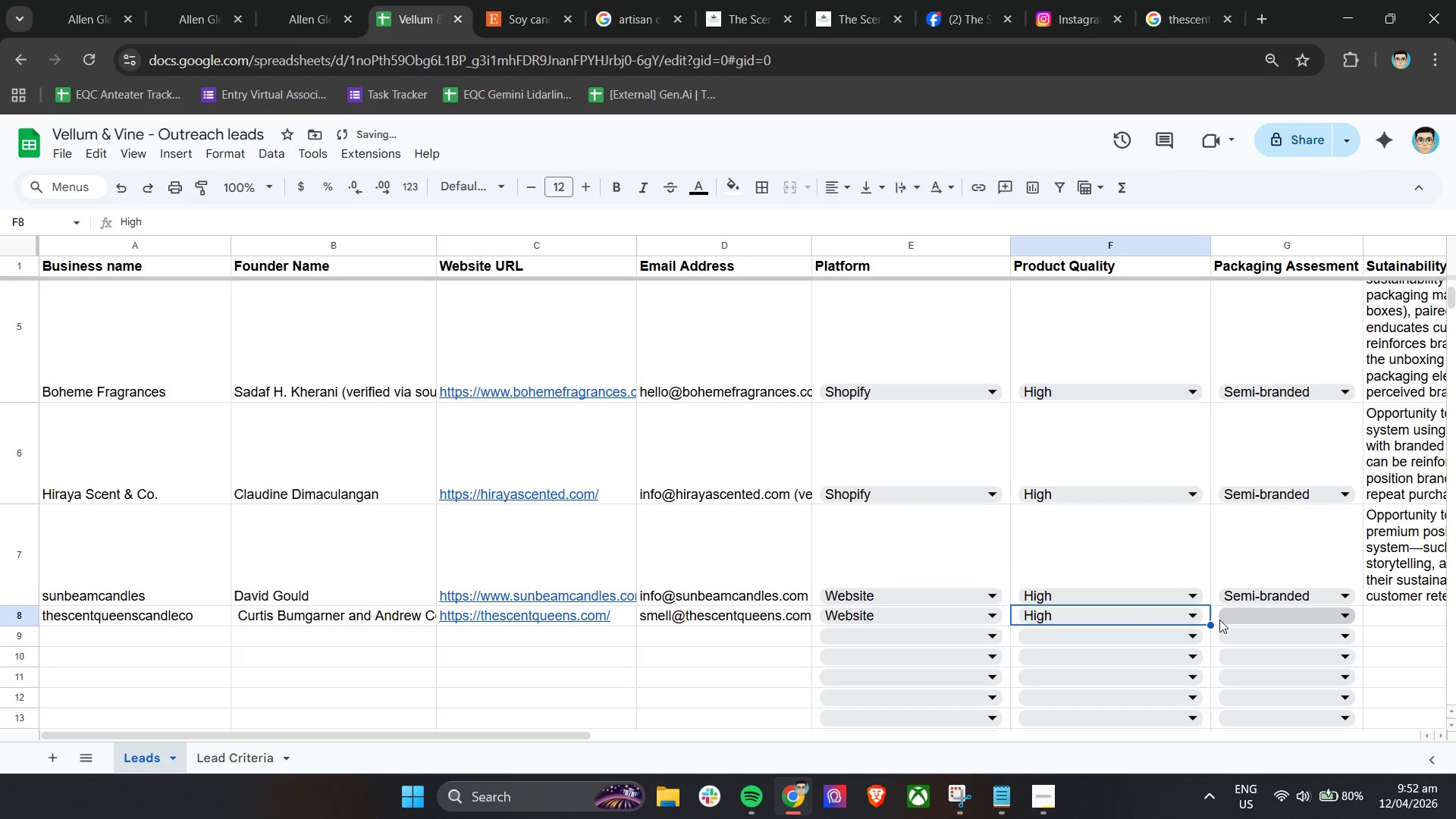 
key(Shift+ShiftLeft)
 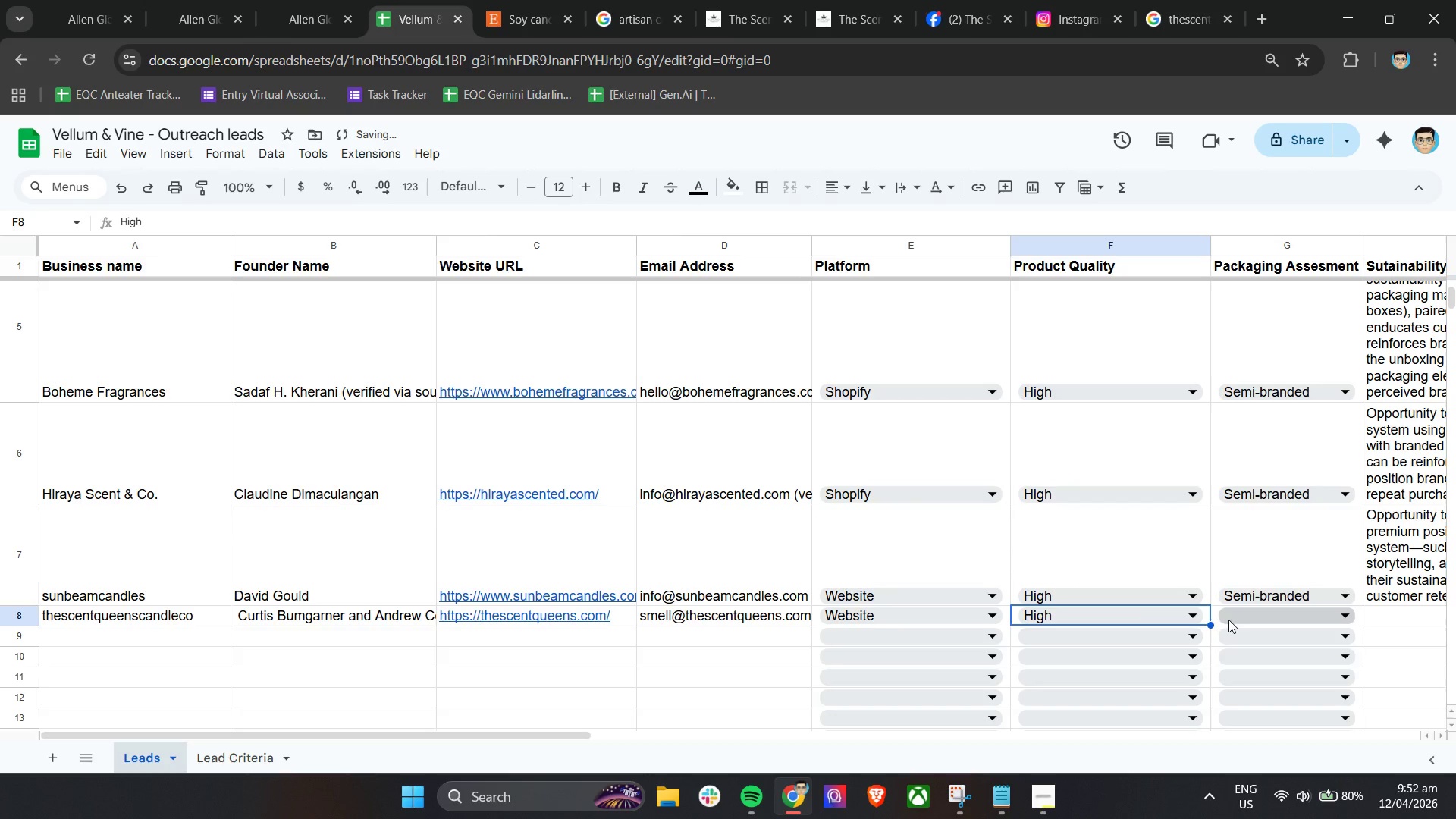 
left_click([1228, 620])
 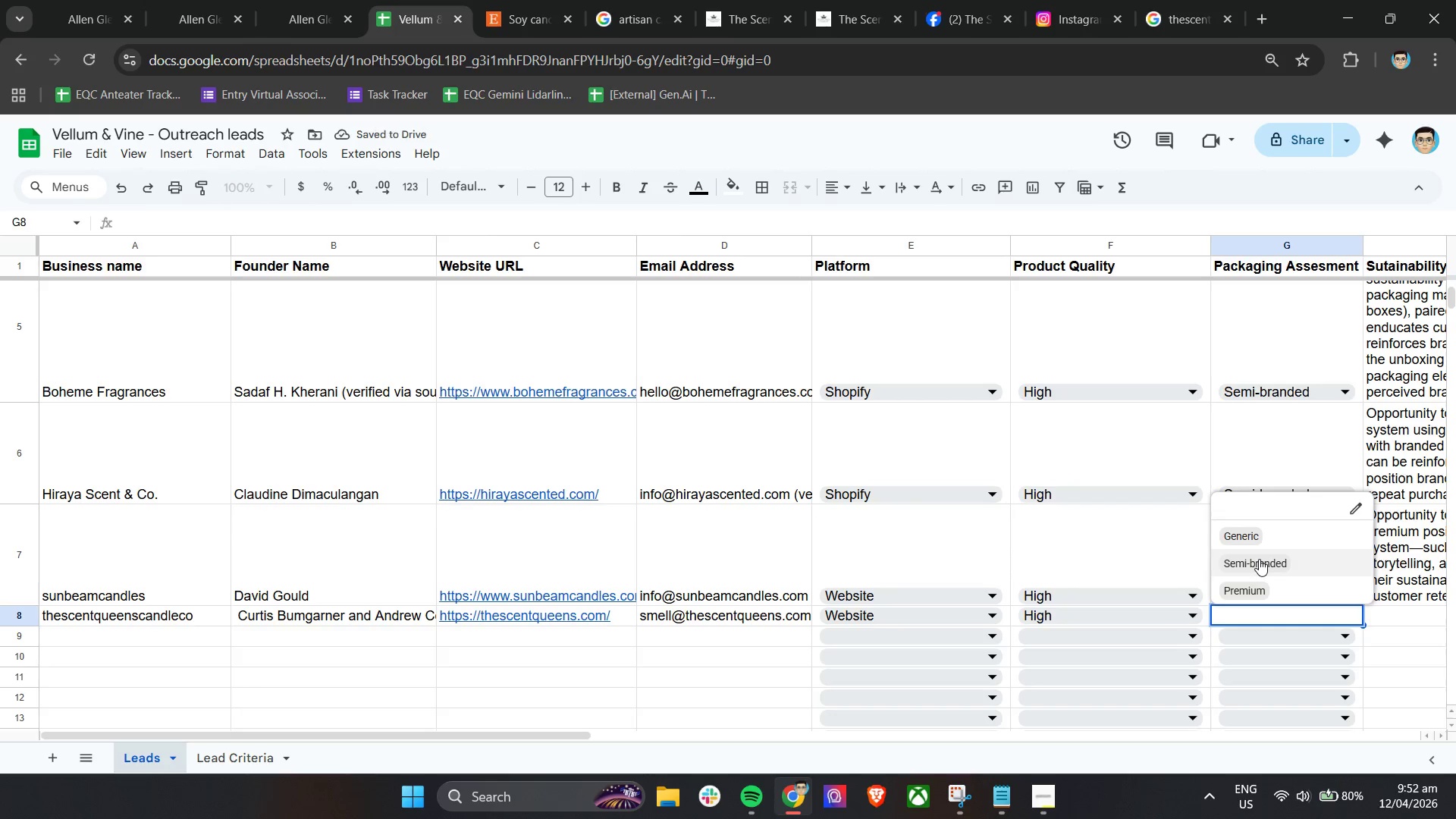 
left_click([1259, 562])
 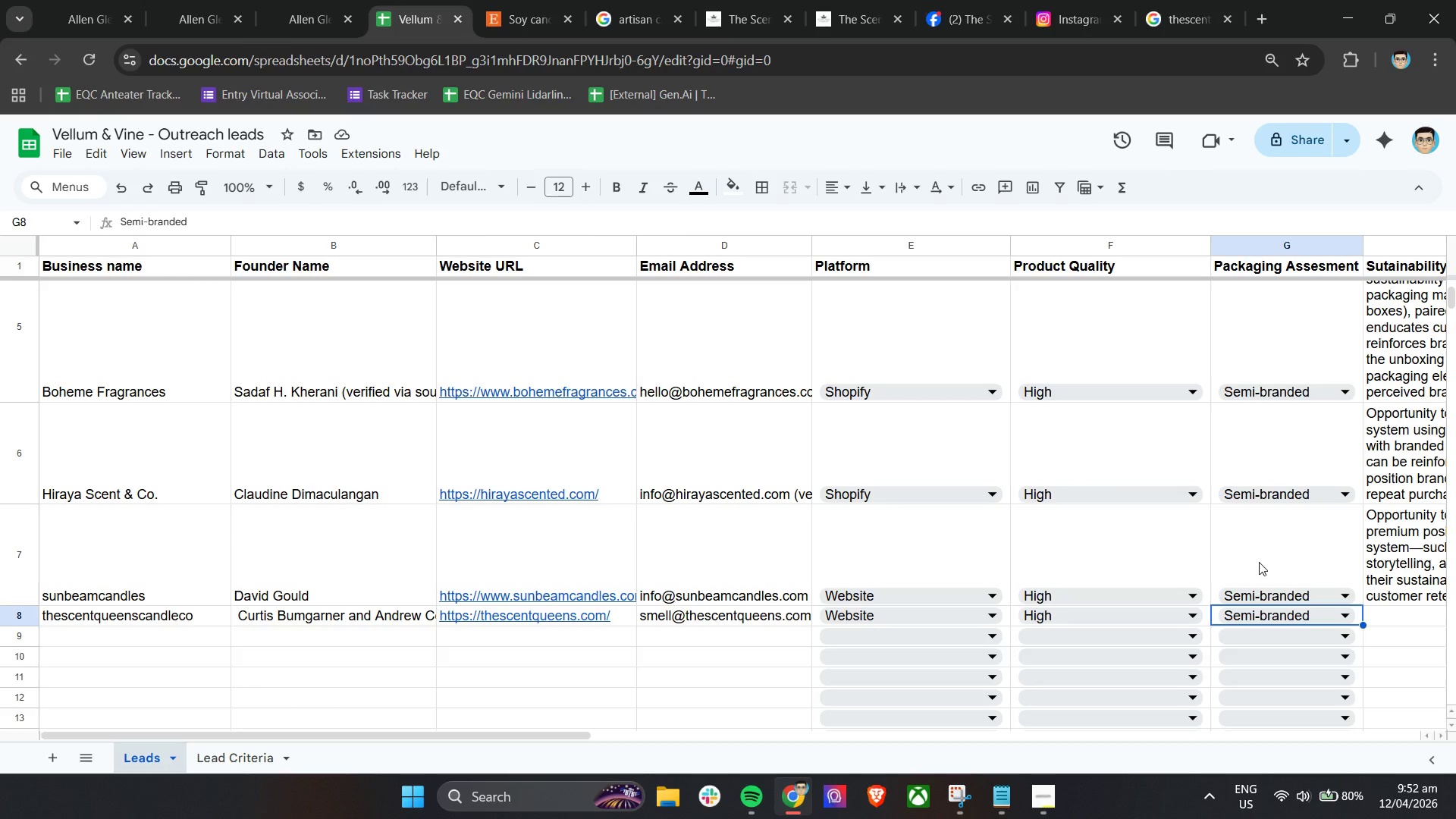 
wait(37.42)
 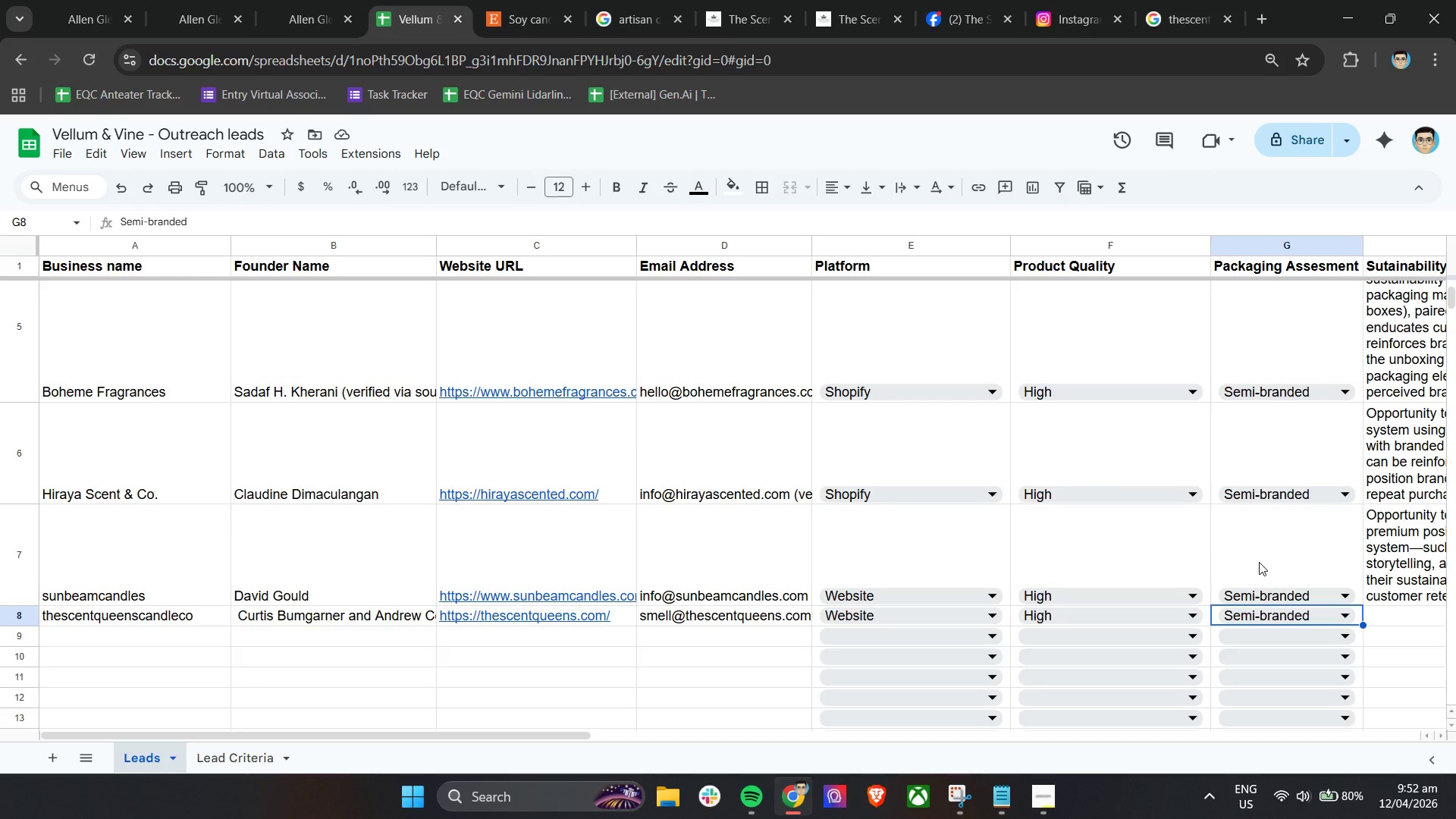 
hold_key(key=ShiftLeft, duration=0.61)
scroll: coordinate [982, 580], scroll_direction: down, amount: 5.0
 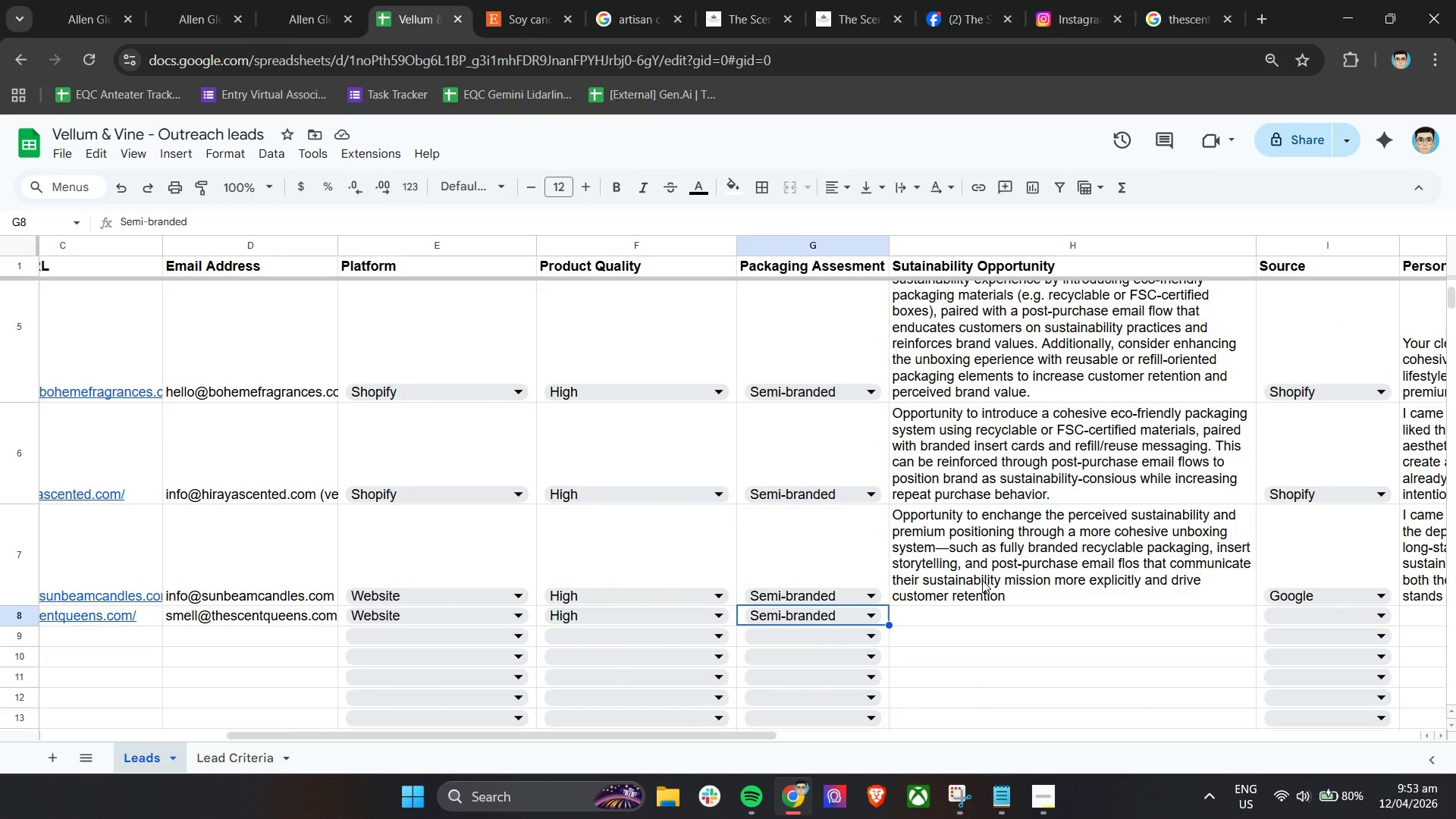 
wait(21.67)
 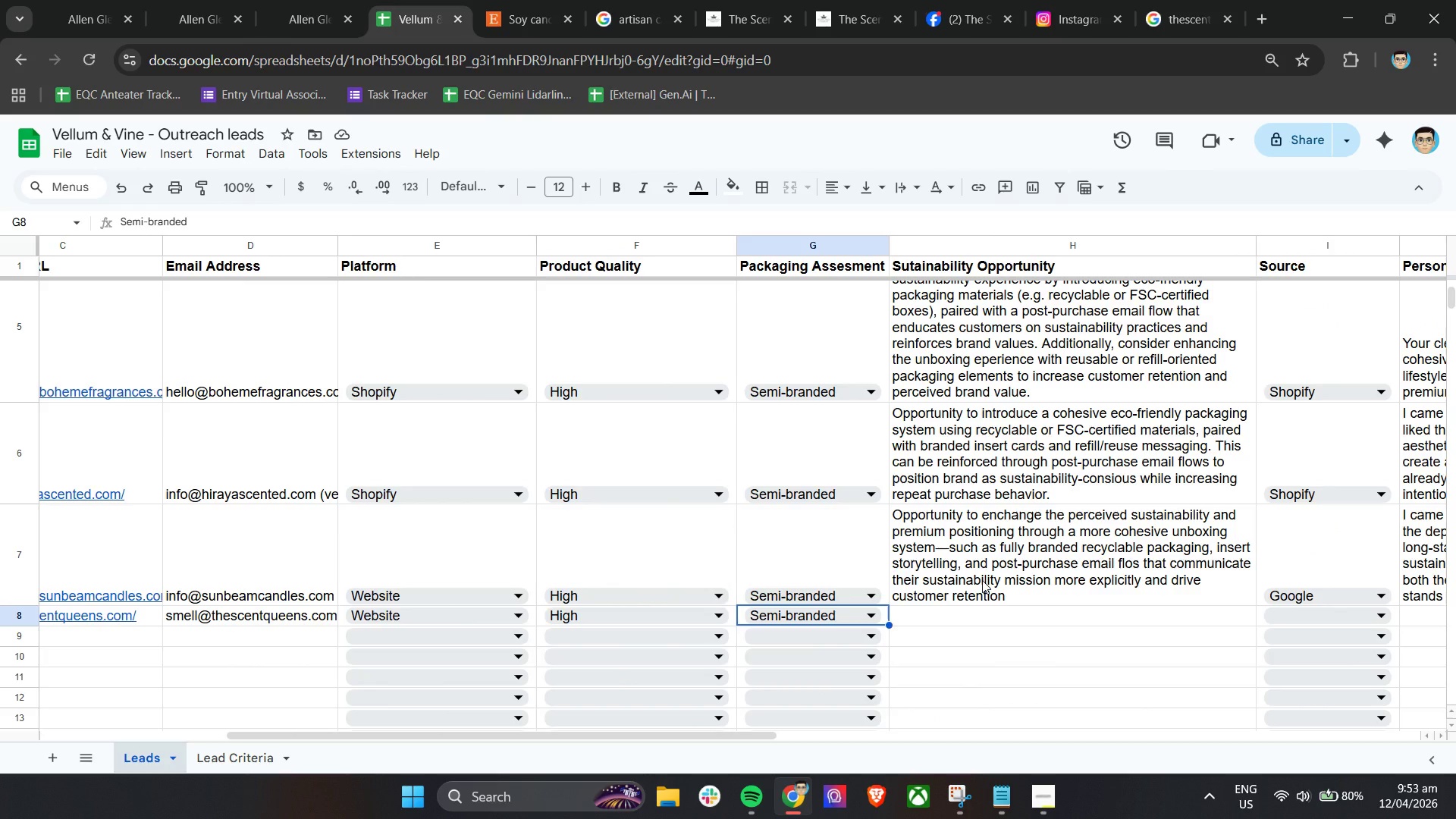 
hold_key(key=ShiftLeft, duration=0.73)
scroll: coordinate [770, 640], scroll_direction: down, amount: 5.0
 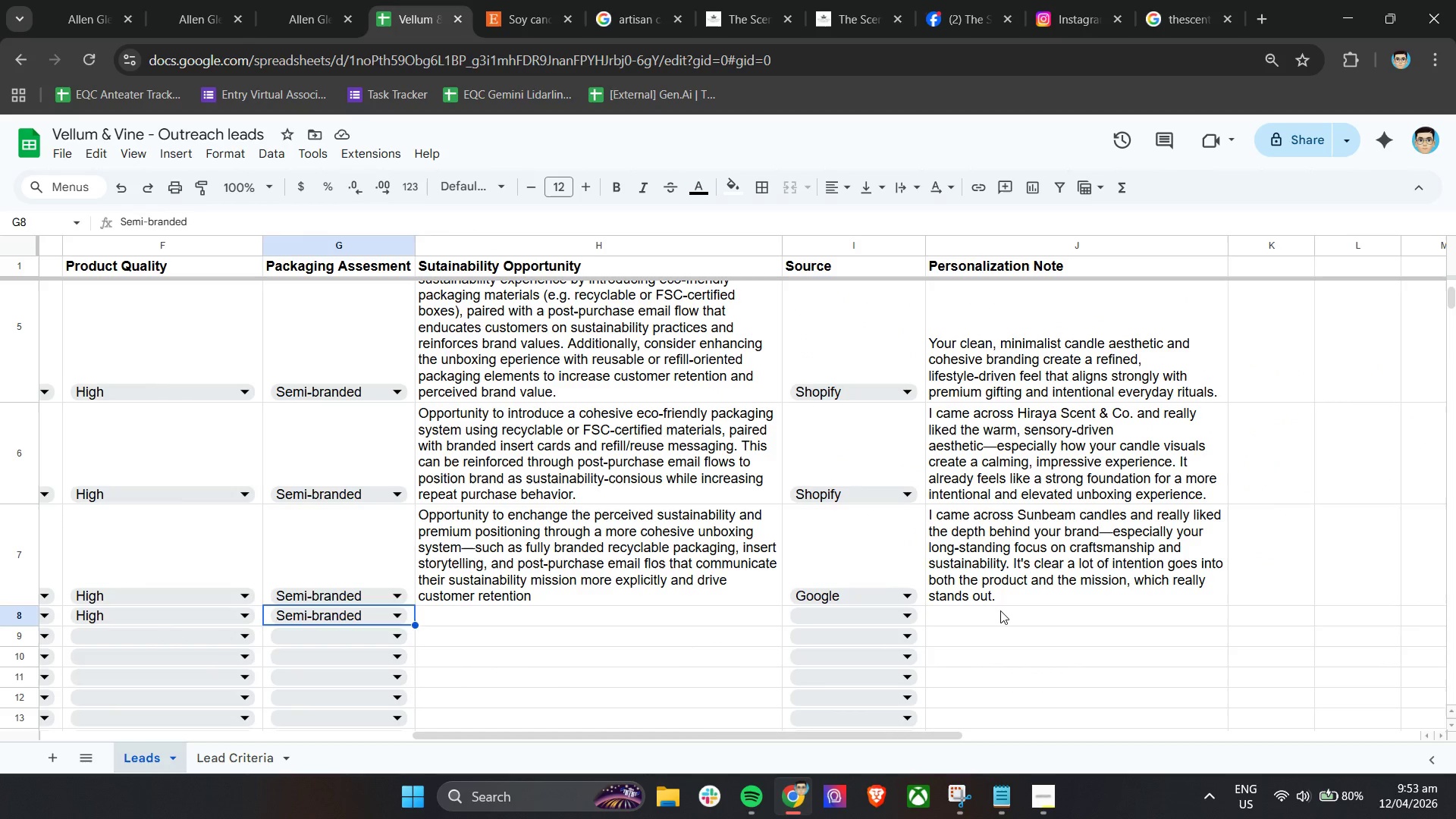 
left_click([1000, 610])
 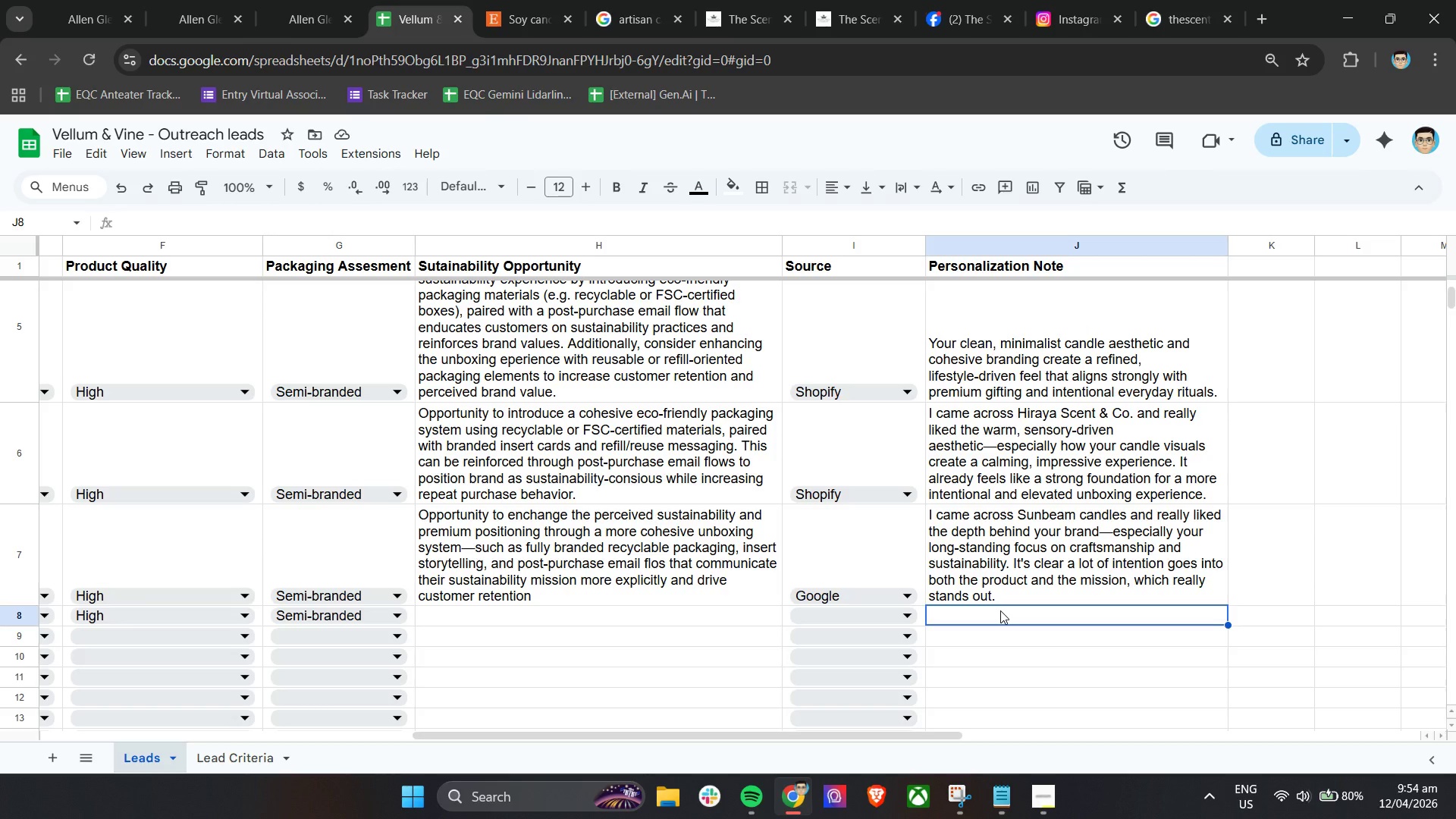 
wait(58.39)
 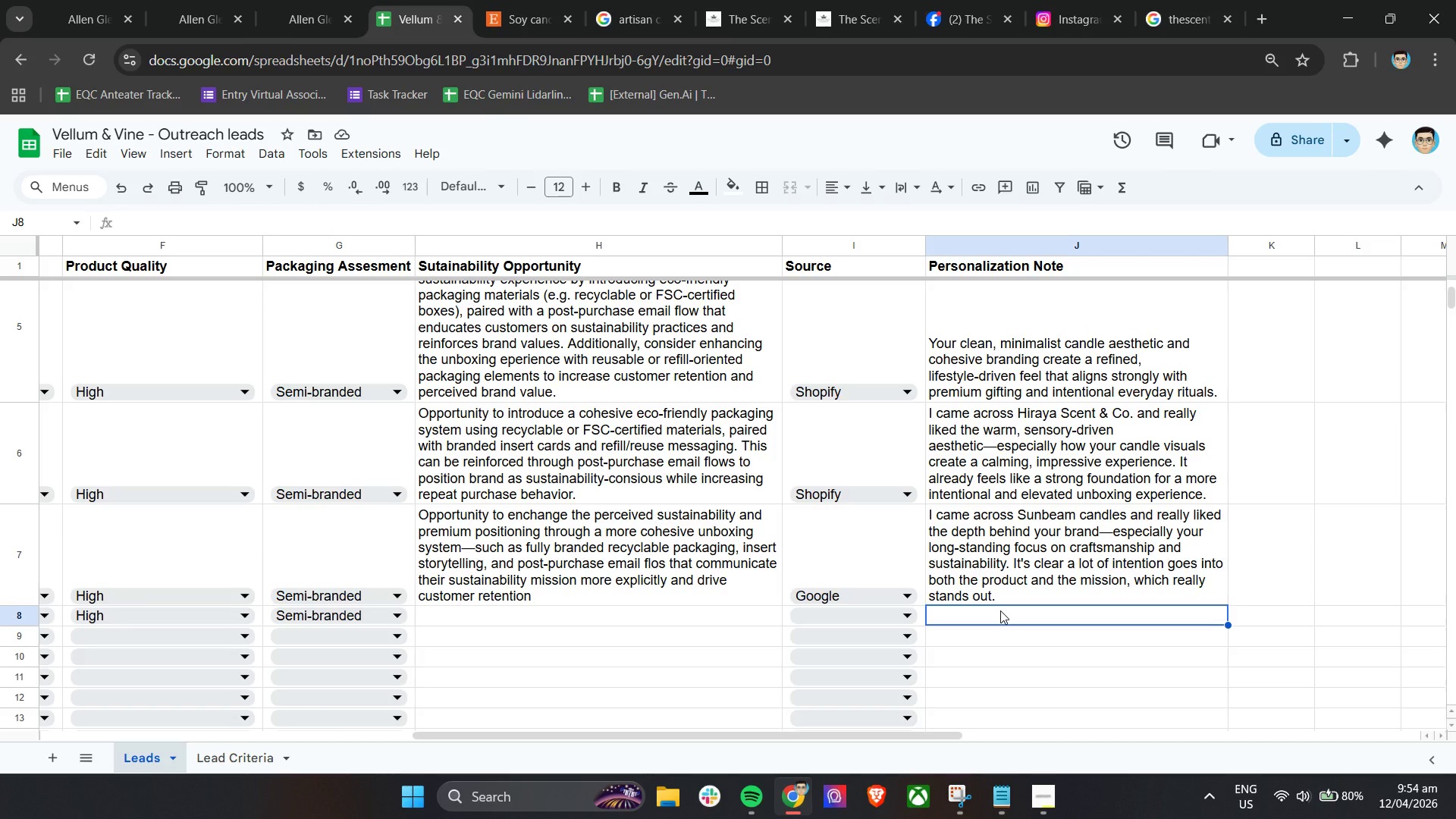 
left_click([449, 619])
 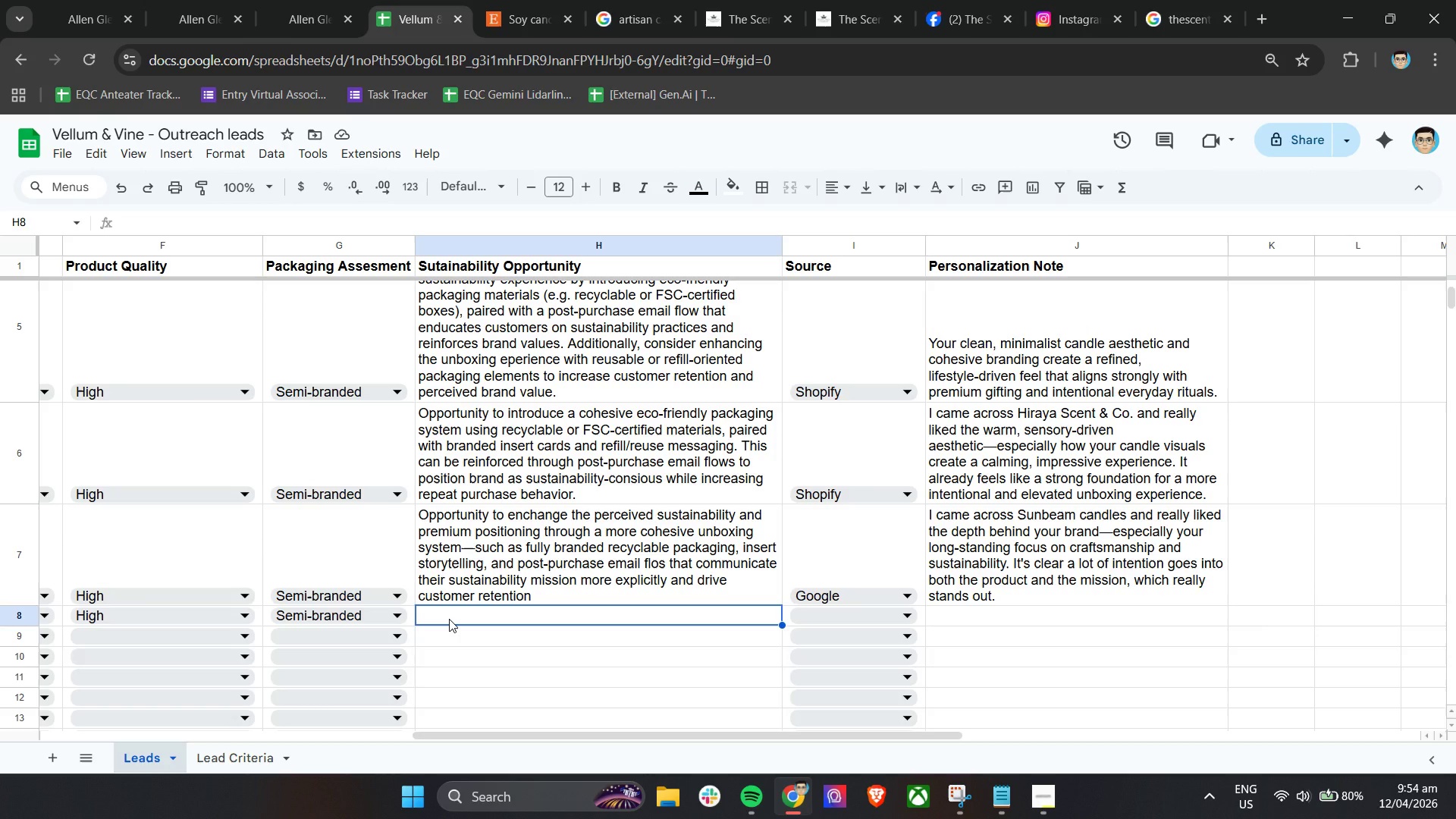 
wait(5.66)
 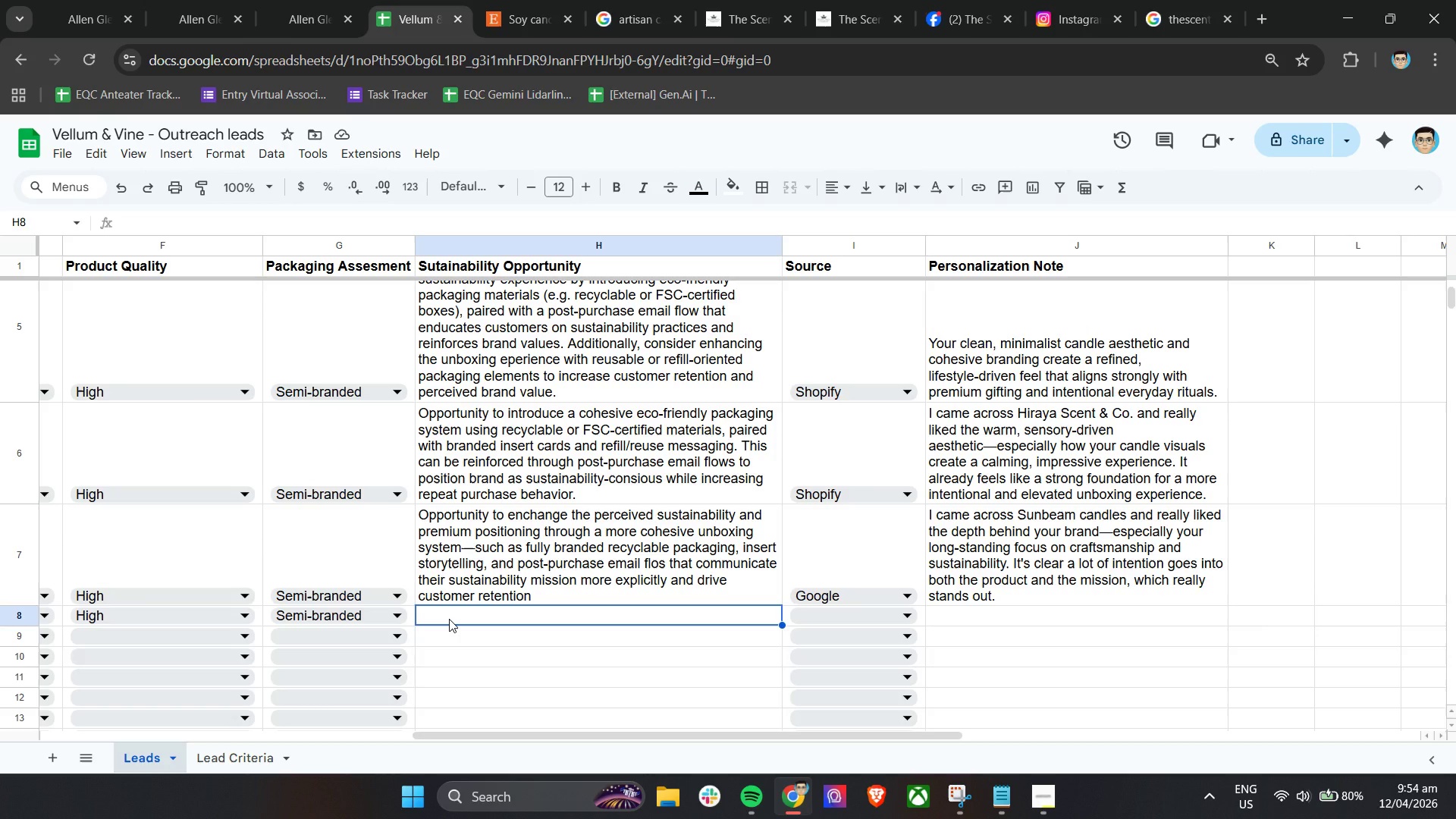 
left_click([449, 619])
 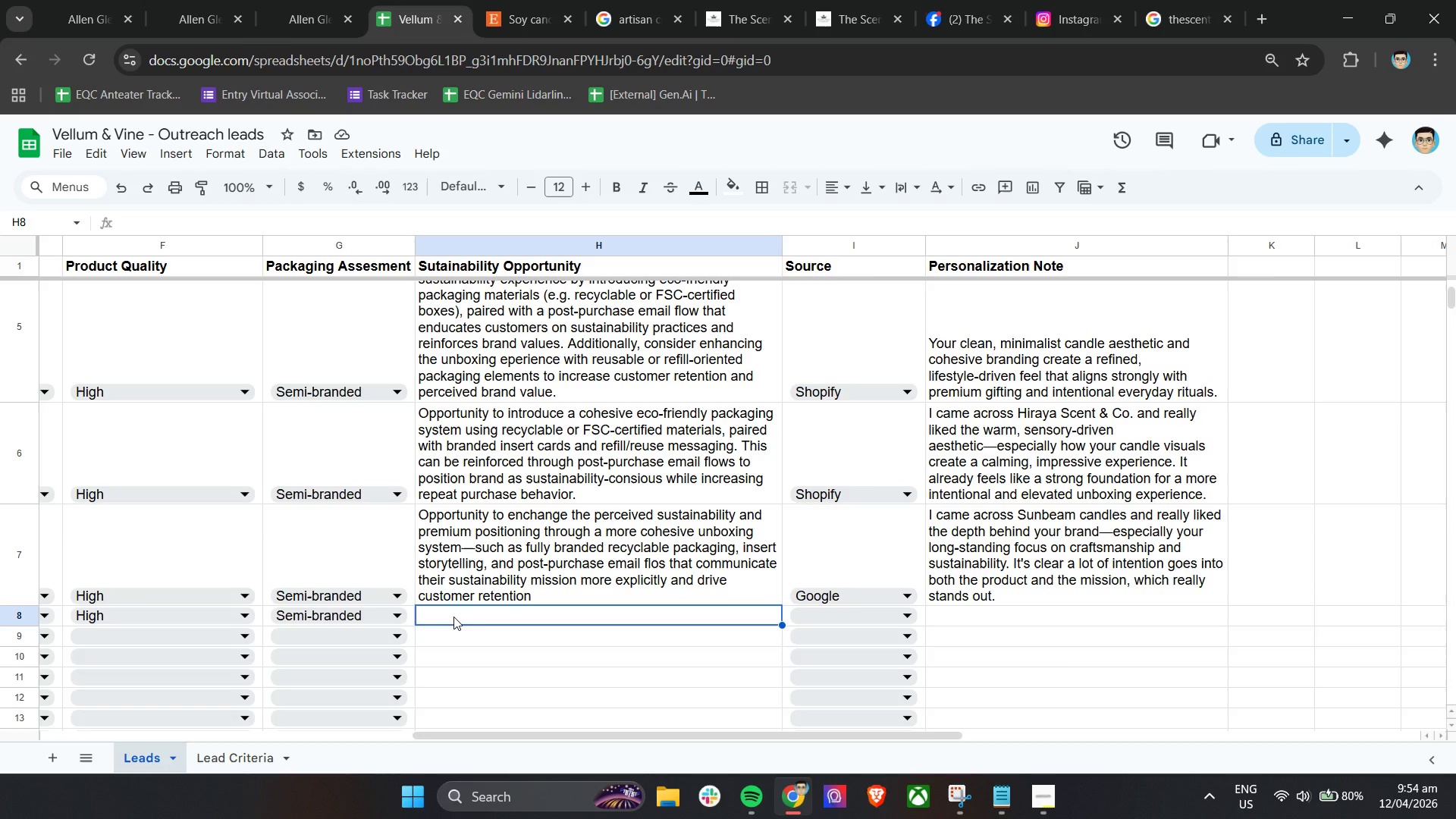 
double_click([453, 617])
 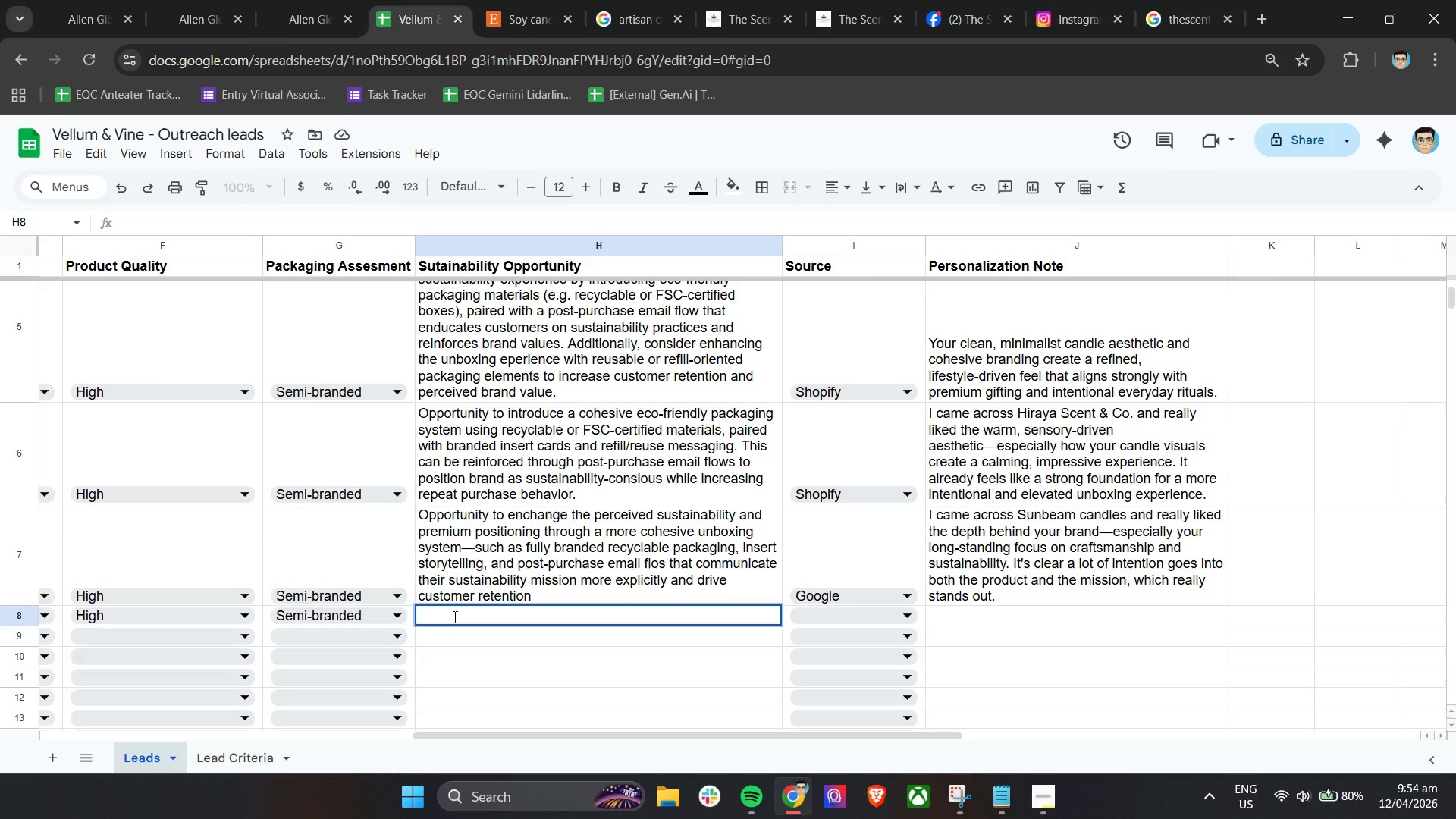 
type(Weak sy)
key(Backspace)
type(ustainabbility)
key(Backspace)
key(Backspace)
key(Backspace)
key(Backspace)
key(Backspace)
key(Backspace)
type(u)
key(Backspace)
type(ility positioning despite use of natural was. No visible c)
key(Backspace)
type(eco-pak)
key(Backspace)
type(ckaging, refill system, or brand messaging. Oppo)
 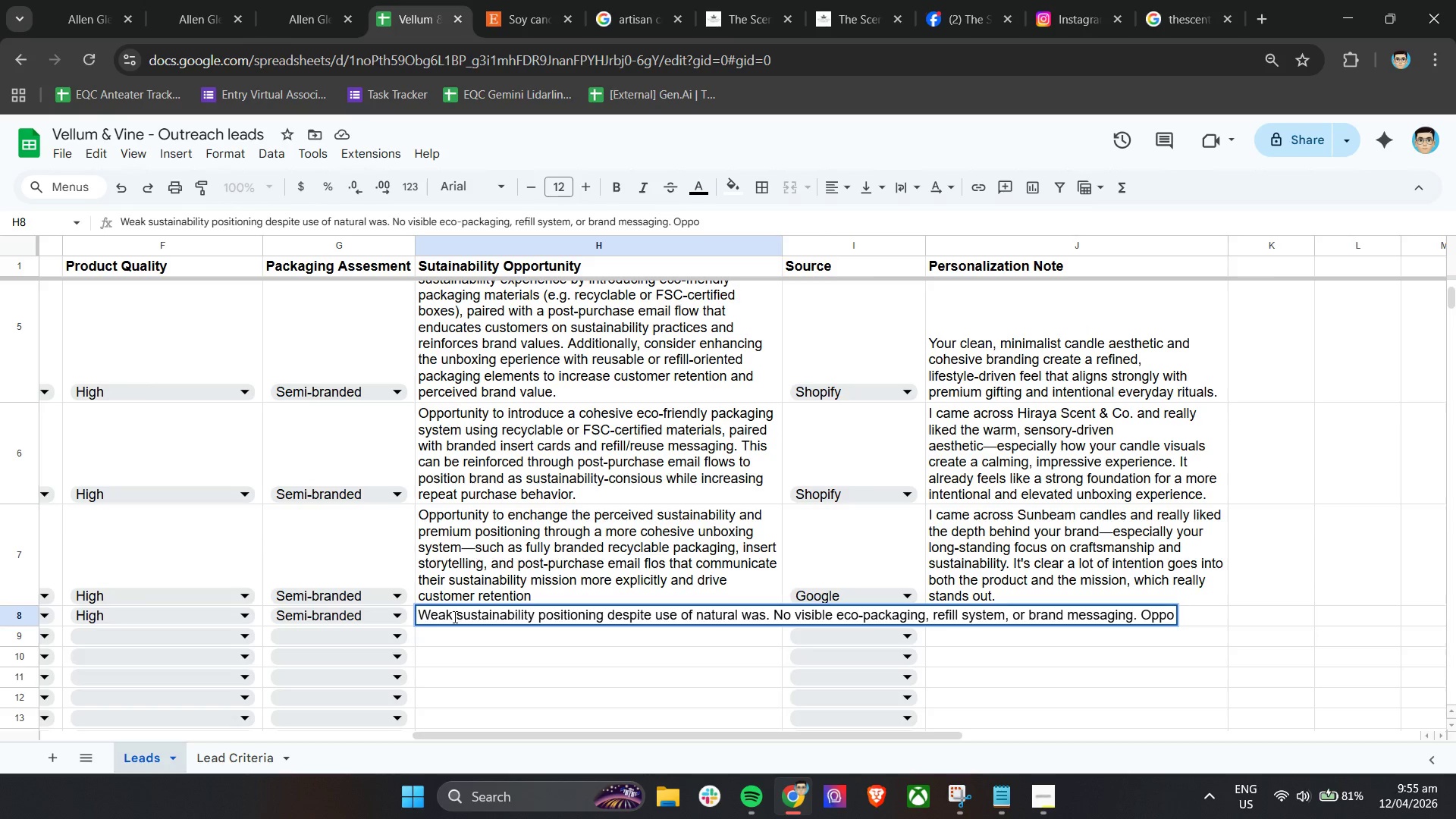 
type(rtunity to inttro)
key(Backspace)
key(Backspace)
key(Backspace)
type(roduce )
 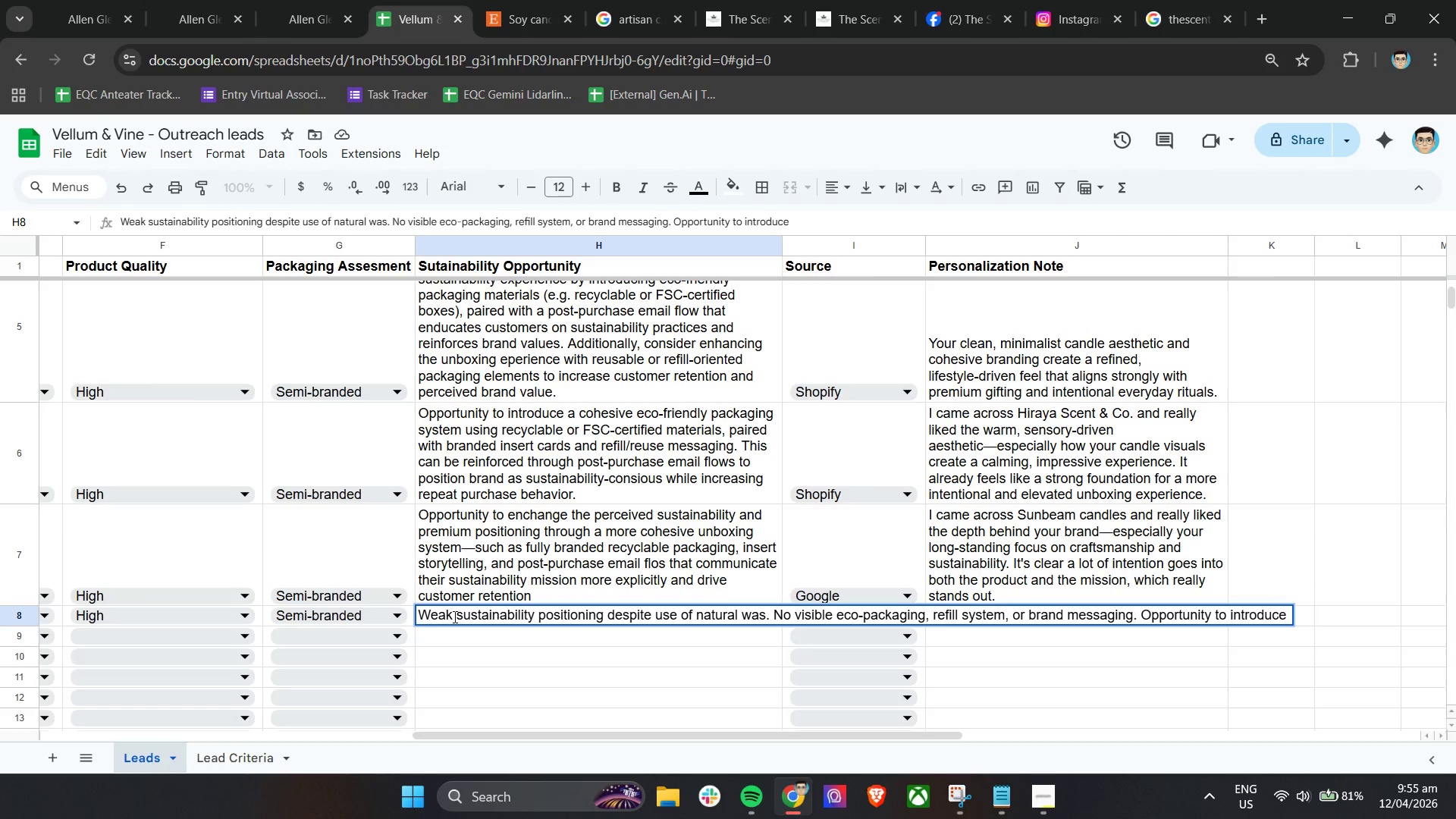 
type(resu)
key(Backspace)
key(Backspace)
type(usable containers, low-rate)
key(Backspace)
key(Backspace)
key(Backspace)
key(Backspace)
type(waste packaging )
key(Backspace)
type(, and sustainable )
key(Backspace)
type(-dr)
key(Backspace)
key(Backspace)
key(Backspace)
key(Backspace)
key(Backspace)
type(ility-driven branding to enchand)
key(Backspace)
type(ce perceived value and cuso)
key(Backspace)
type(tomer retention)
 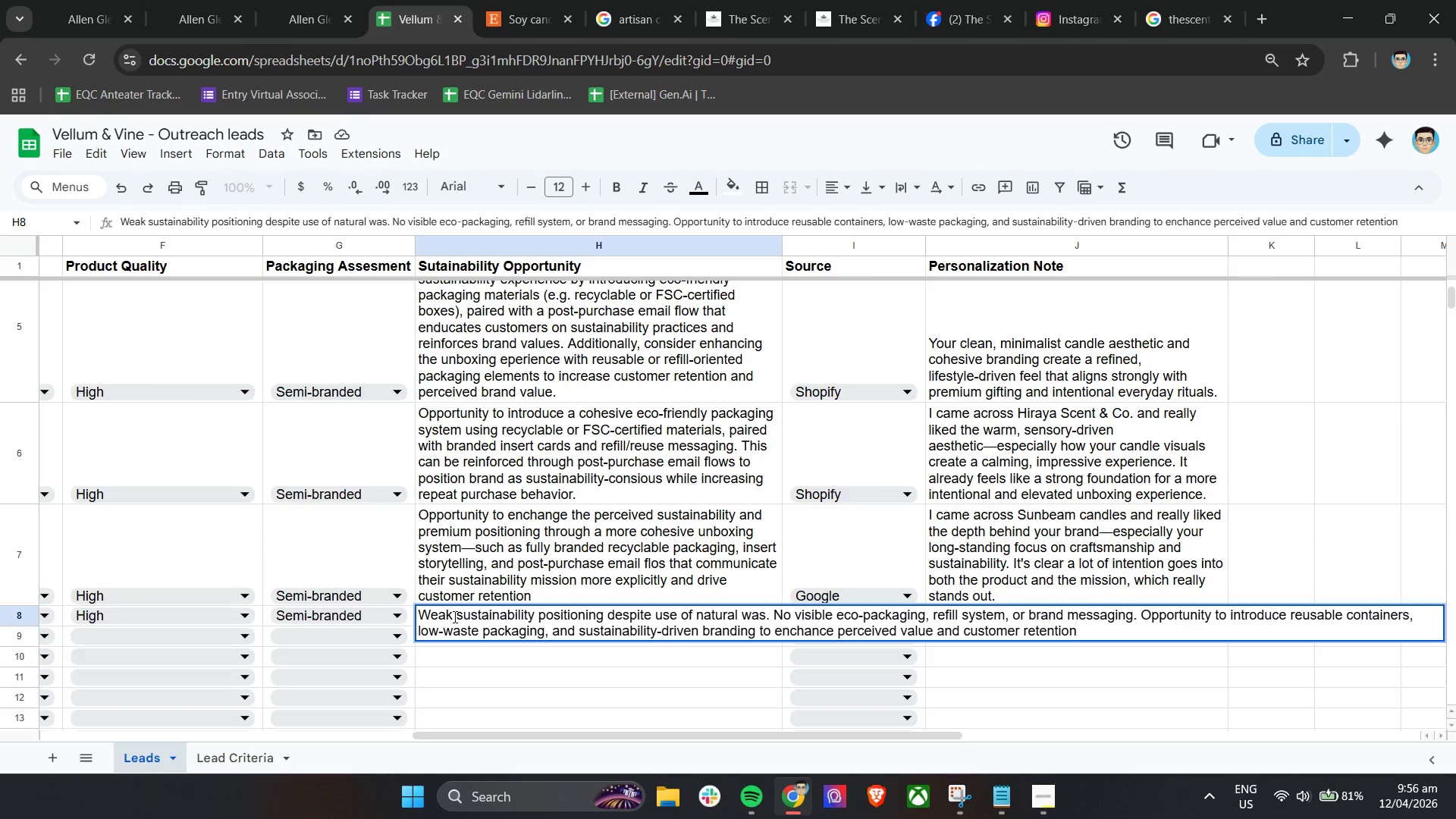 
scroll: coordinate [453, 617], scroll_direction: up, amount: 1.0
 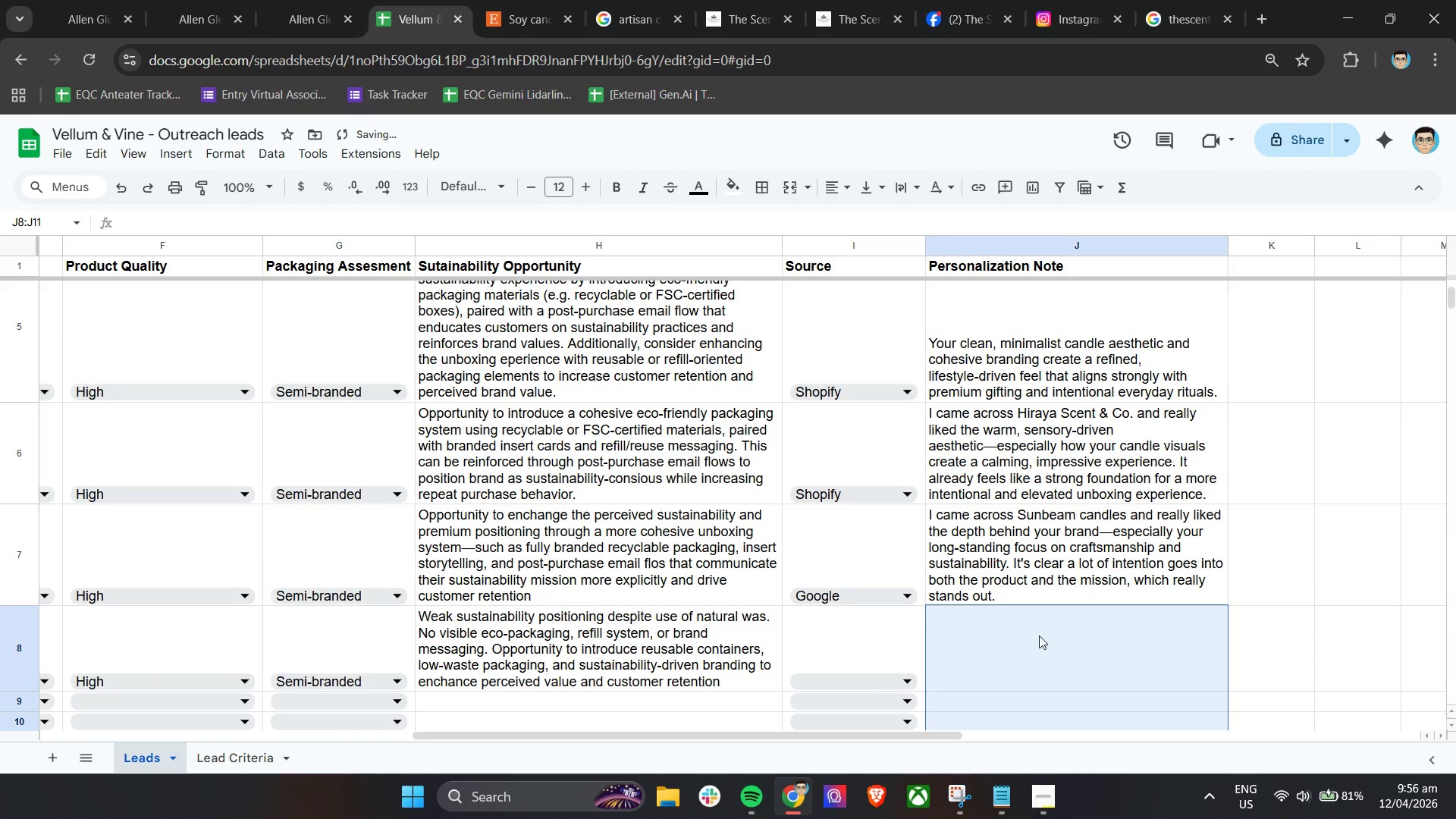 
left_click([1039, 635])
 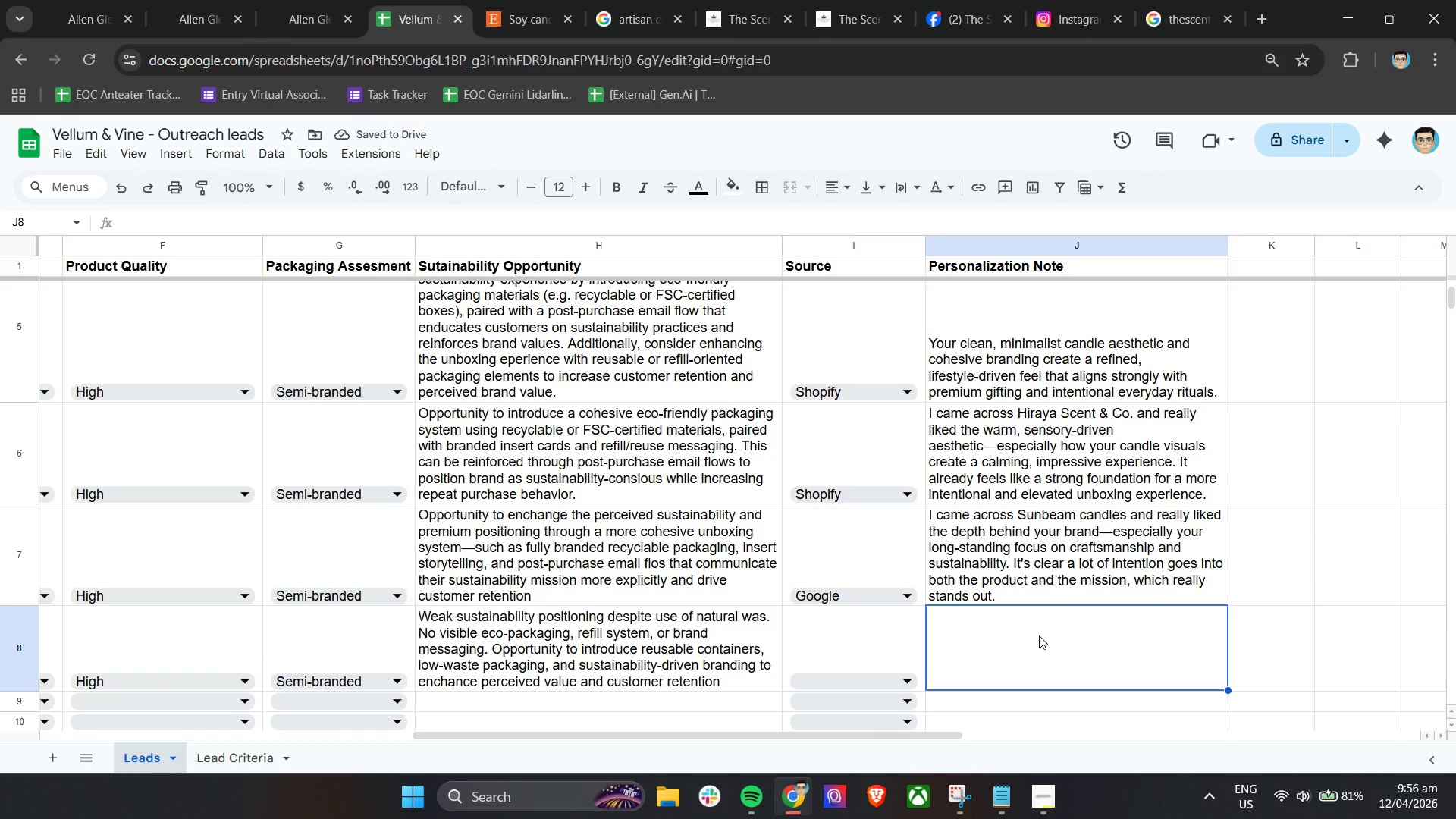 
left_click([1039, 635])
 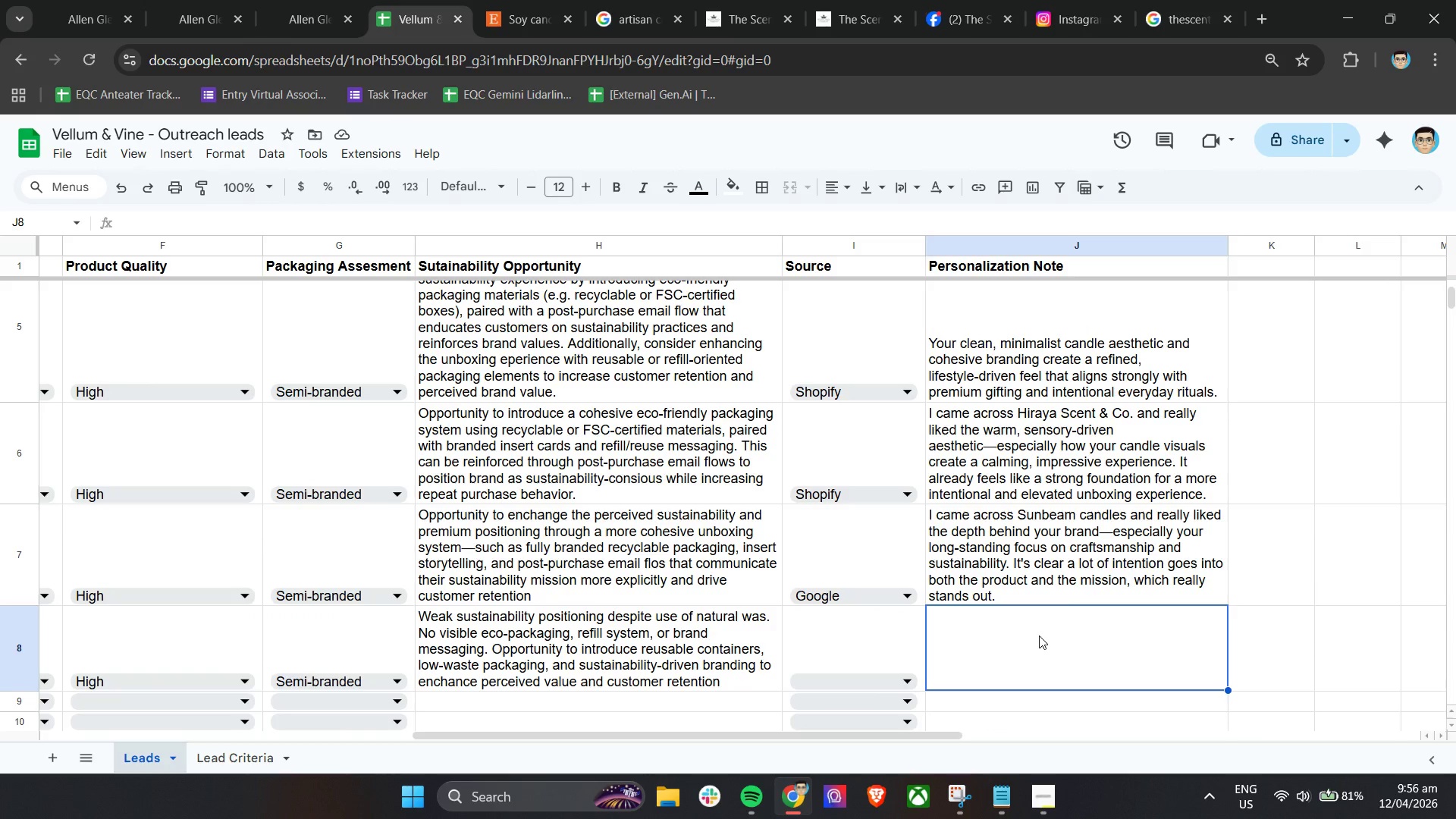 
double_click([1039, 635])
 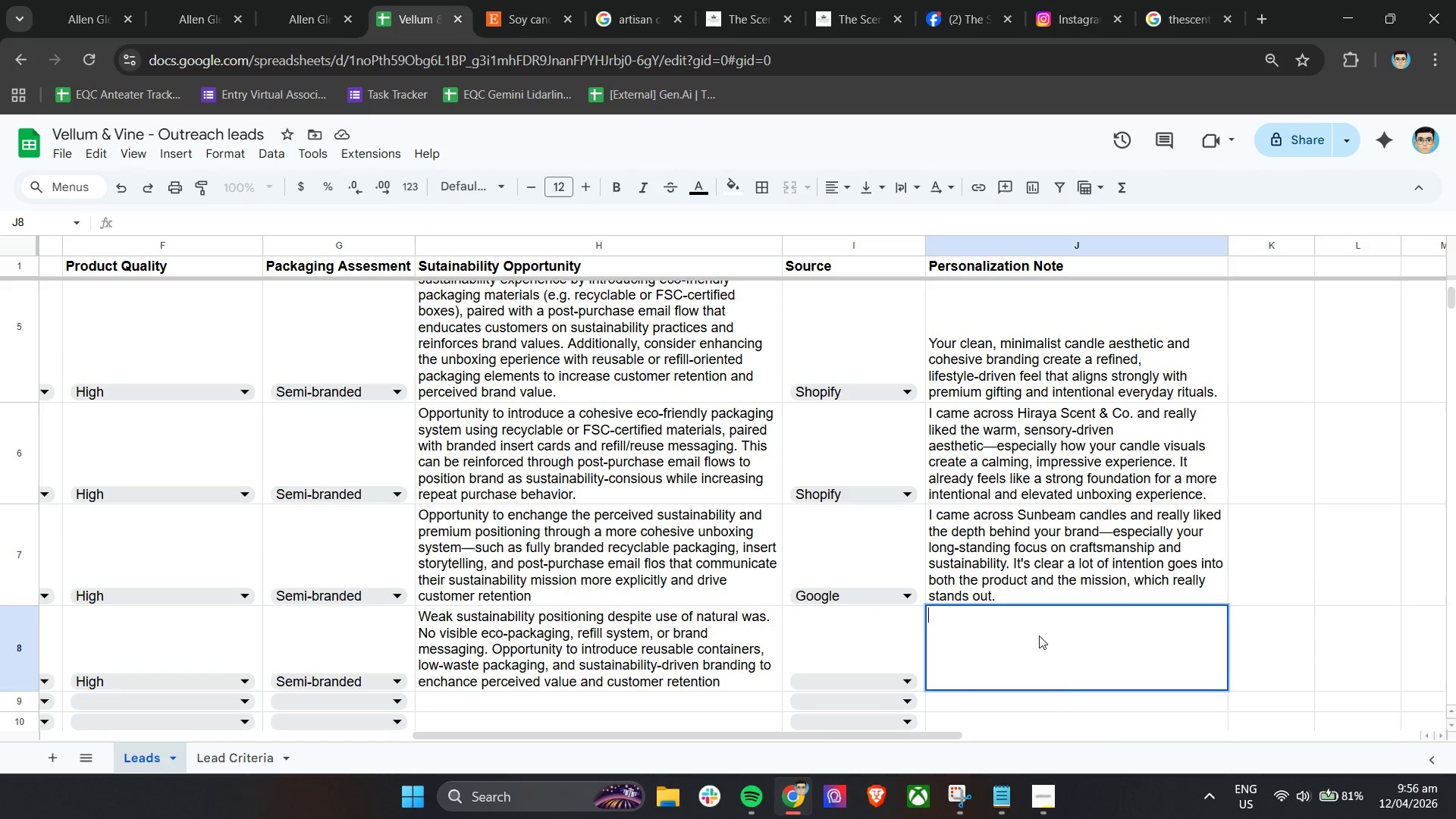 
type(The brand currently demon)
 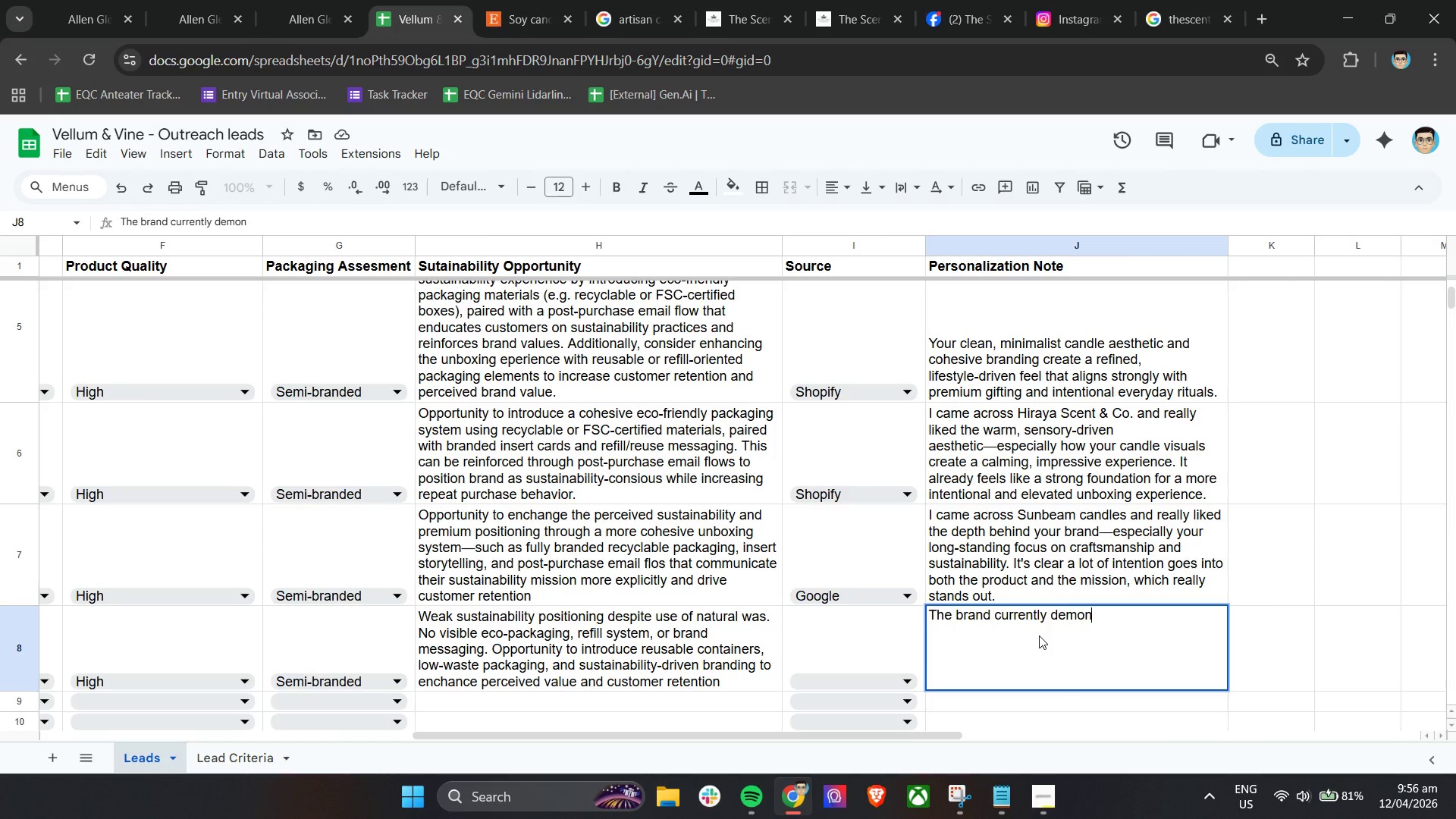 
wait(19.0)
 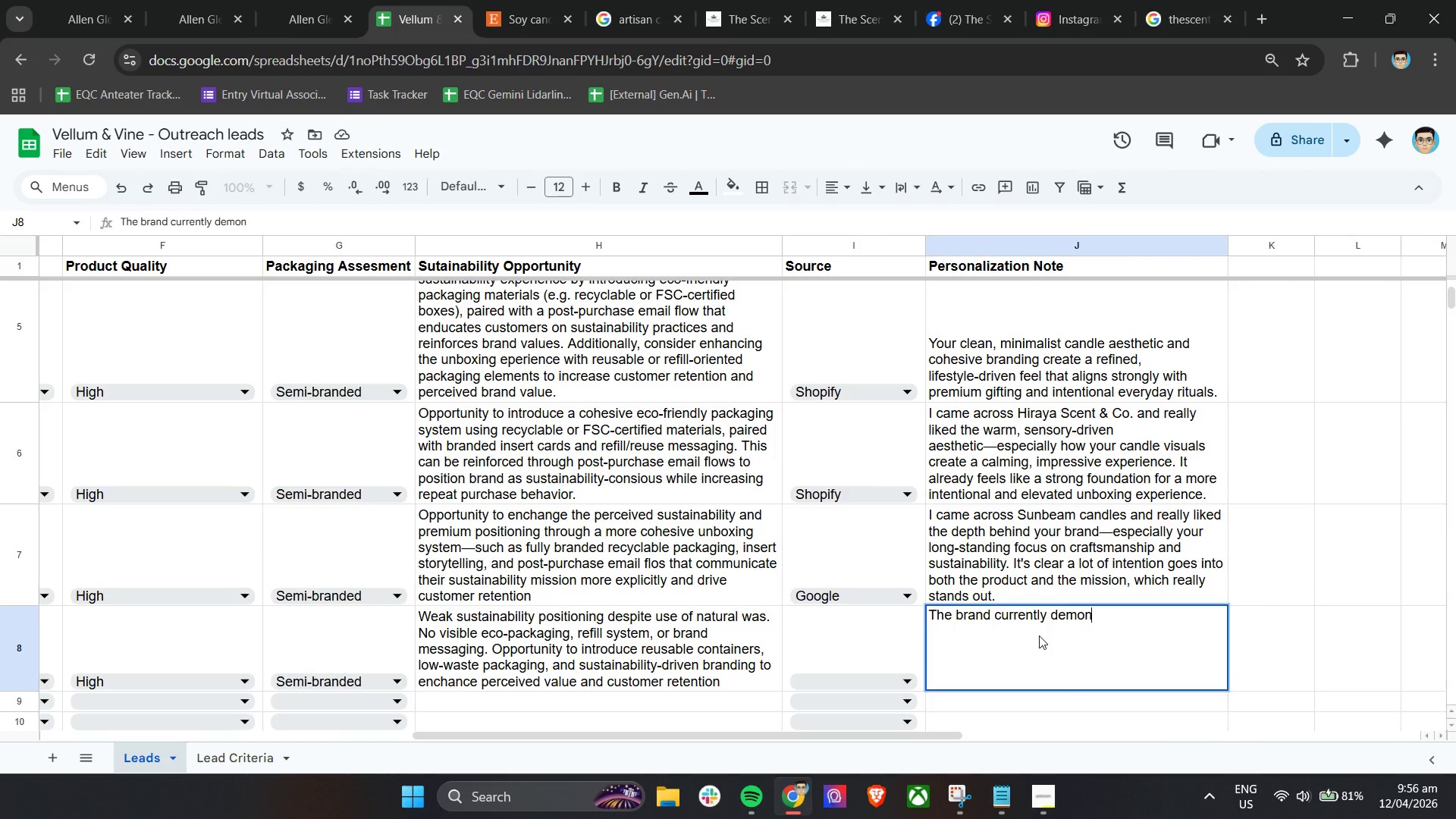 
type(strates initial steps towards sustainability through the use of natural wax, but lacks a structured and b)
key(Backspace)
type(vs)
key(Backspace)
type(isivl)
key(Backspace)
key(Backspace)
type(ble sustainability system. A strong opportunity exists to implement a refillable packaging model, reduce material waste, and introduce clear sustainability messaging. This would not only improve environmental impact but also significantly elevate pervc)
key(Backspace)
key(Backspace)
type(ceie)
key(Backspace)
type(ved brand value and support premium positioning.)
 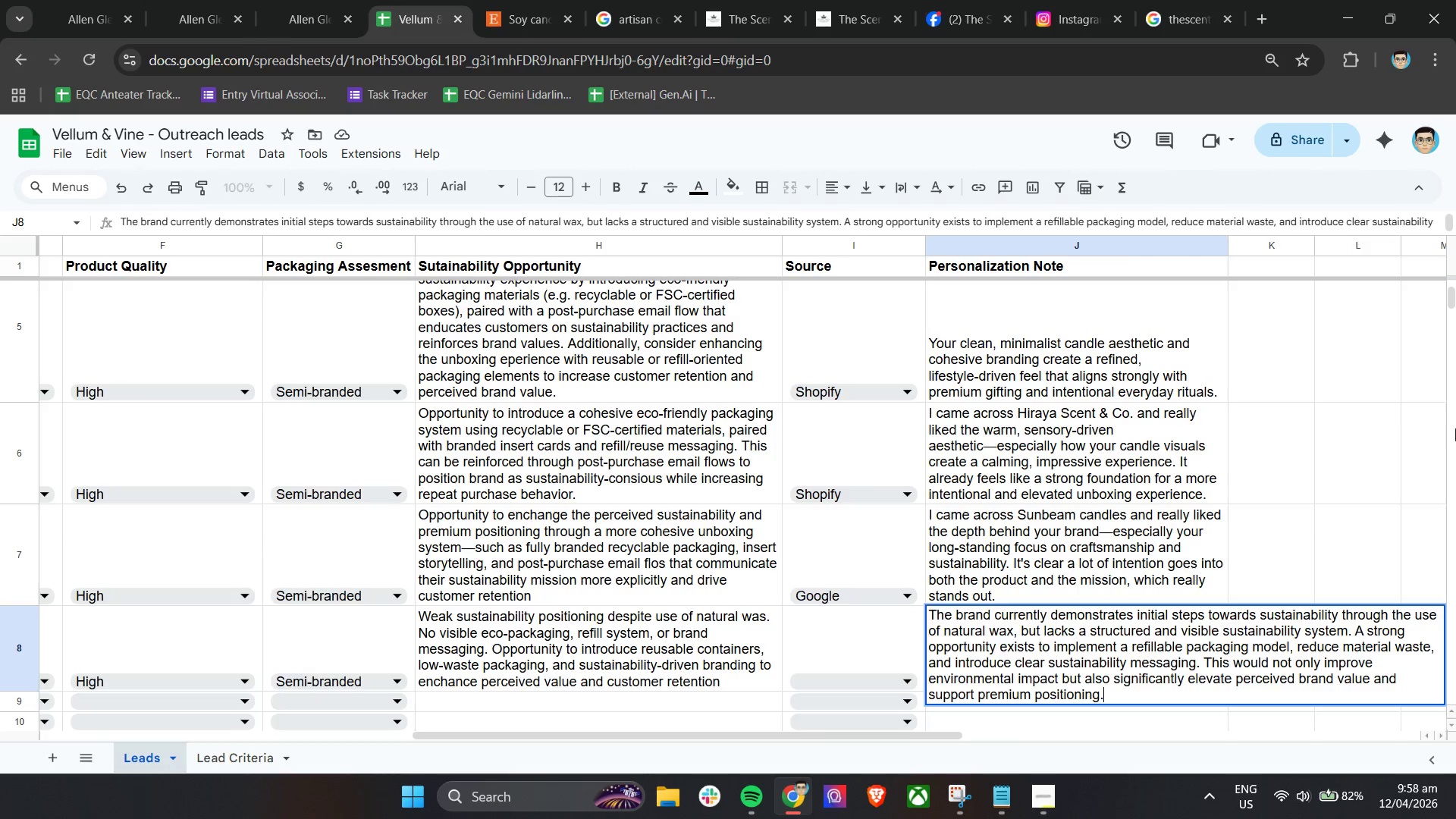 
left_click([1318, 421])
 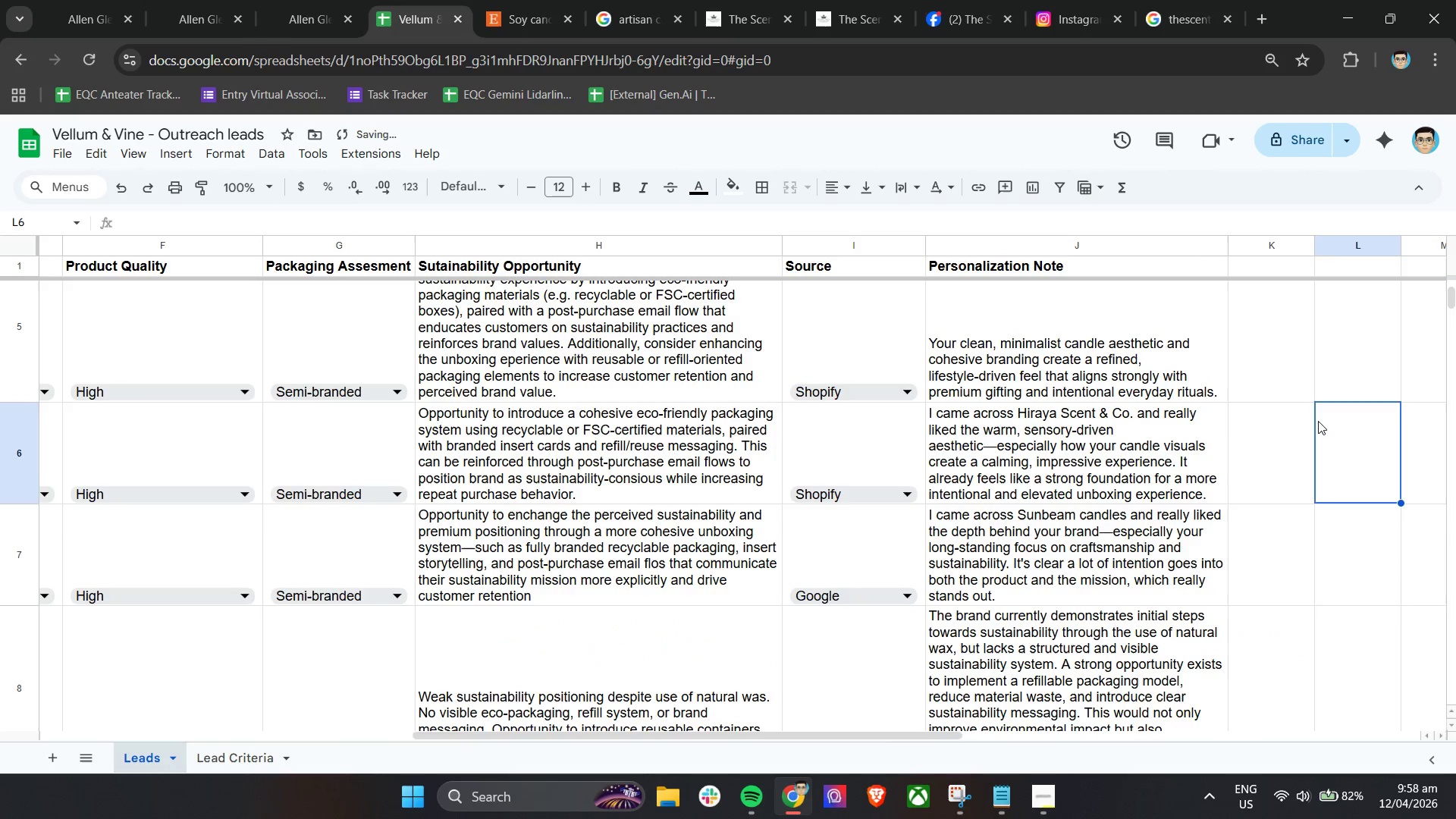 
hold_key(key=ShiftLeft, duration=0.92)
scroll: coordinate [1318, 421], scroll_direction: up, amount: 19.0
 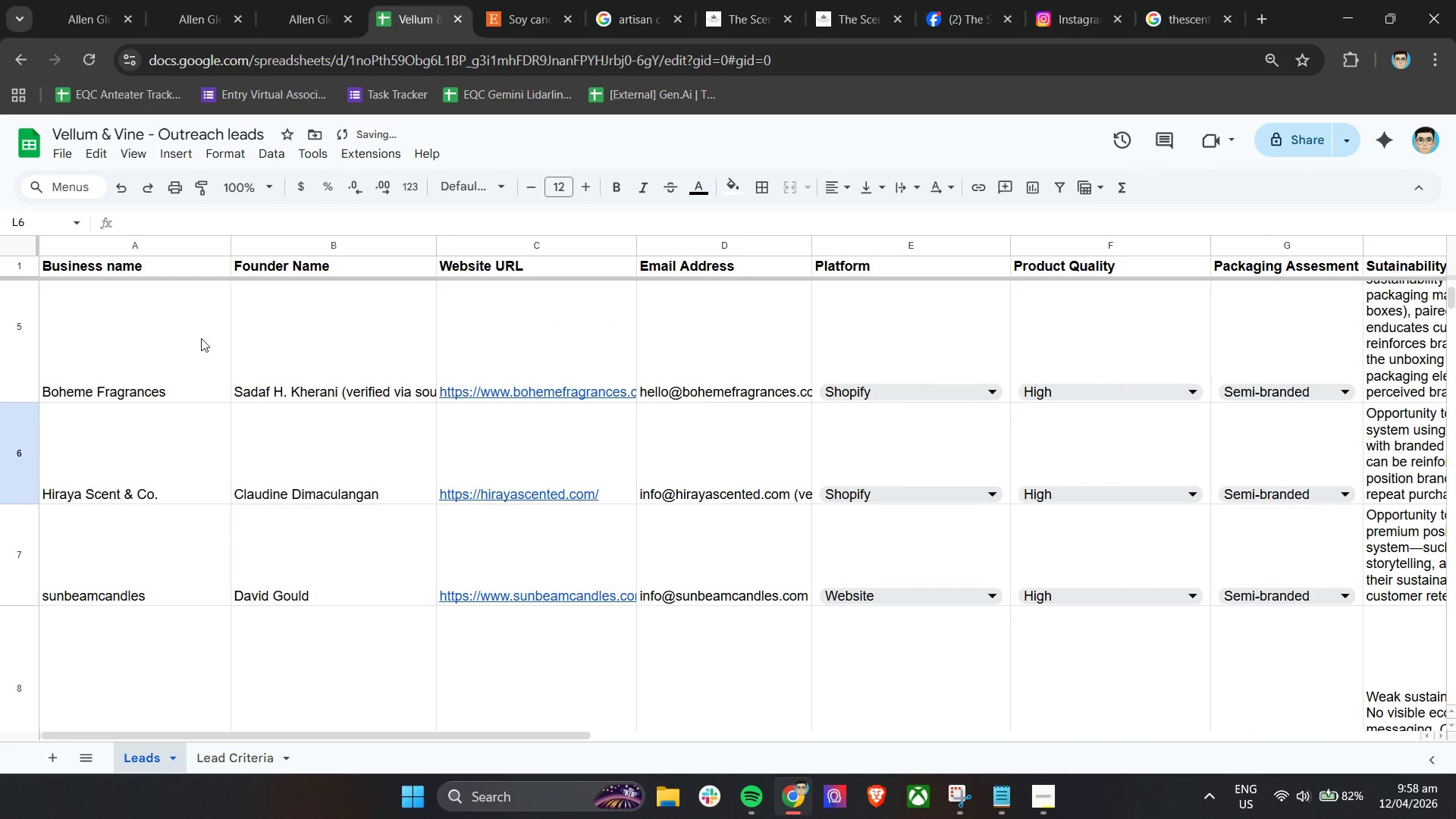 
left_click_drag(start_coordinate=[164, 334], to_coordinate=[197, 607])
 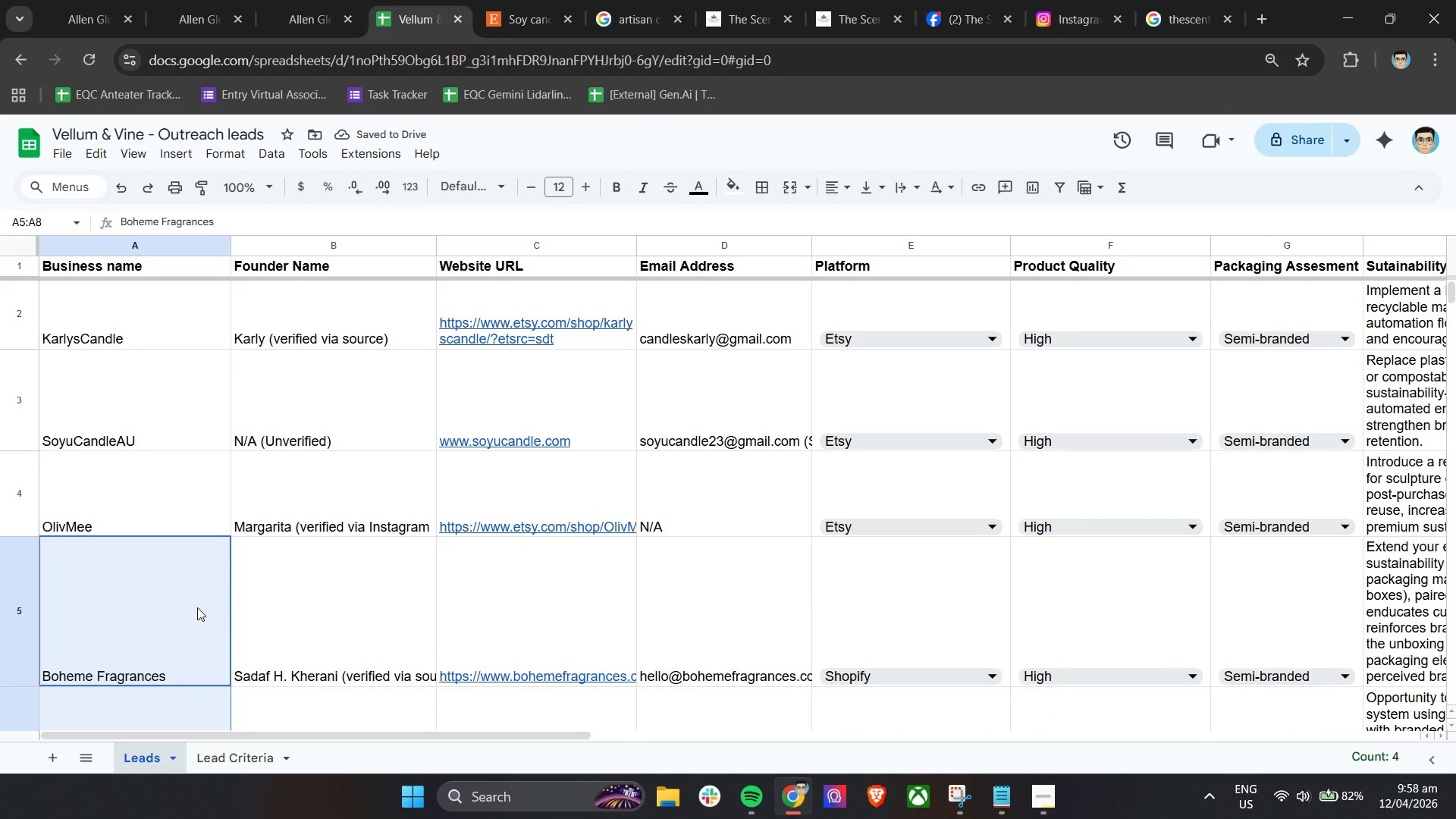 
scroll: coordinate [203, 532], scroll_direction: down, amount: 1.0
 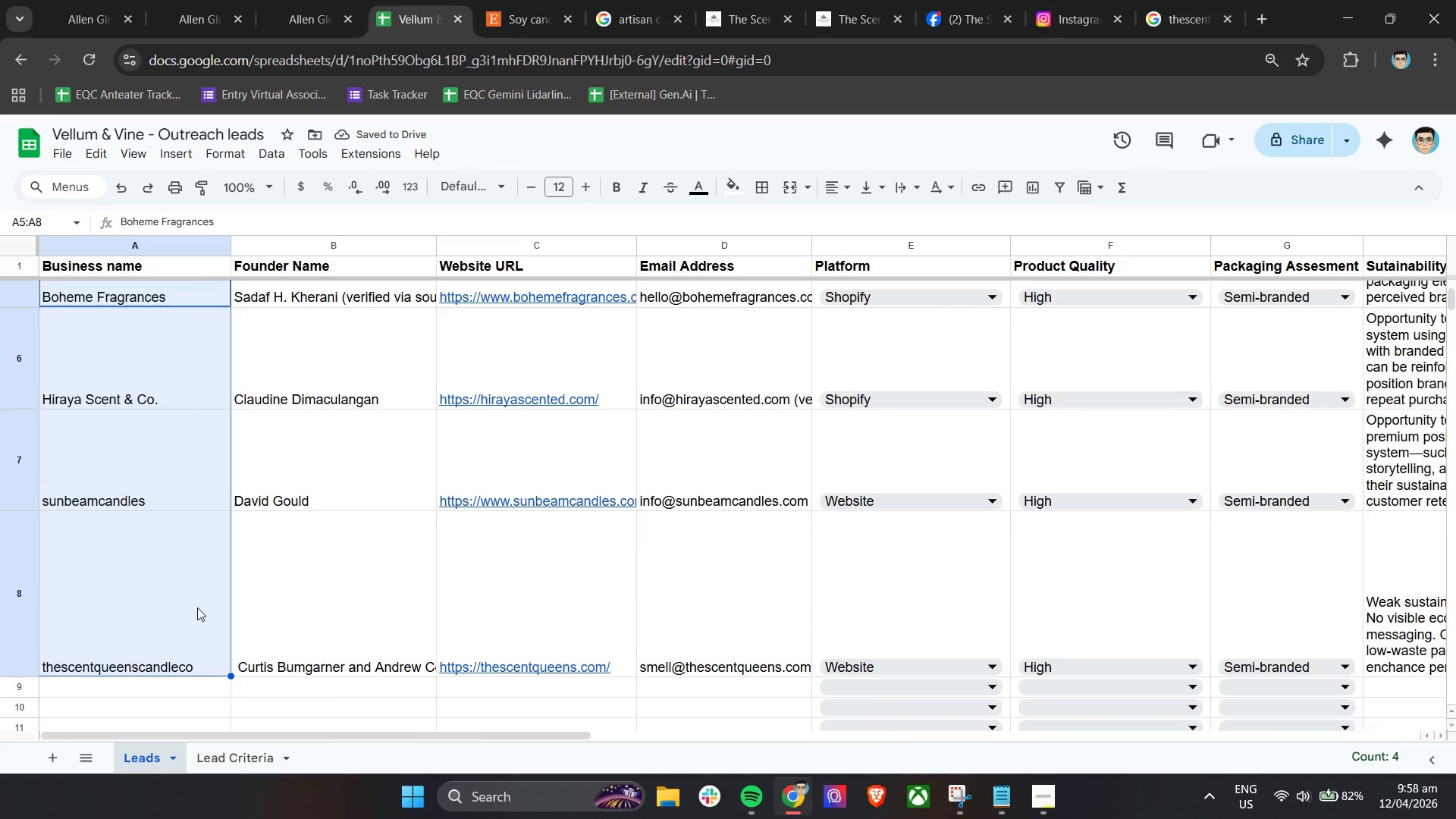 
scroll: coordinate [395, 538], scroll_direction: up, amount: 16.0
 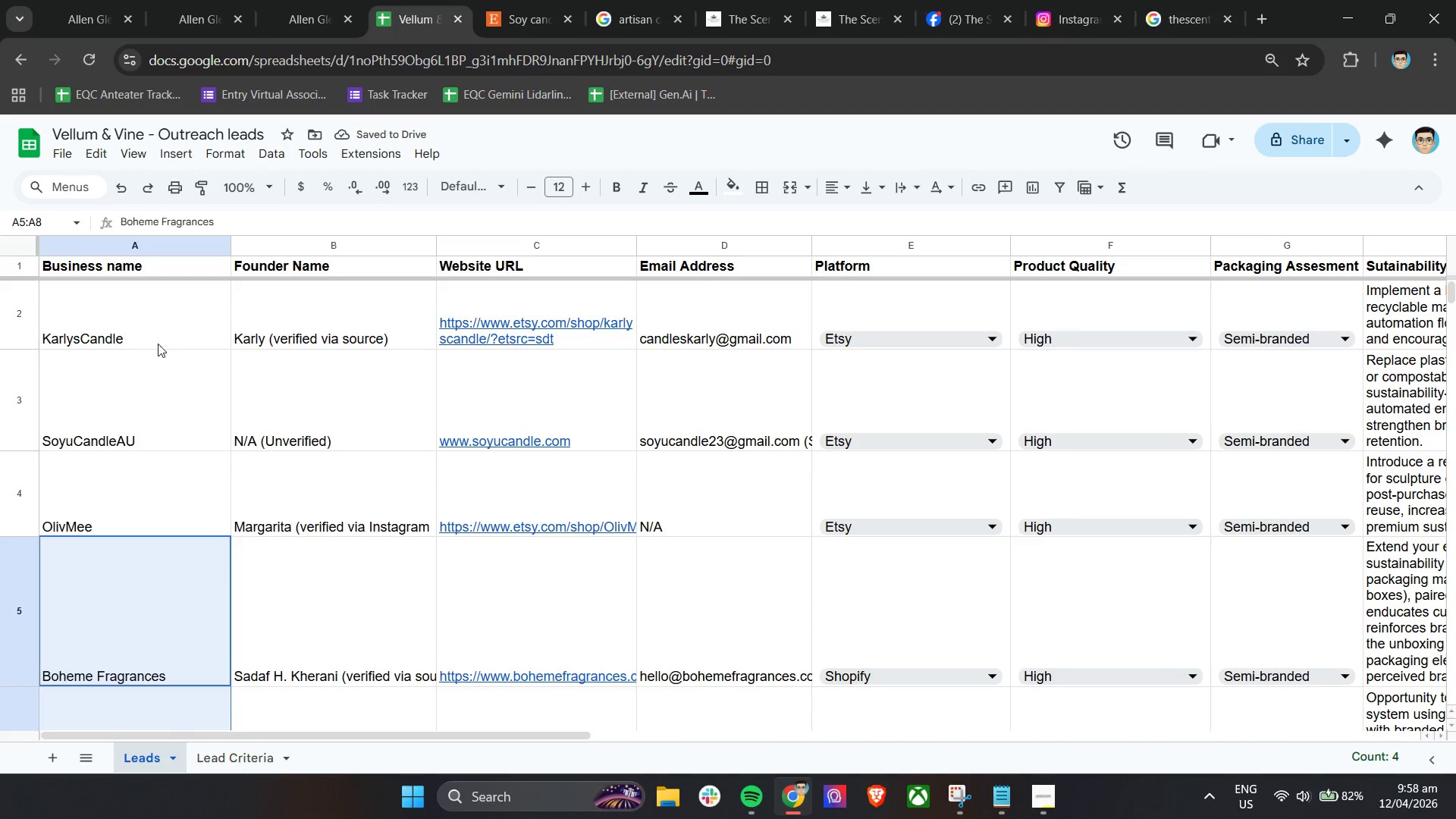 
left_click_drag(start_coordinate=[153, 306], to_coordinate=[180, 616])
 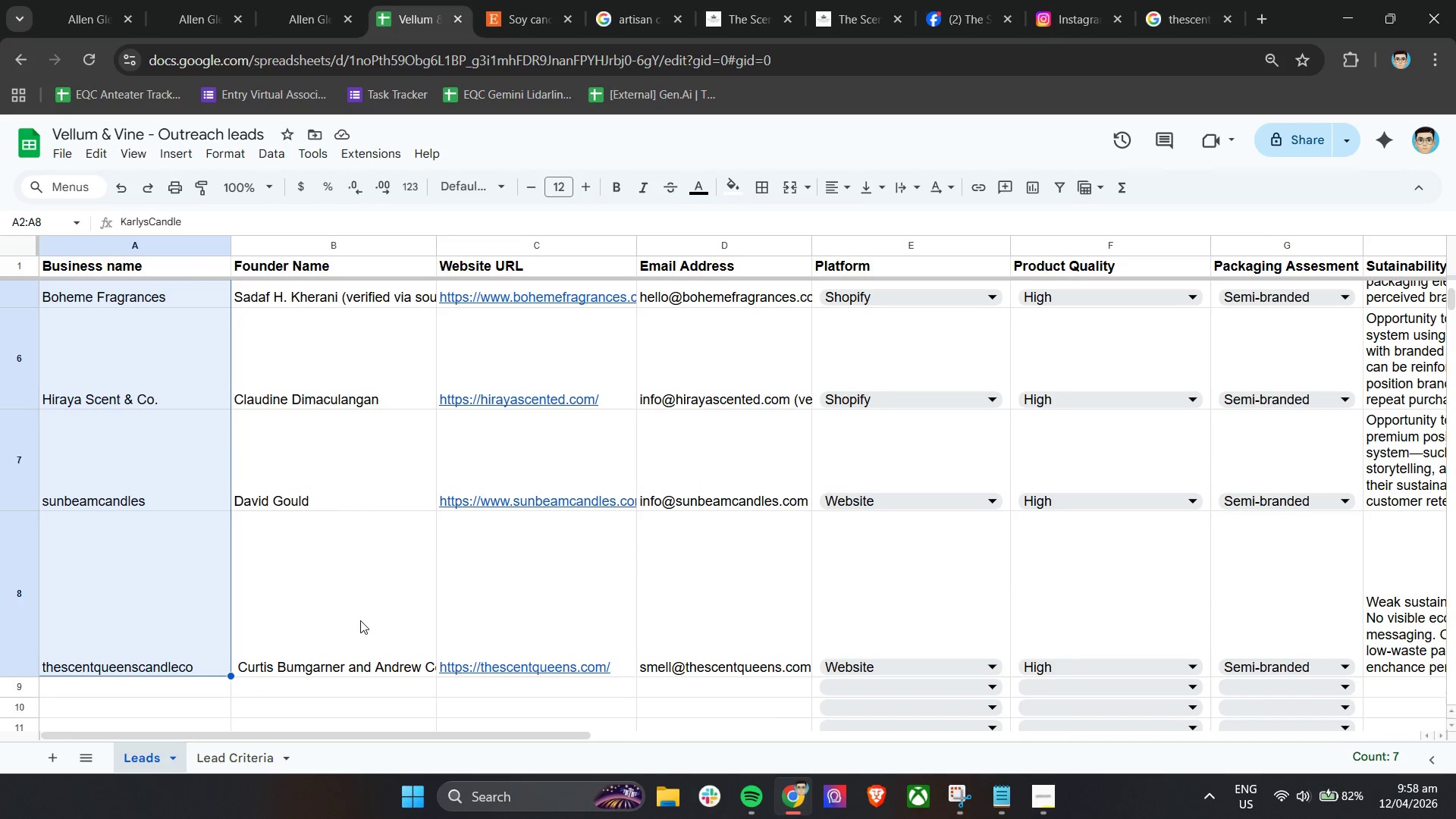 
scroll: coordinate [186, 510], scroll_direction: down, amount: 4.0
 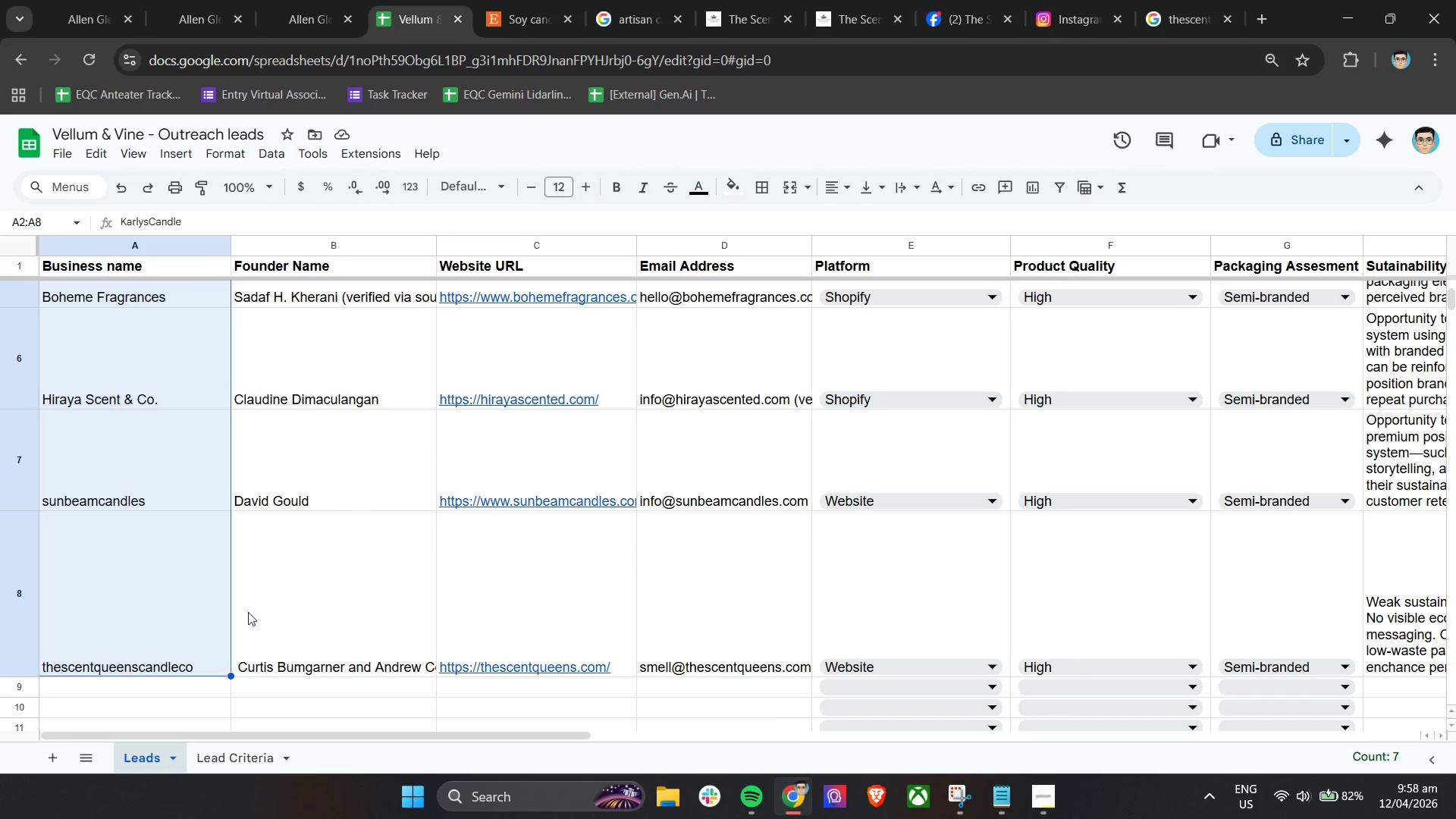 
left_click([485, 549])
 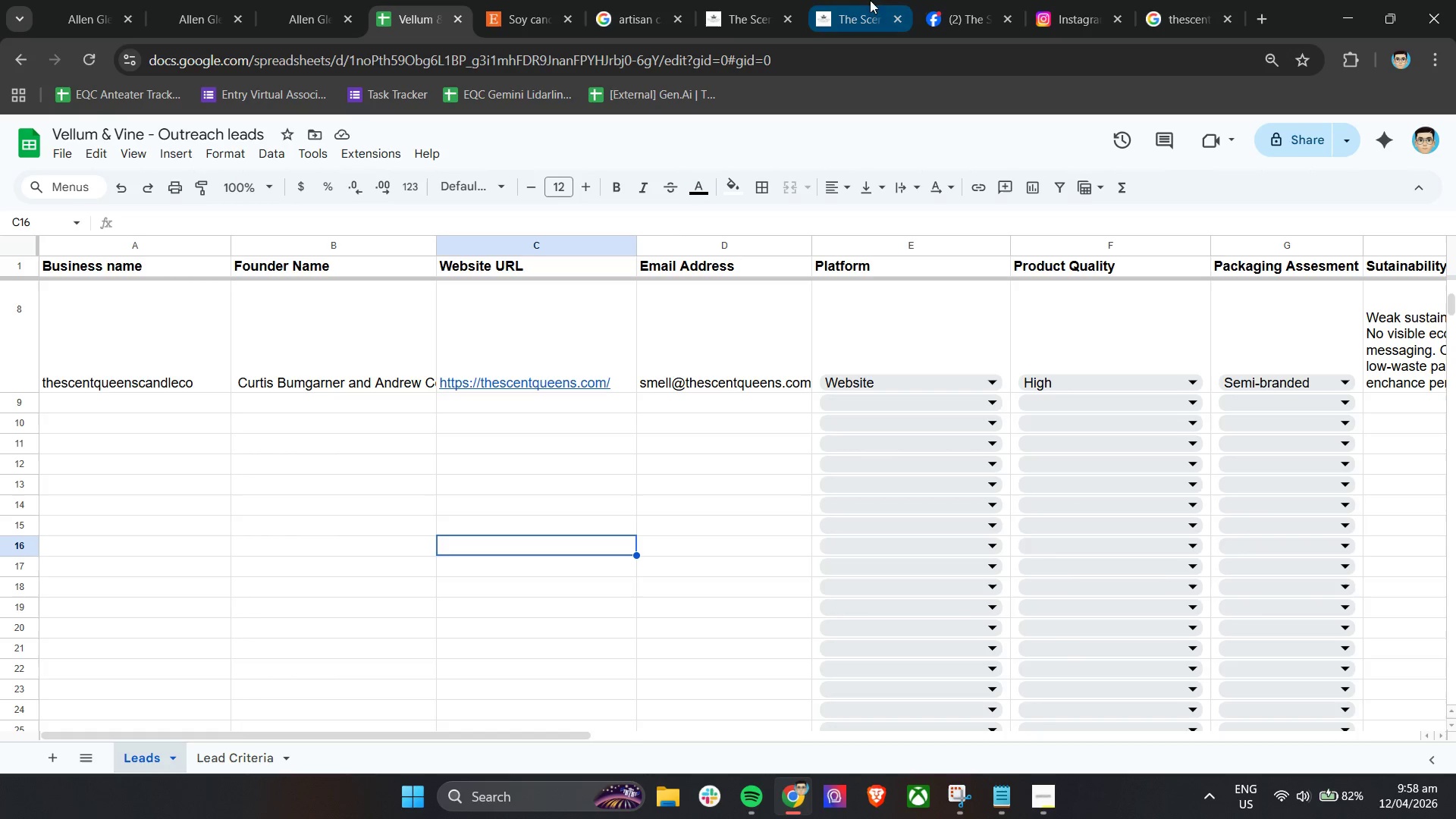 
scroll: coordinate [361, 620], scroll_direction: down, amount: 3.0
 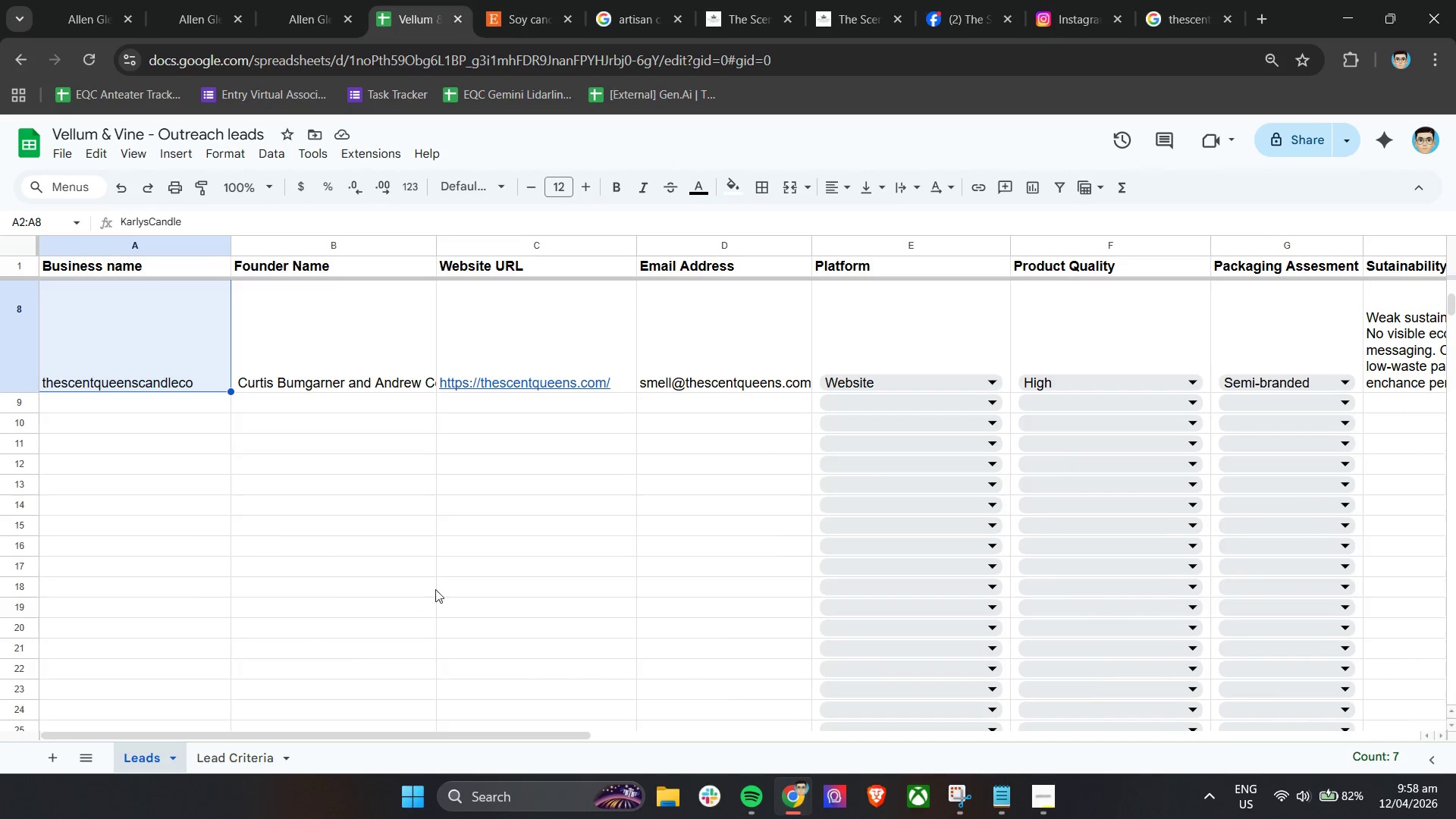 
left_click([745, 0])
 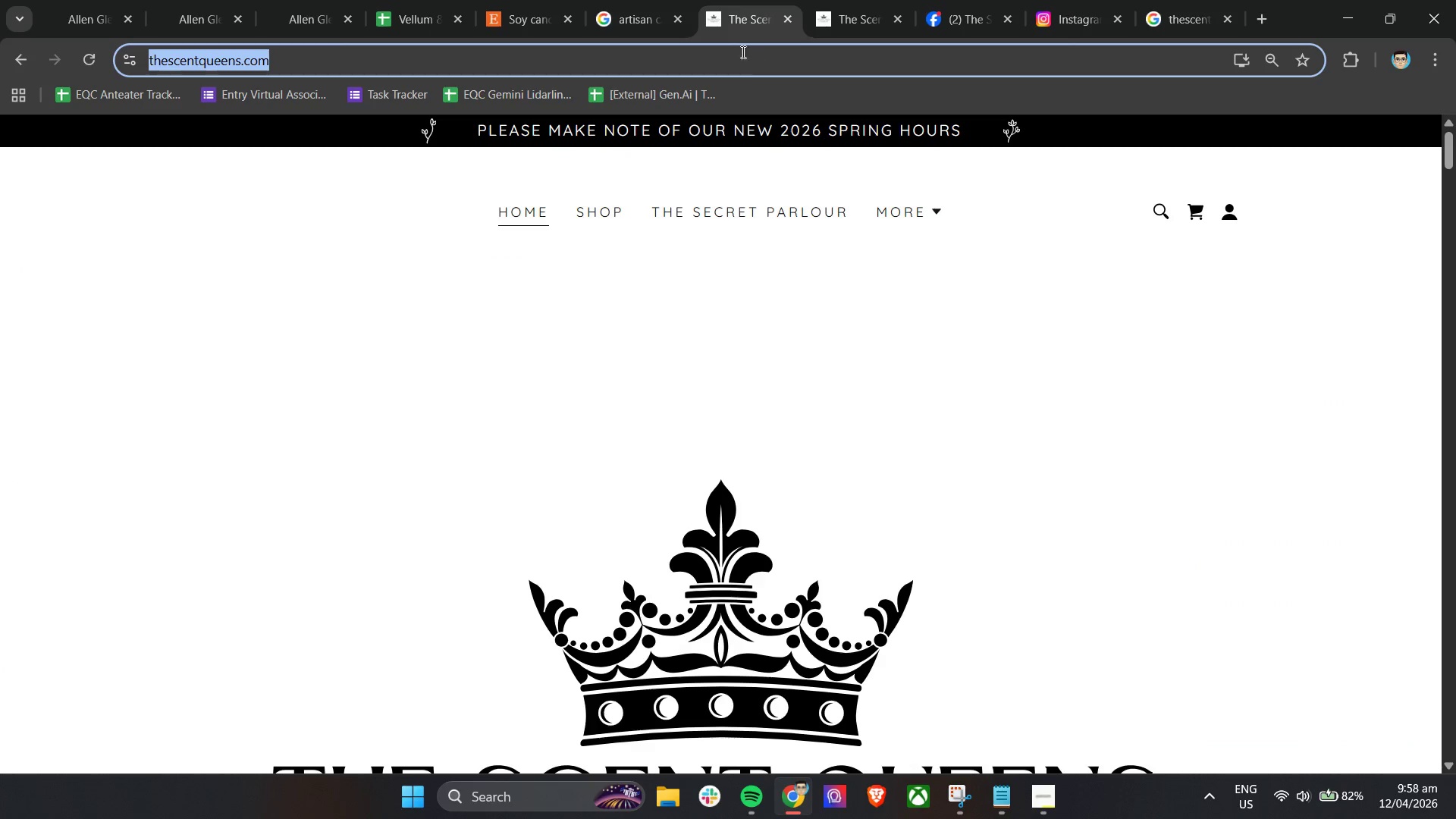 
left_click([661, 0])
 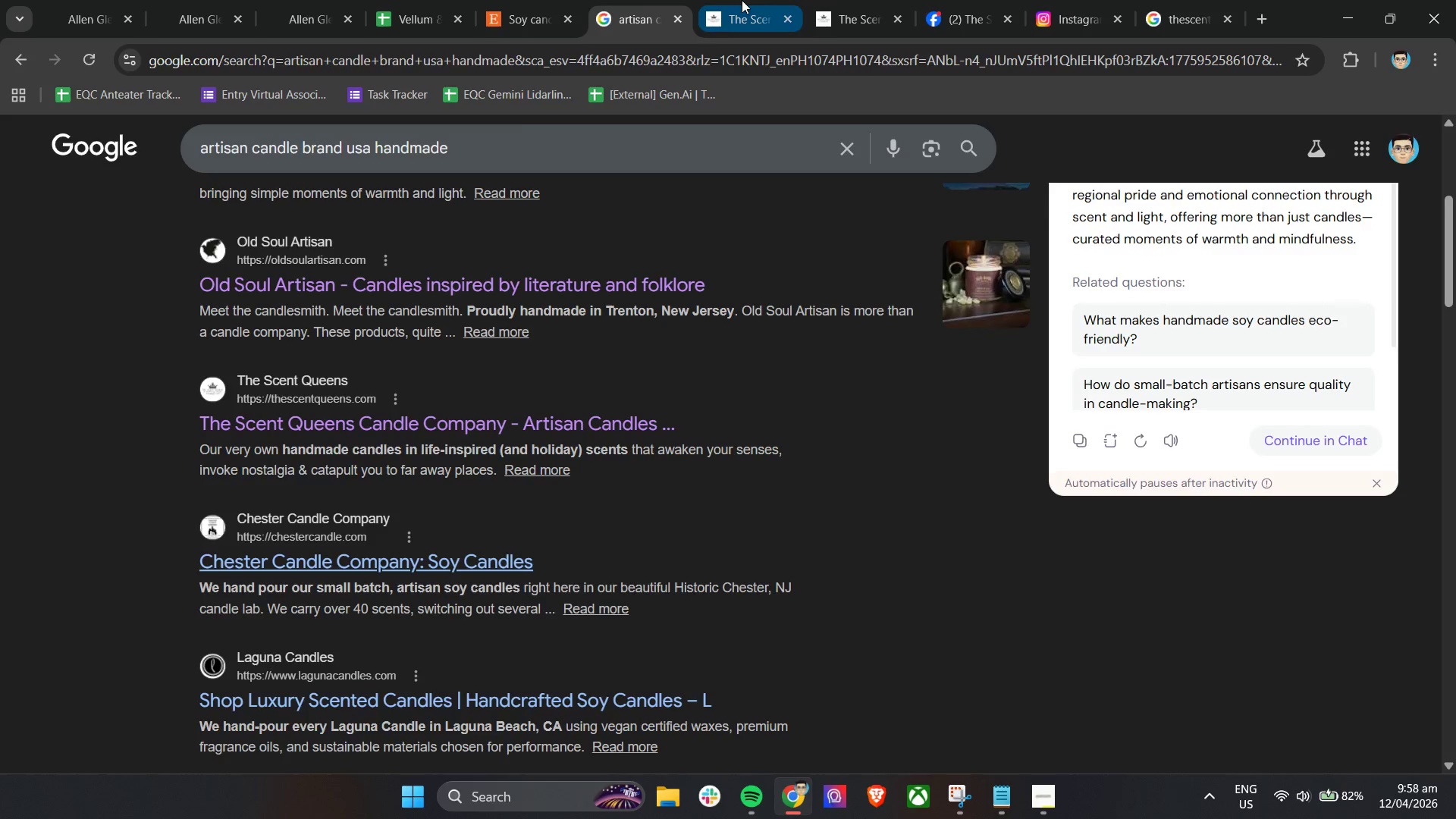 
left_click([742, 0])
 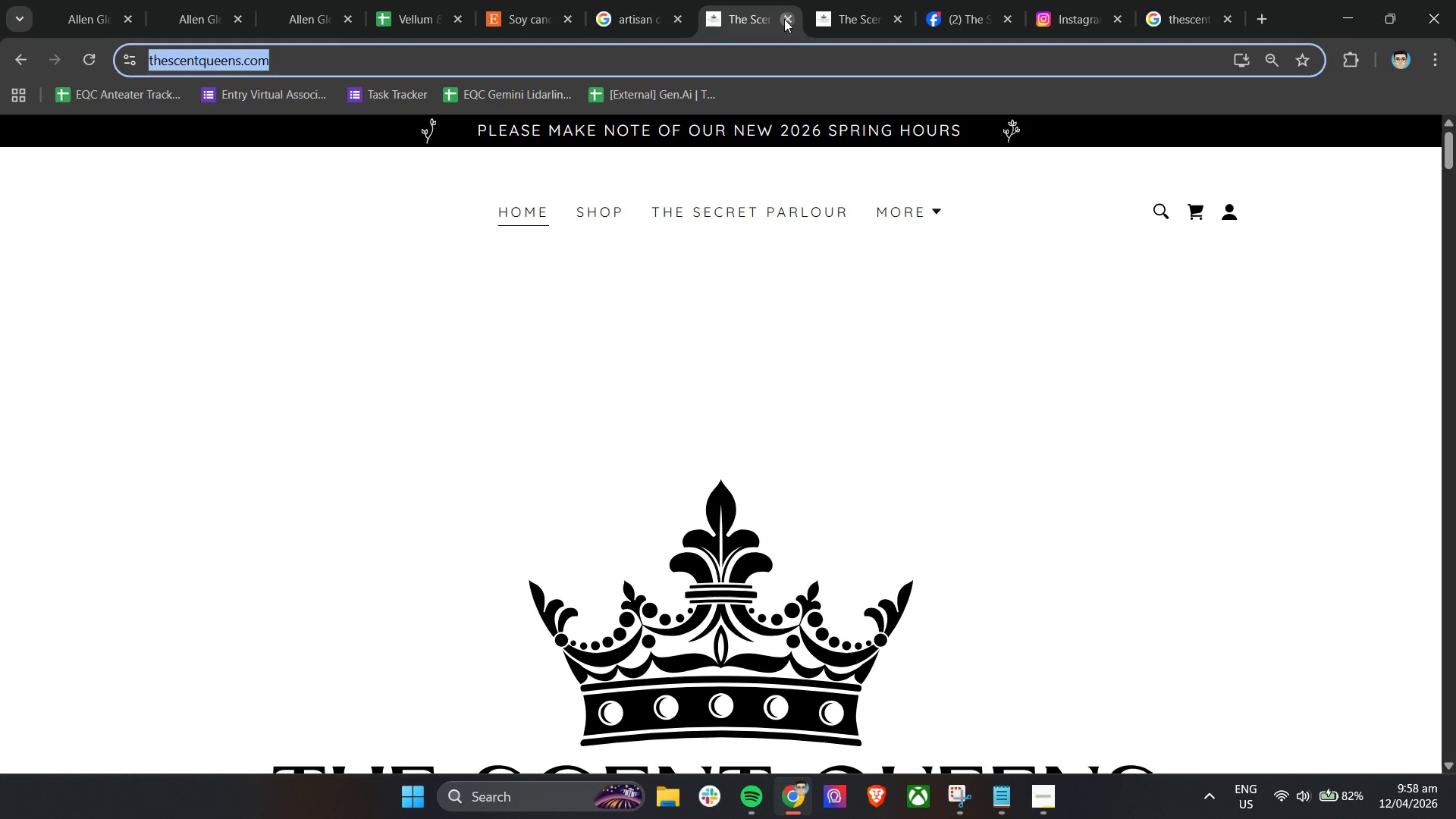 
double_click([784, 19])
 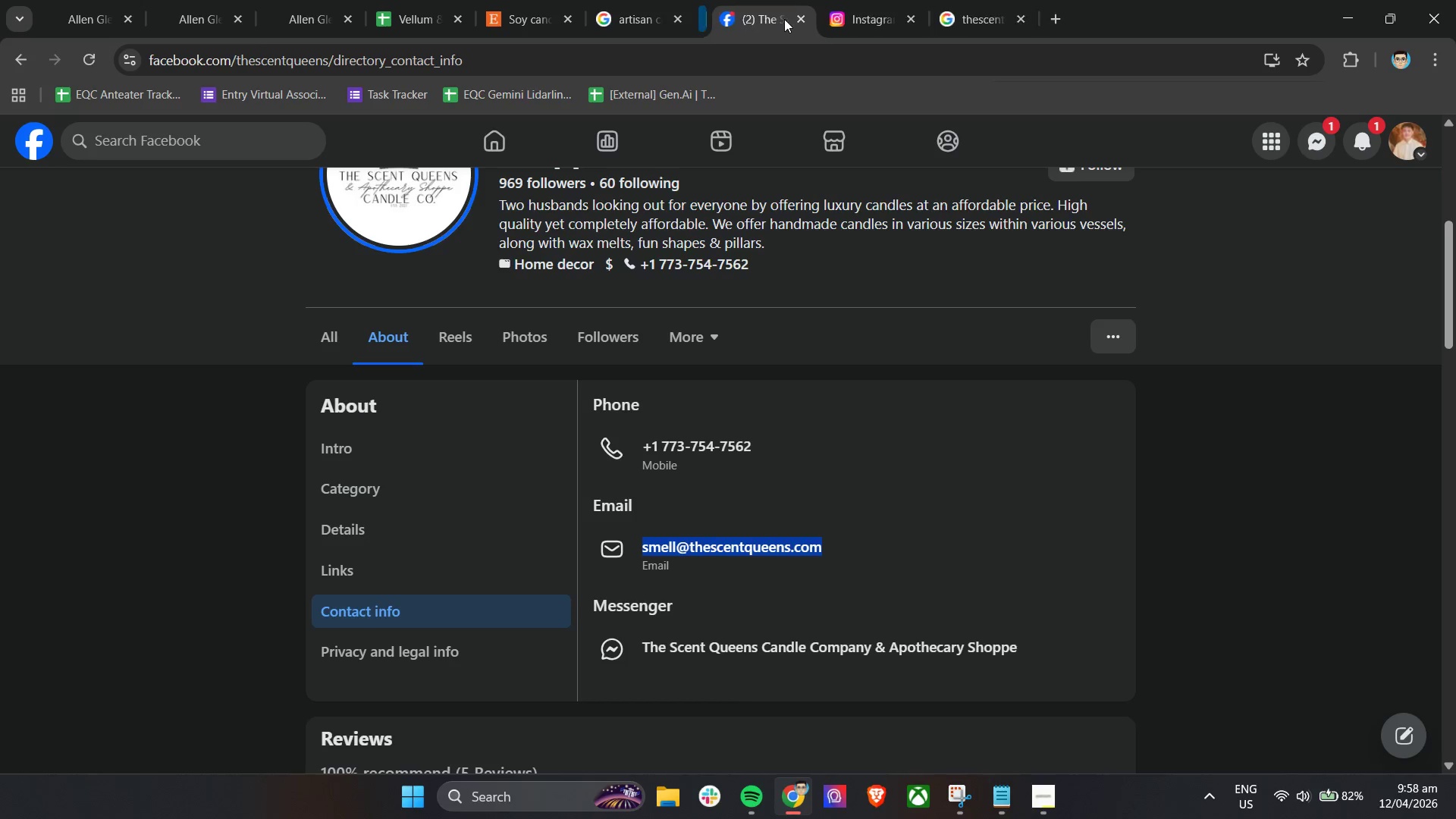 
triple_click([784, 19])
 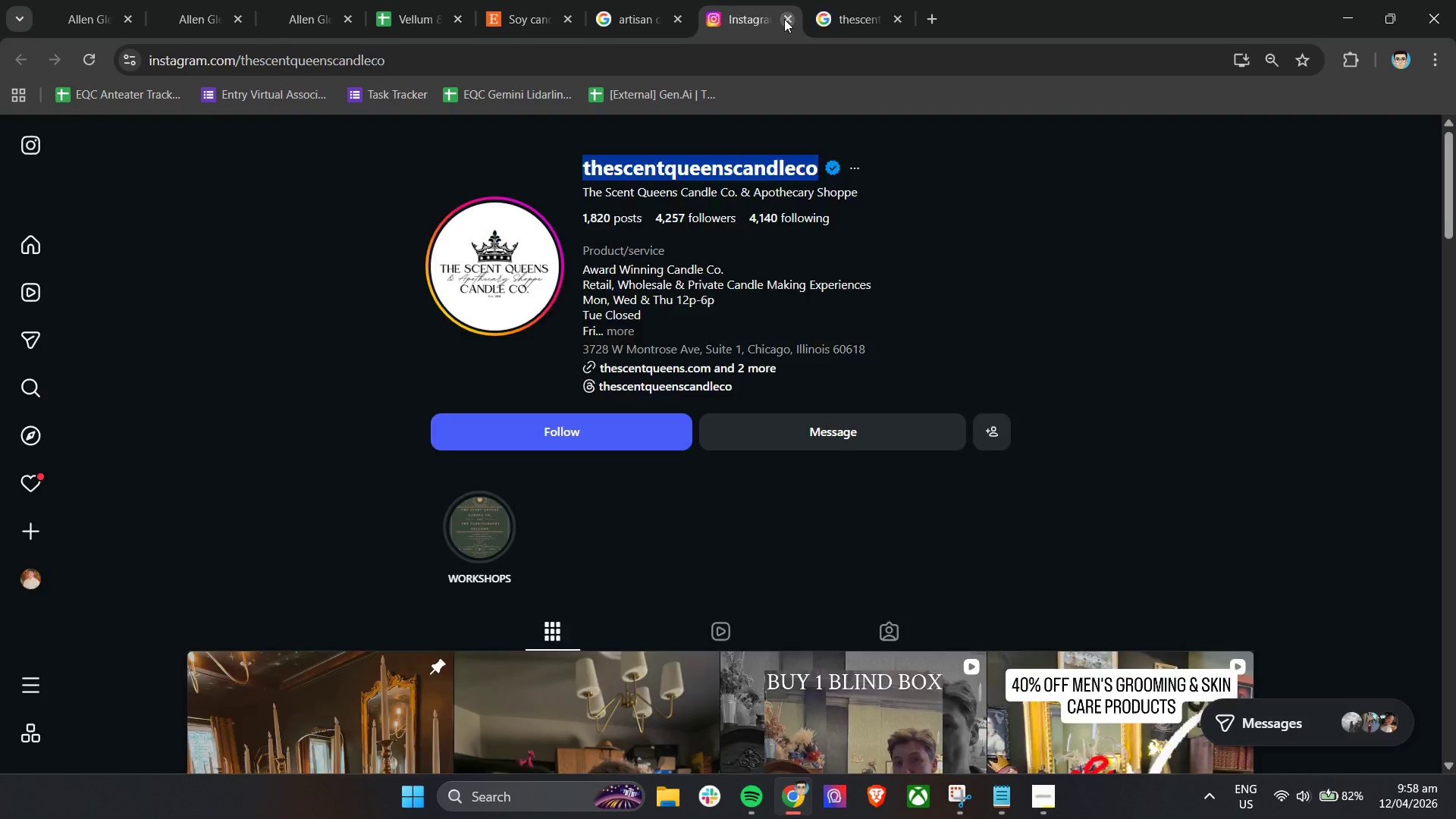 
triple_click([784, 19])
 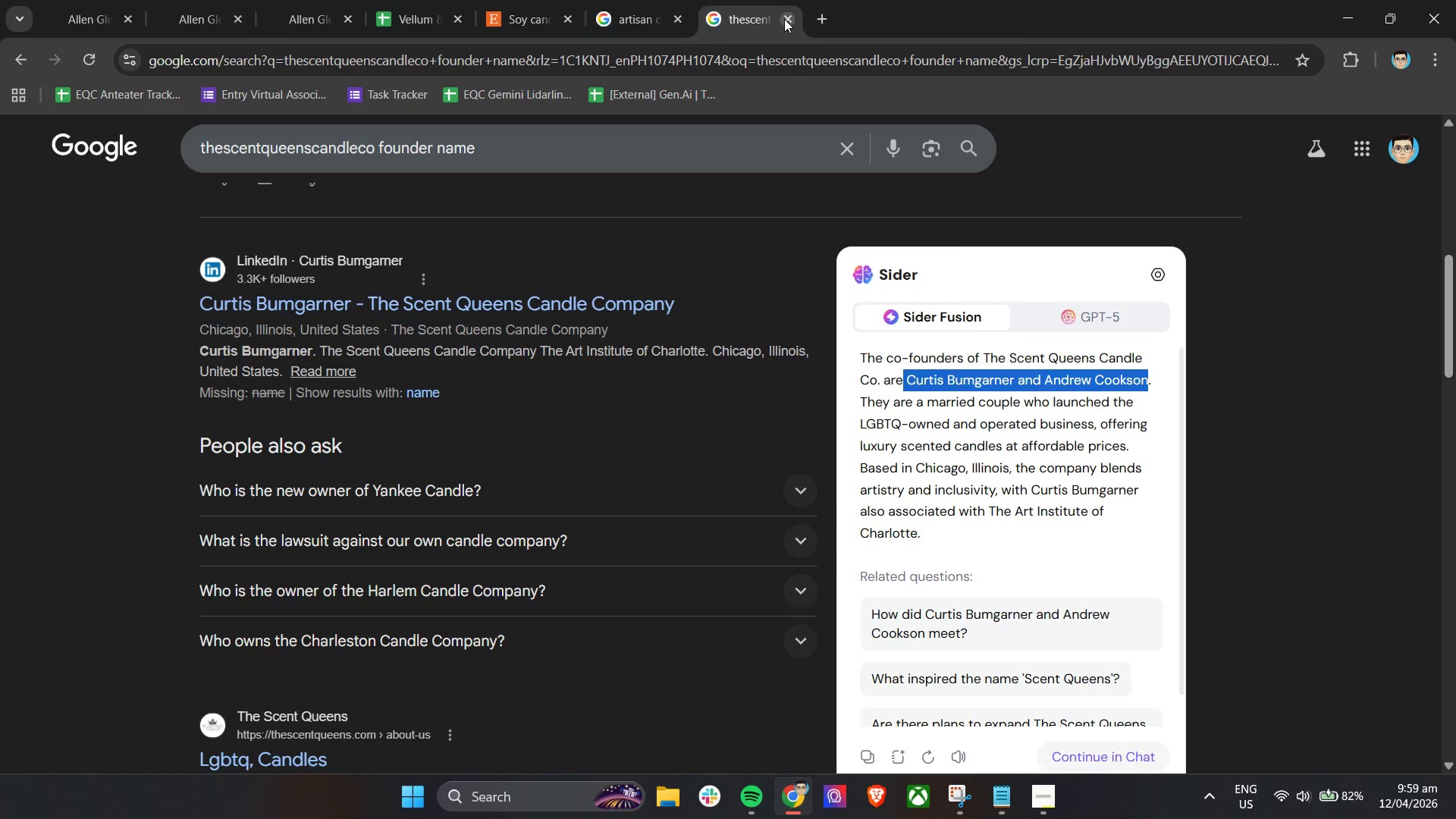 
left_click([784, 19])
 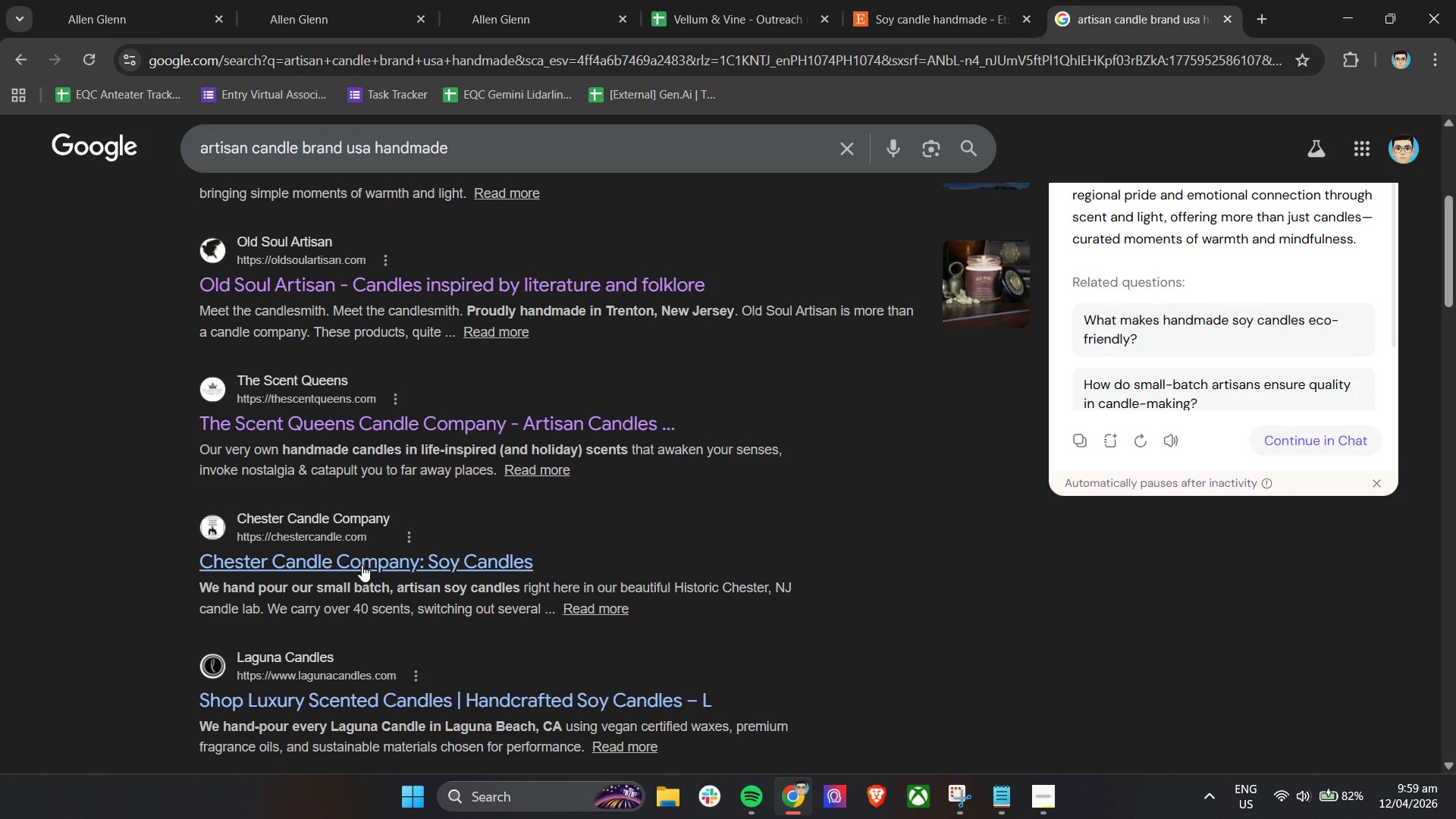 
right_click([362, 569])
 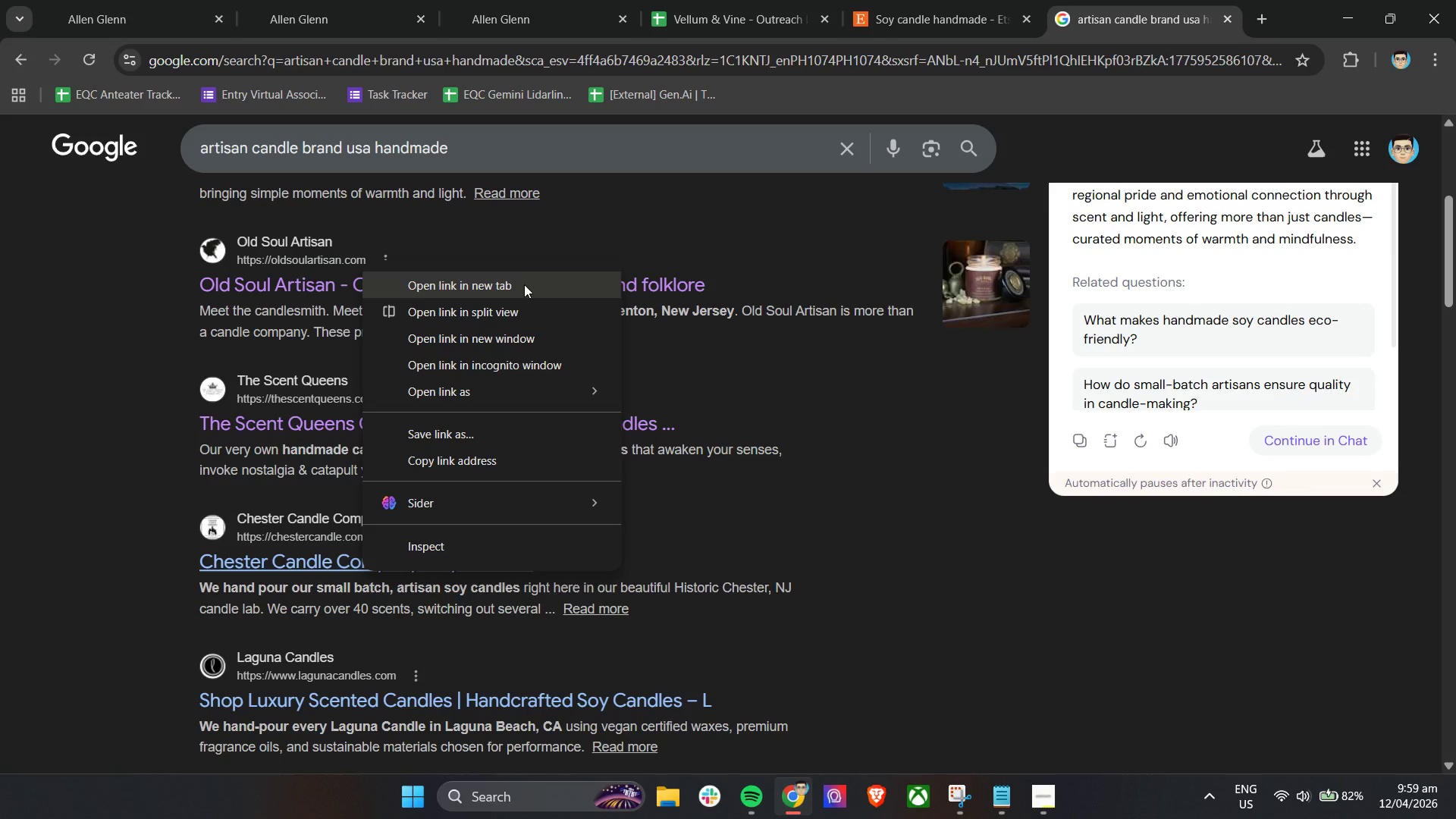 
left_click([524, 284])
 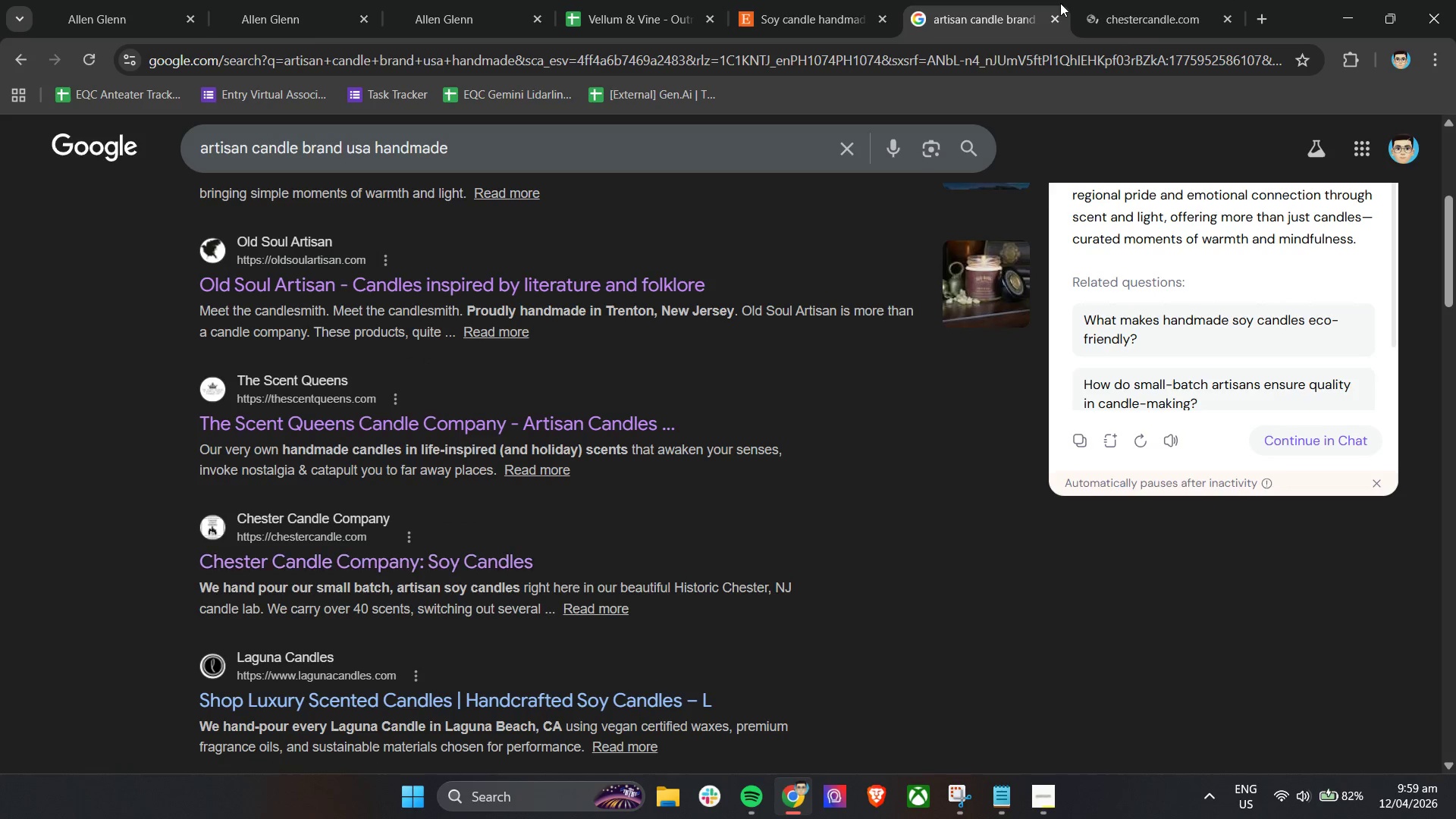 
left_click([1088, 0])
 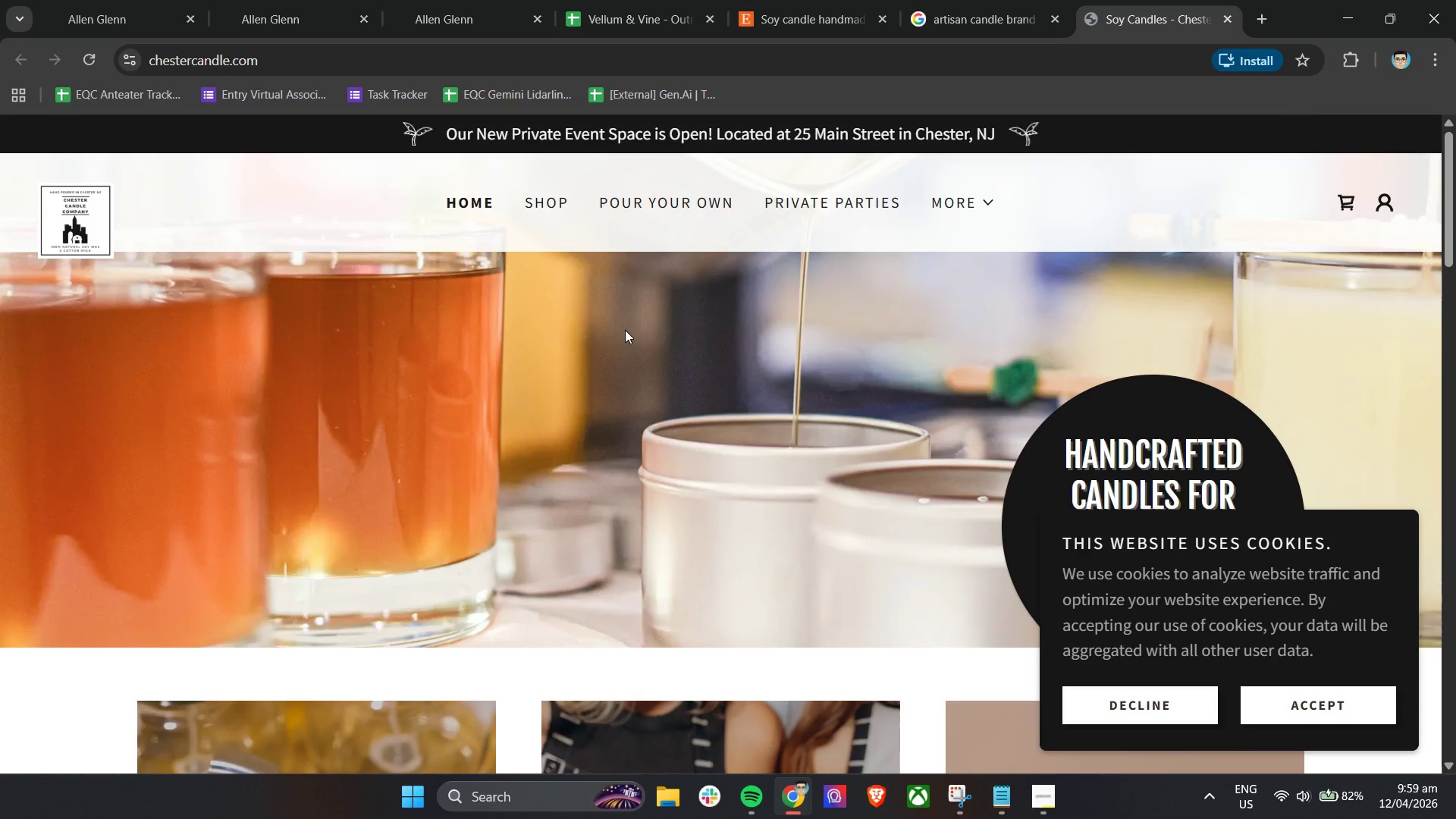 
wait(5.58)
 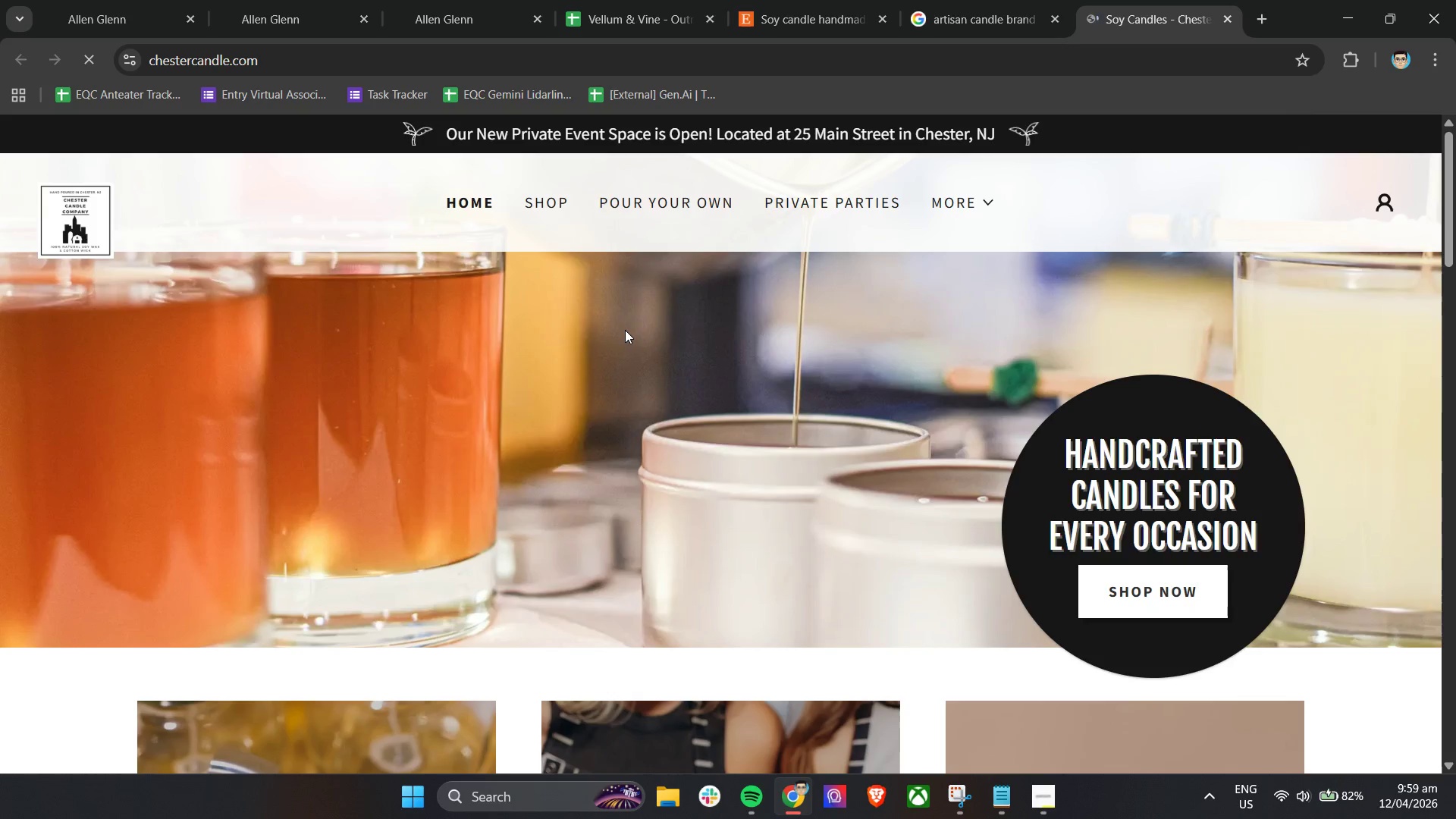 
scroll: coordinate [876, 473], scroll_direction: down, amount: 6.0
 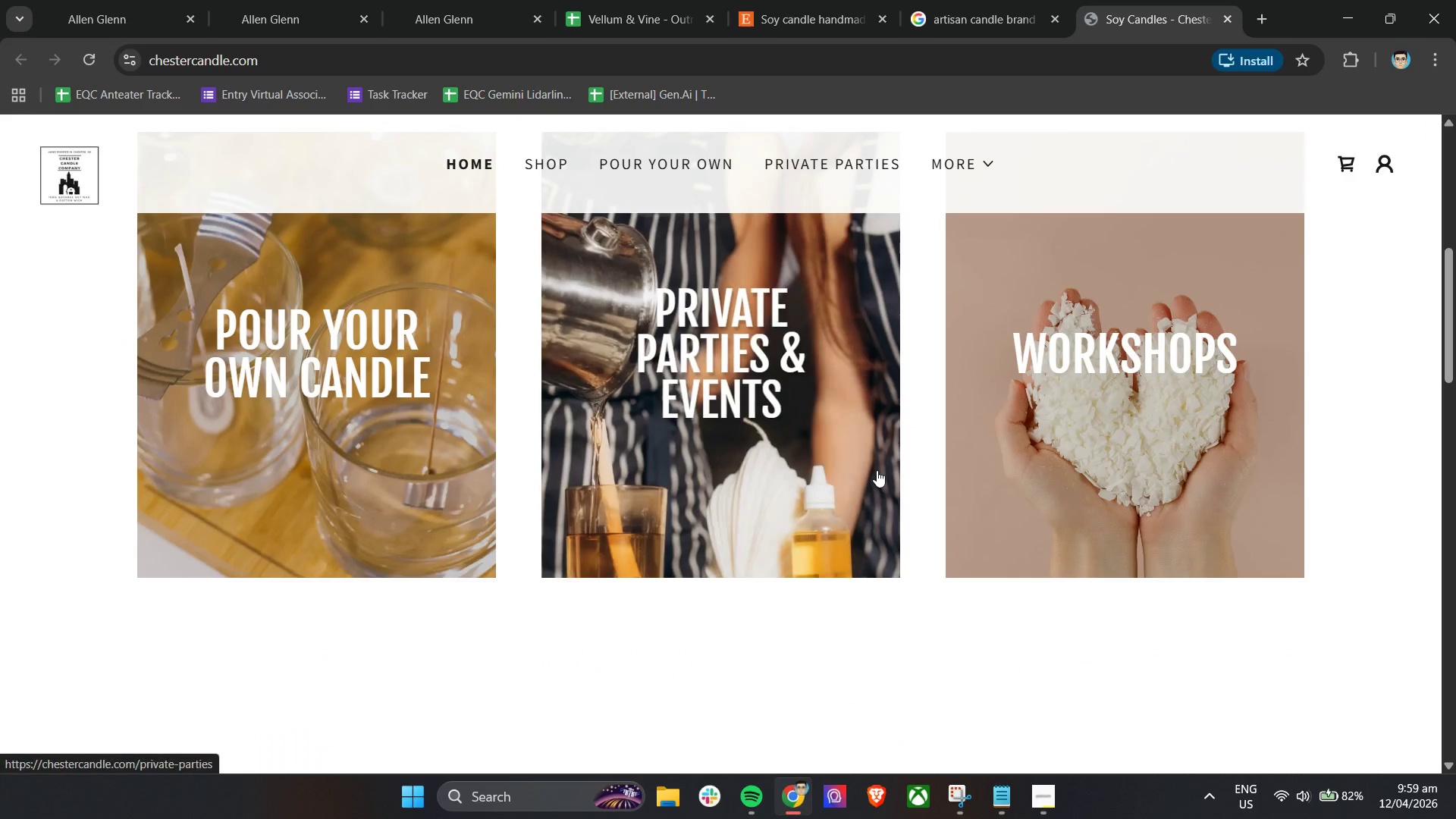 
scroll: coordinate [877, 470], scroll_direction: up, amount: 4.0
 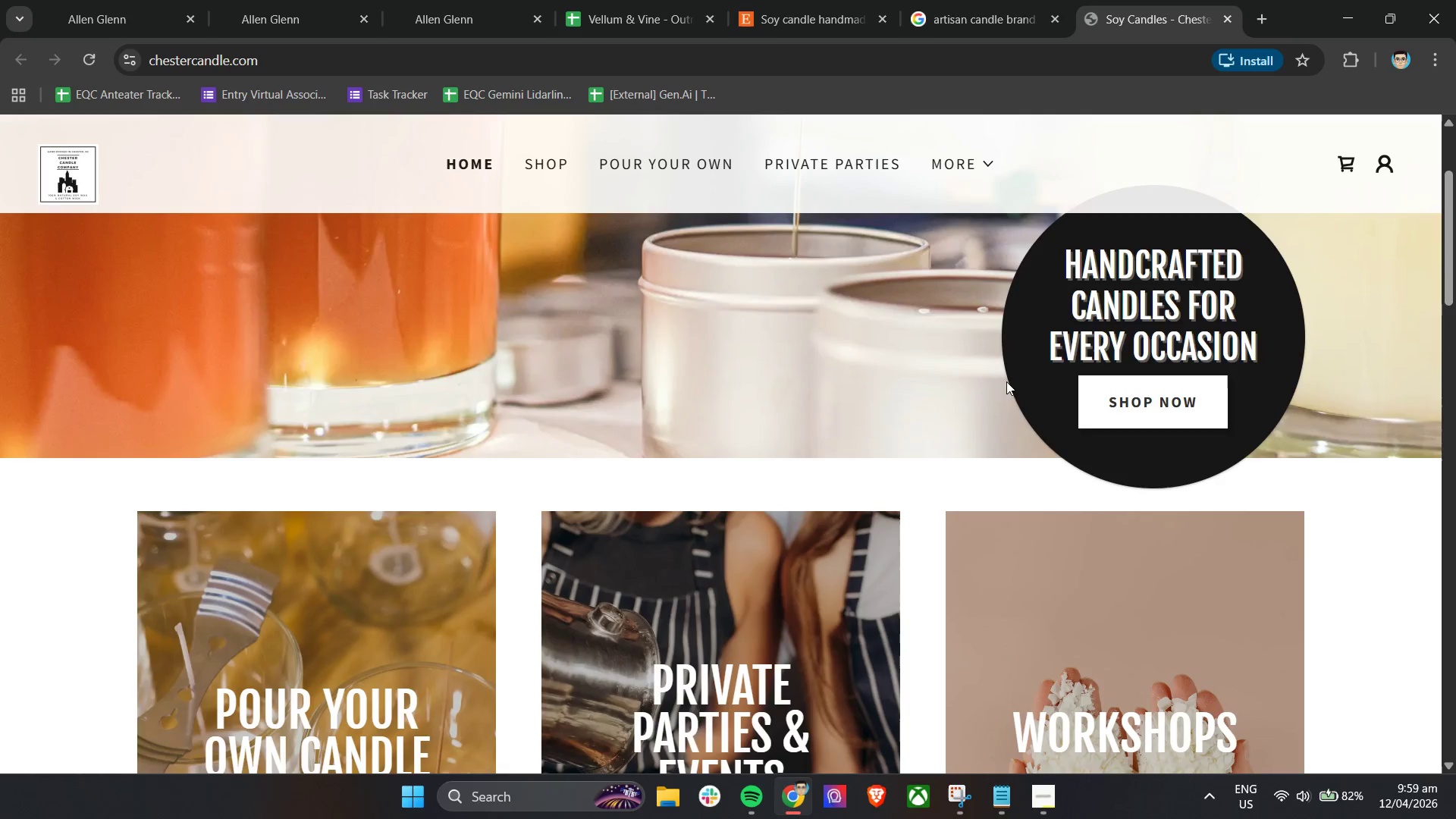 
scroll: coordinate [518, 450], scroll_direction: down, amount: 20.0
 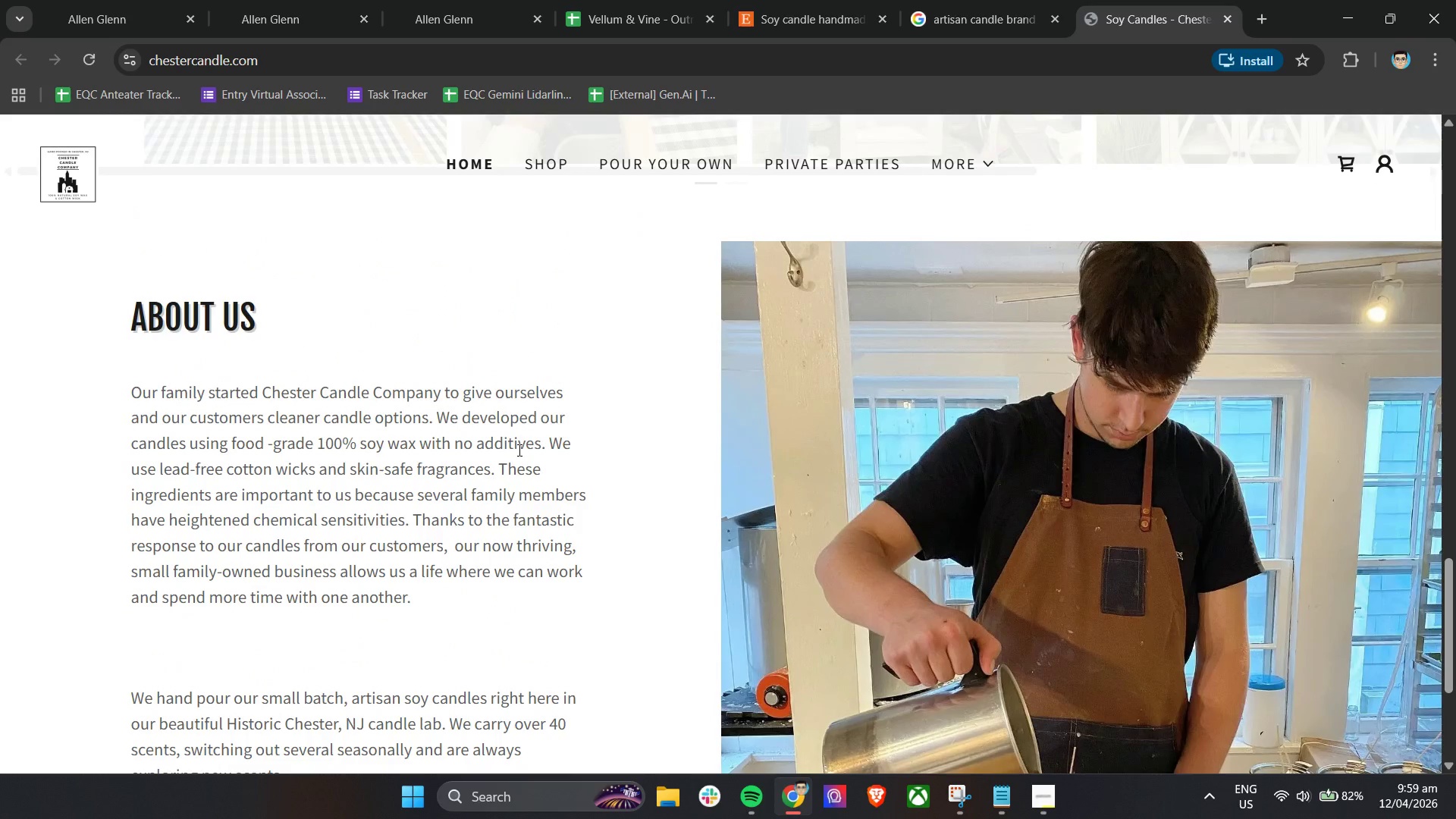 
key(Control+F)
 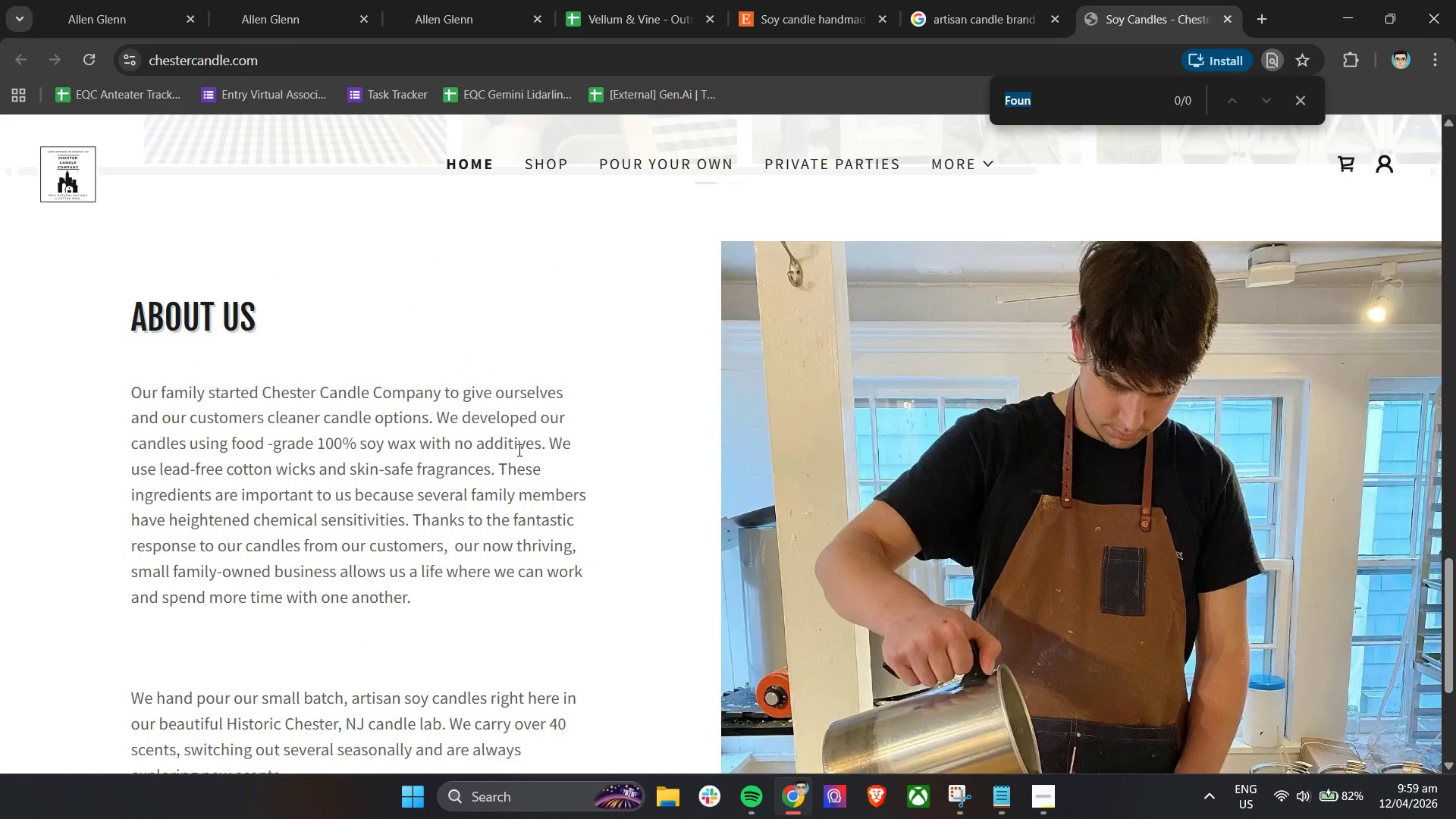 
type(eco)
 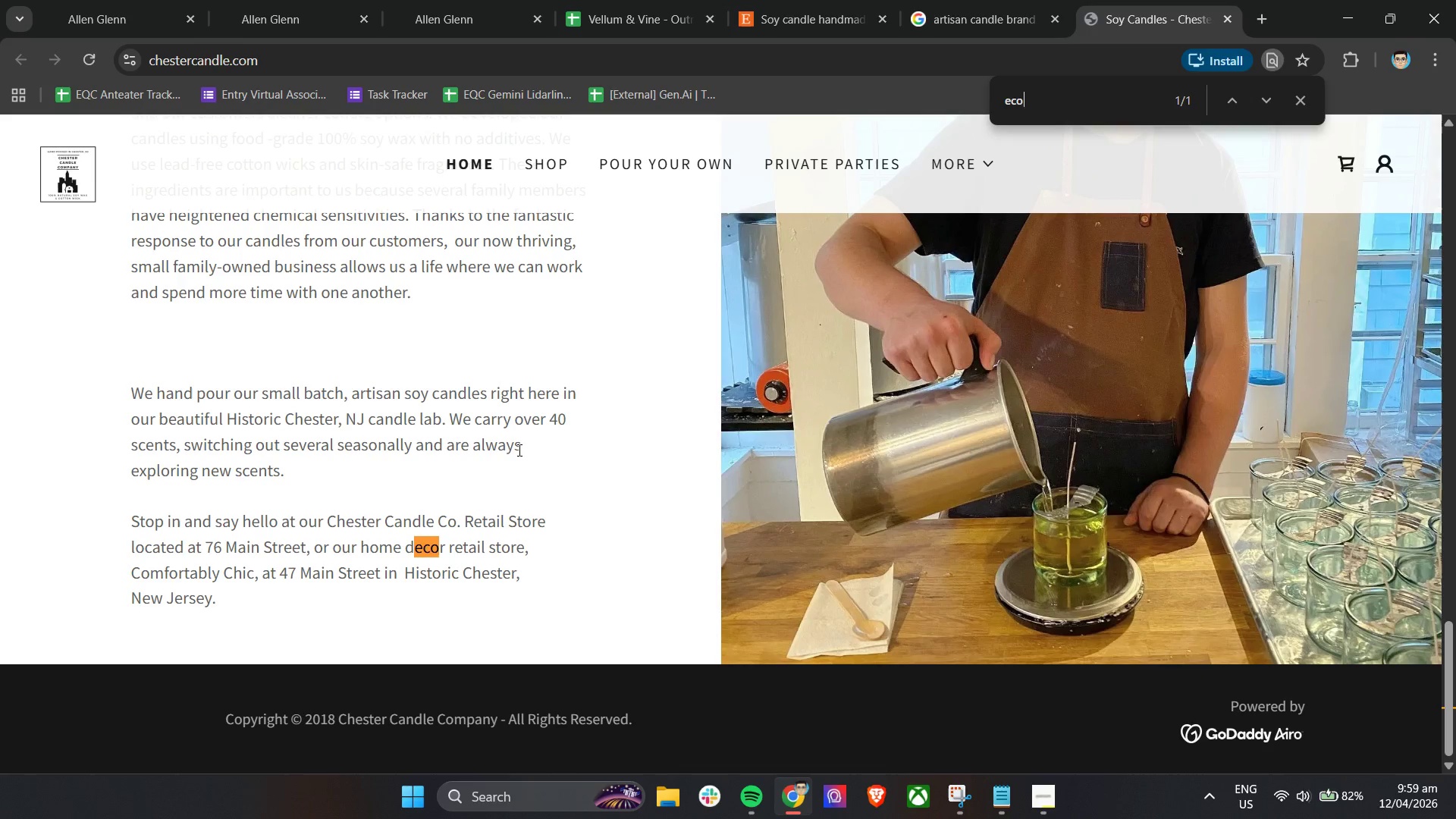 
key(Enter)
 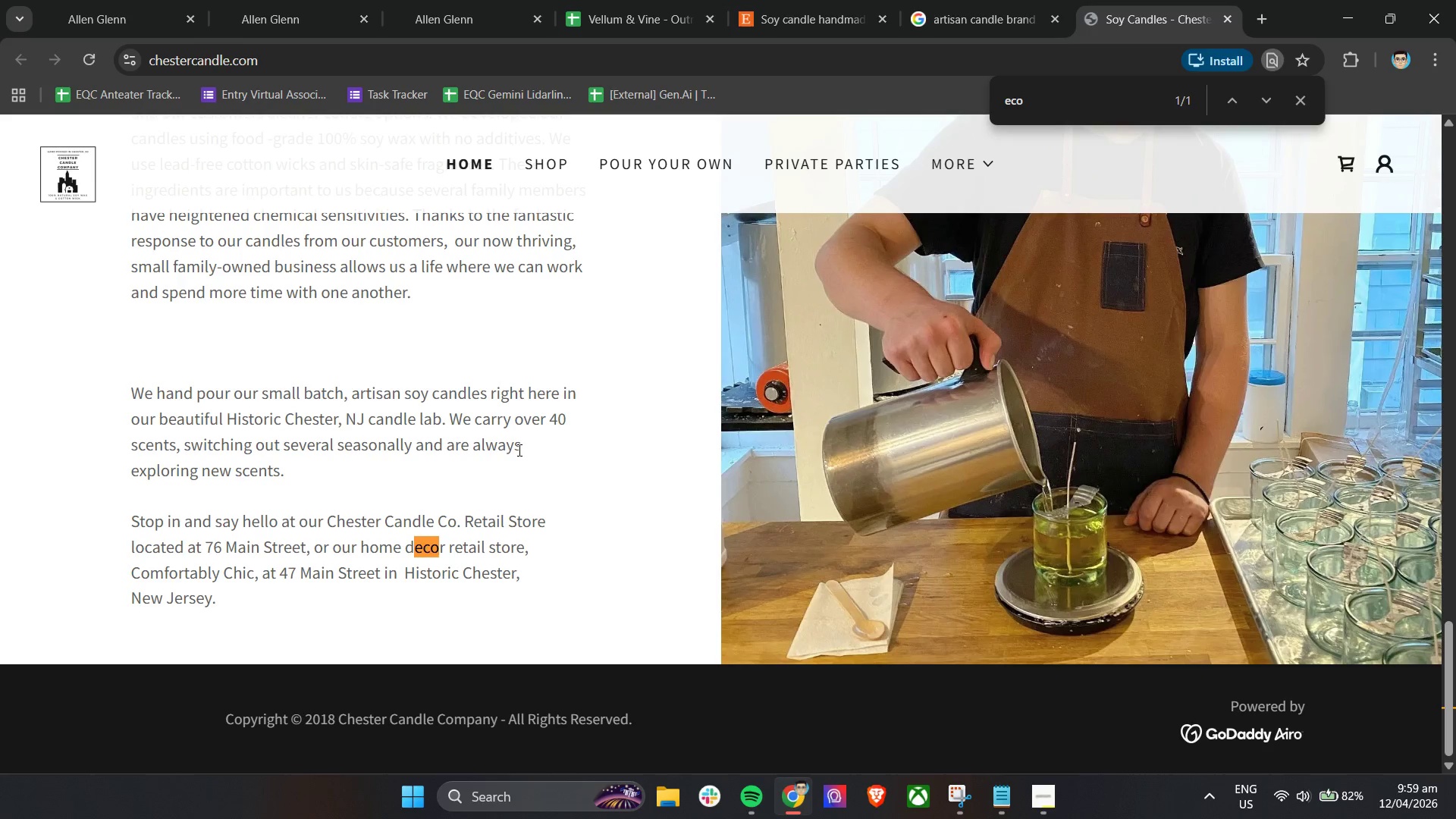 
key(Enter)
 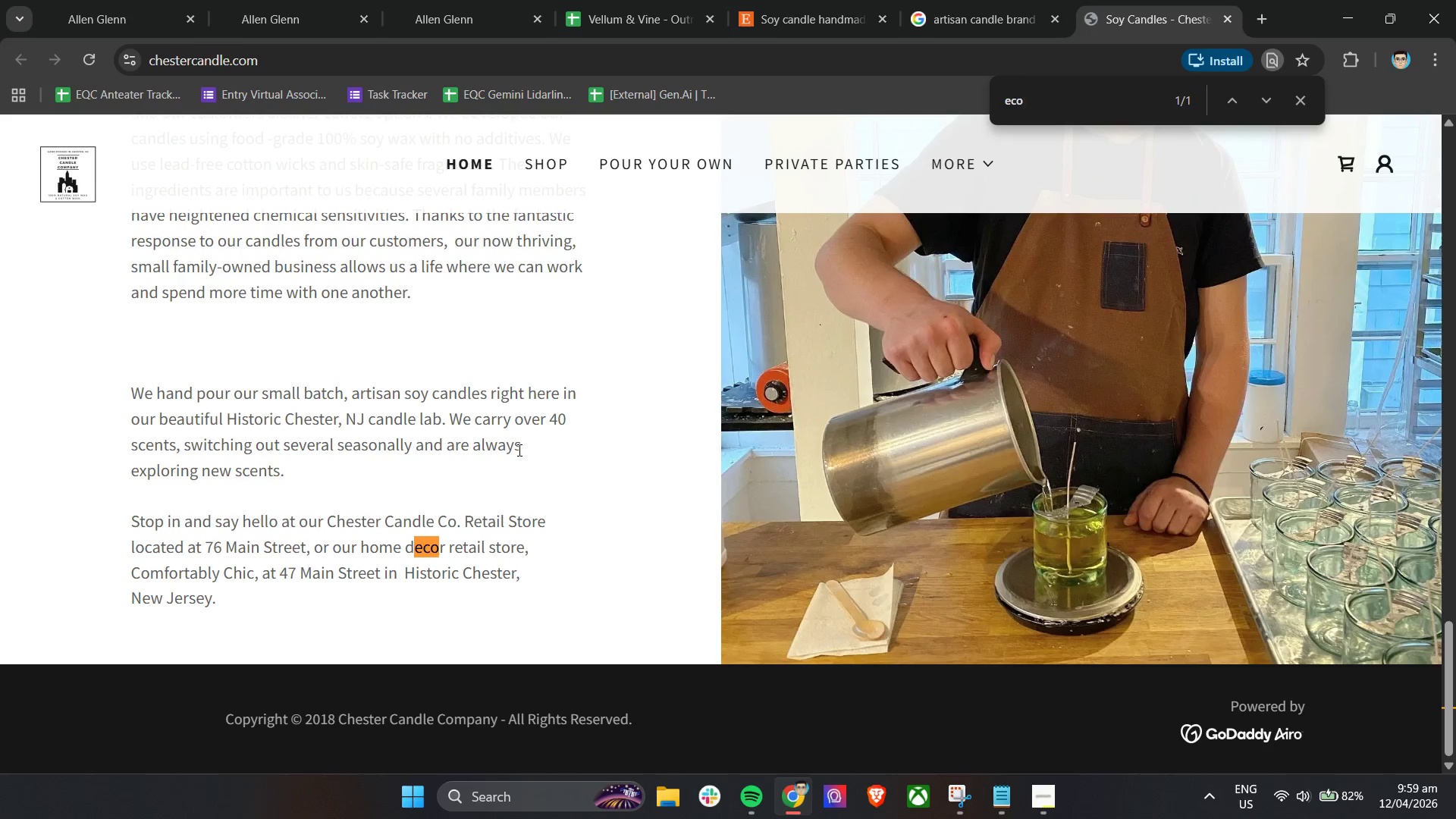 
key(Minus)
 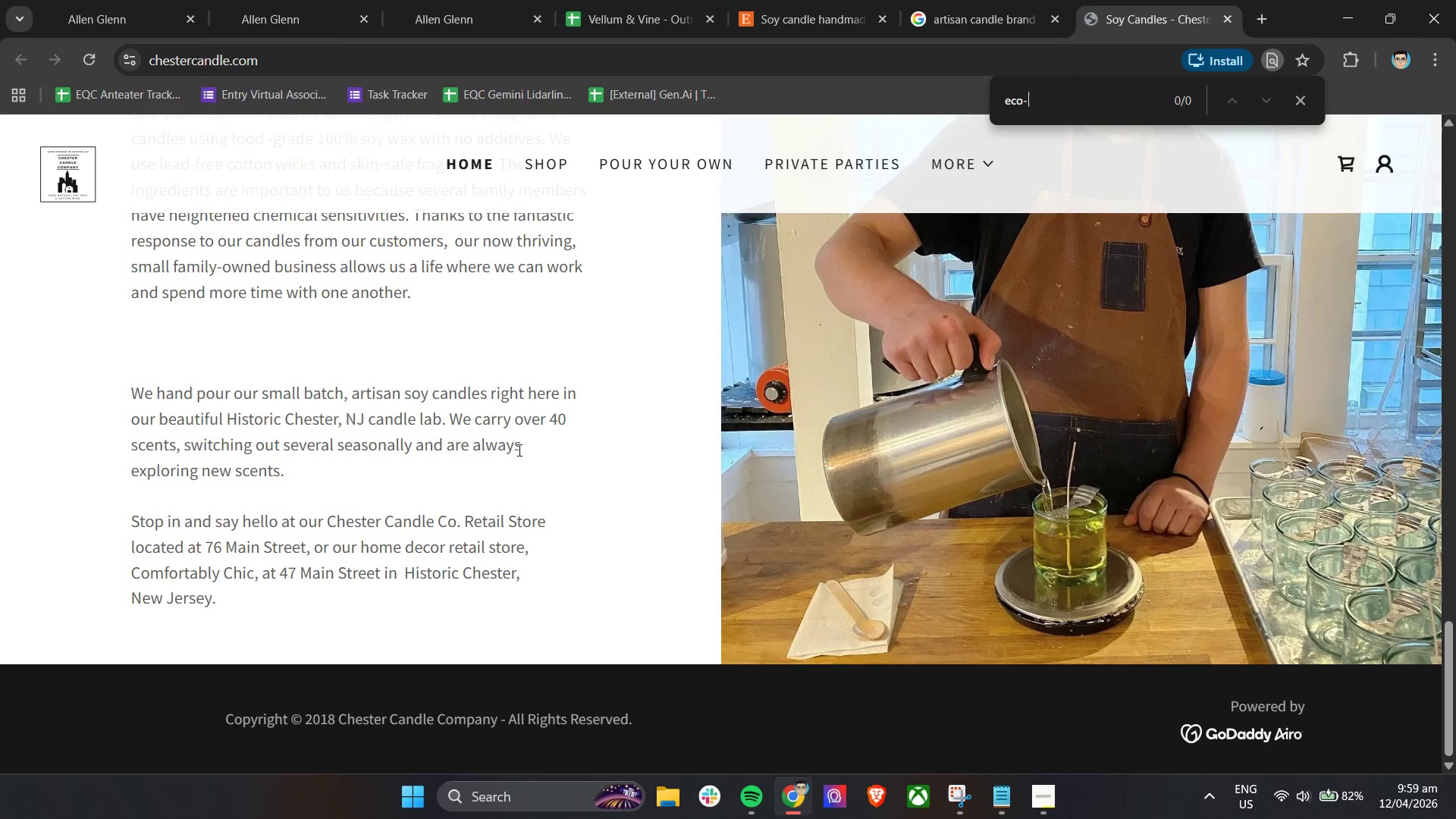 
key(Enter)
 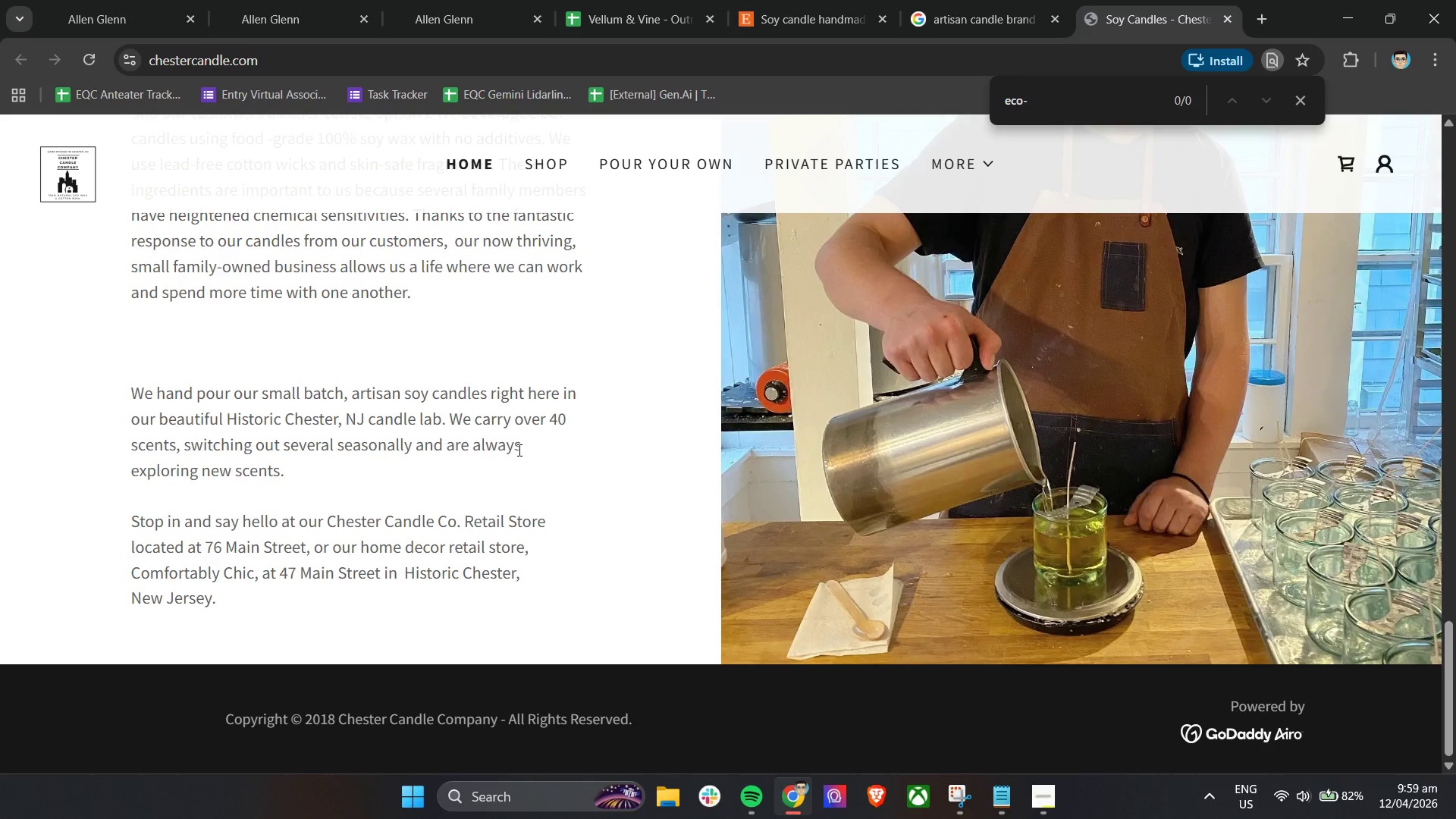 
key(Enter)
 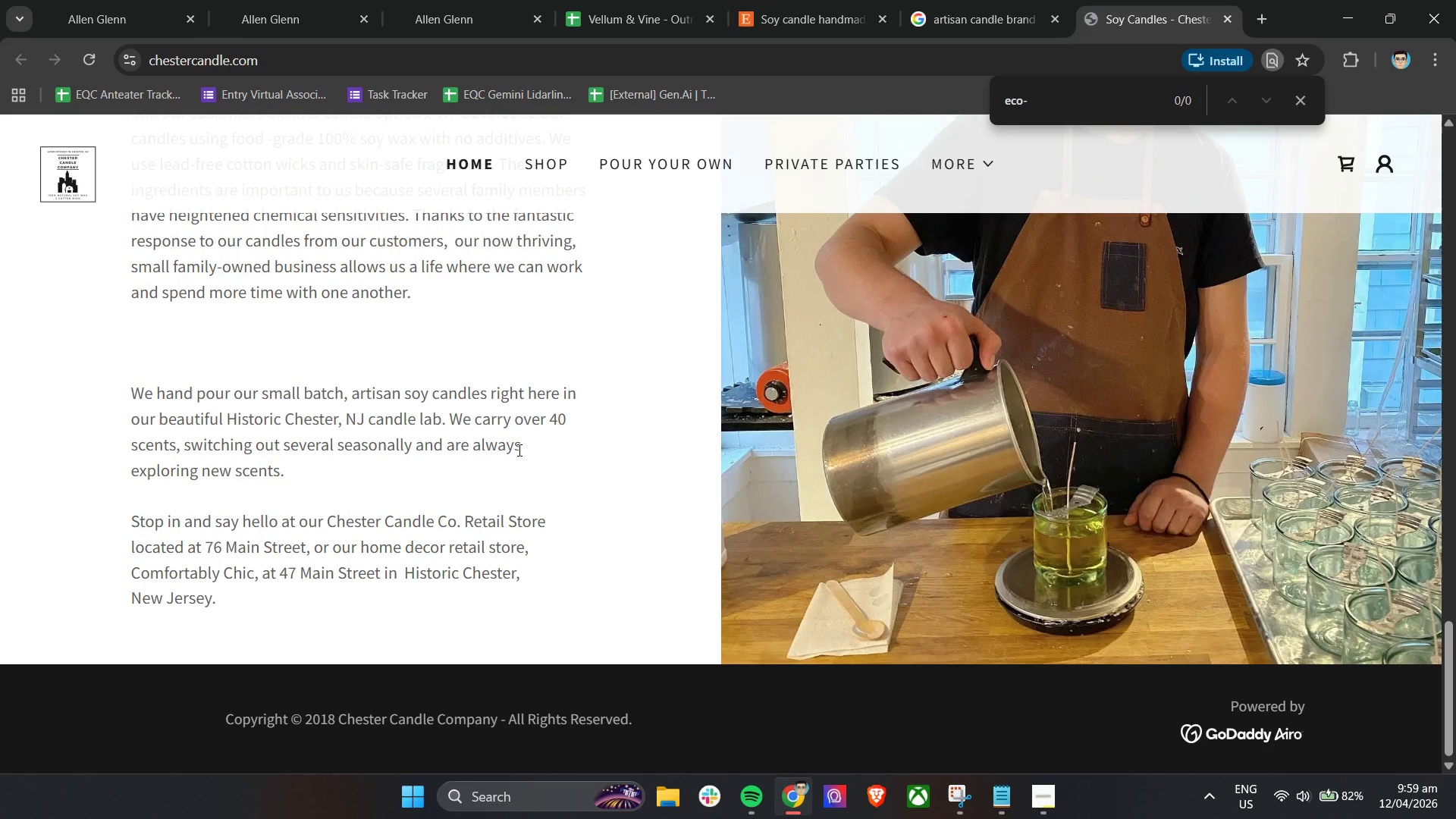 
key(Enter)
 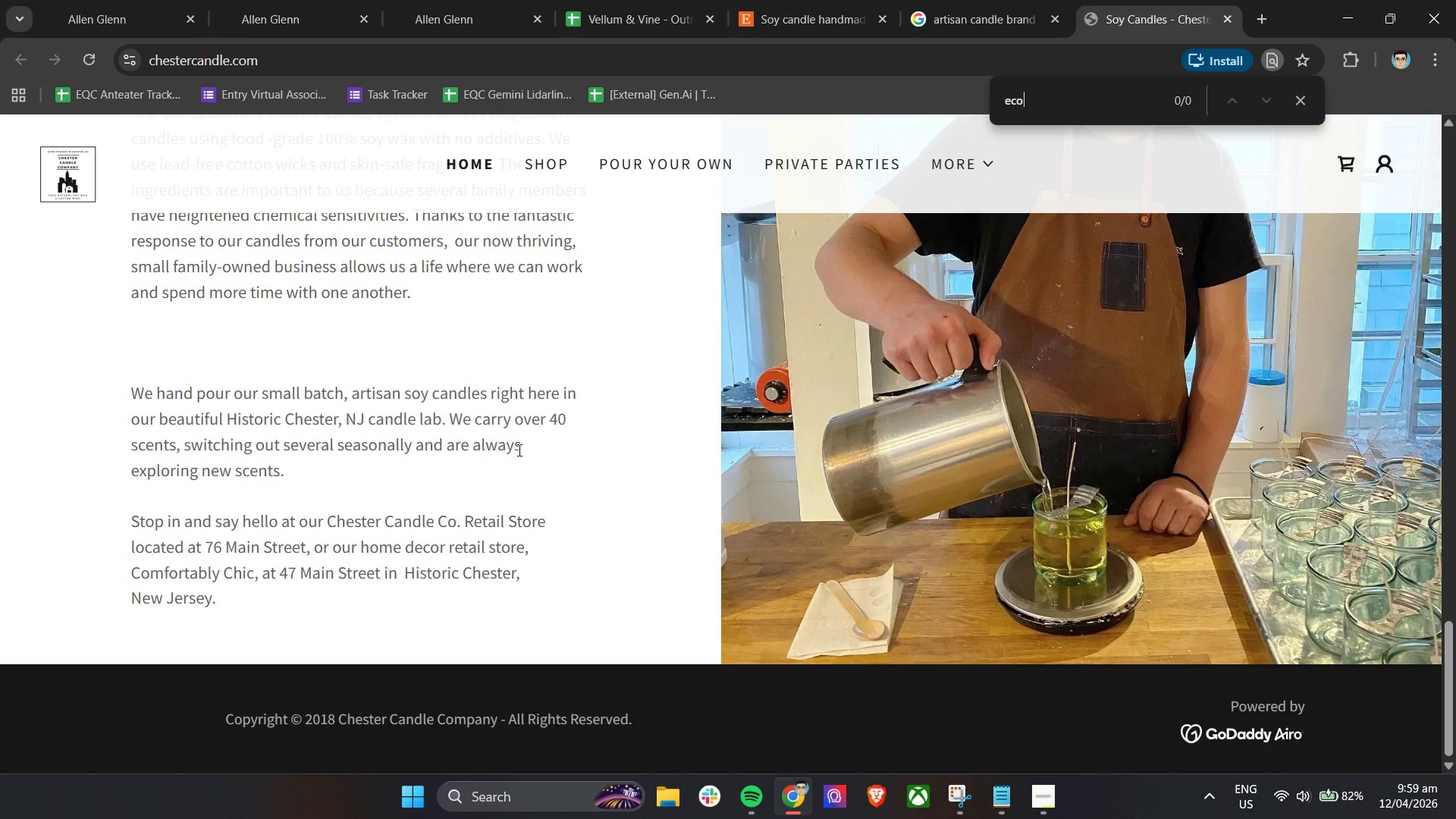 
key(Backspace)
 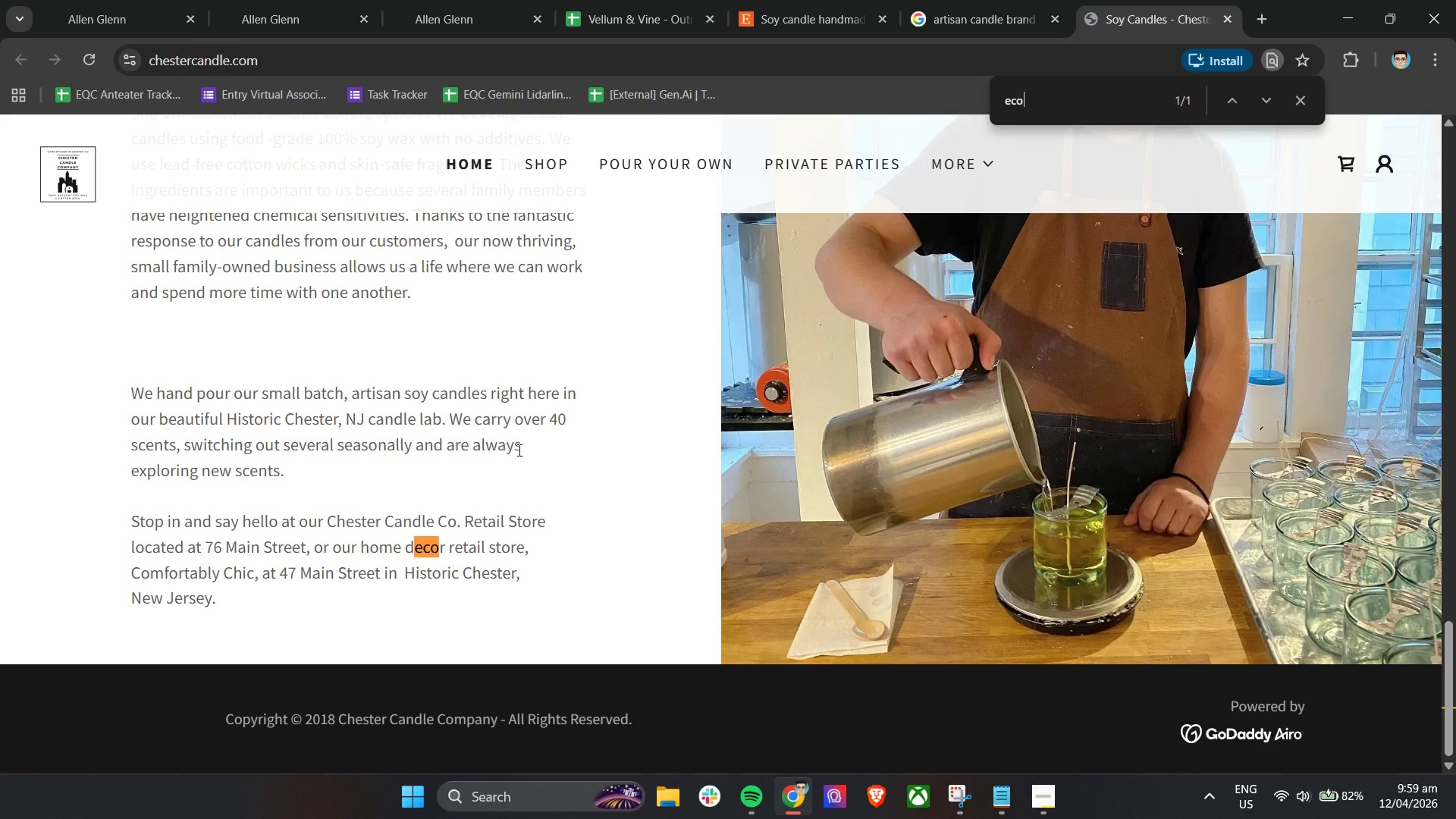 
key(Control+A)
 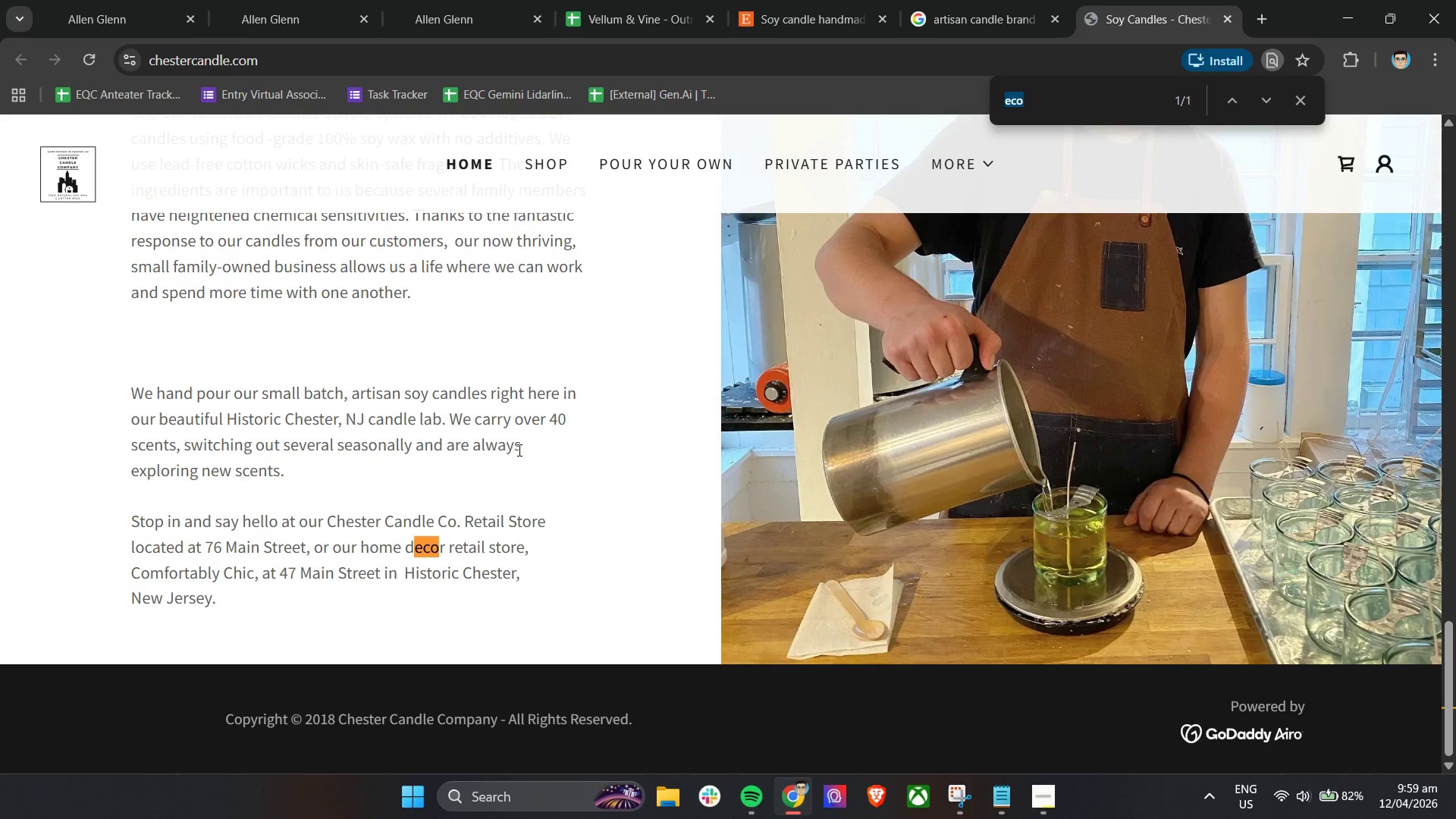 
key(Backspace)
type(refill)
 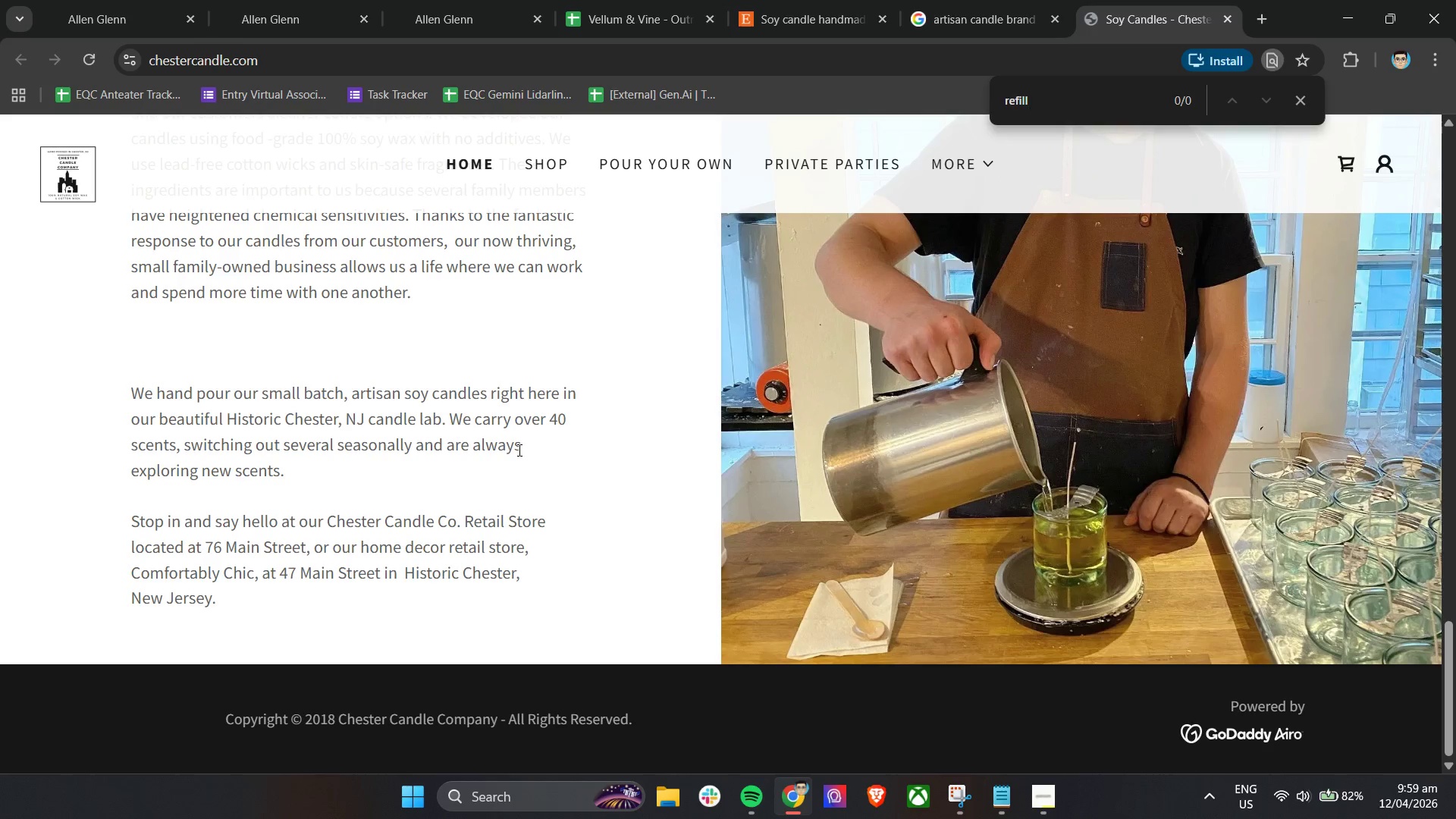 
 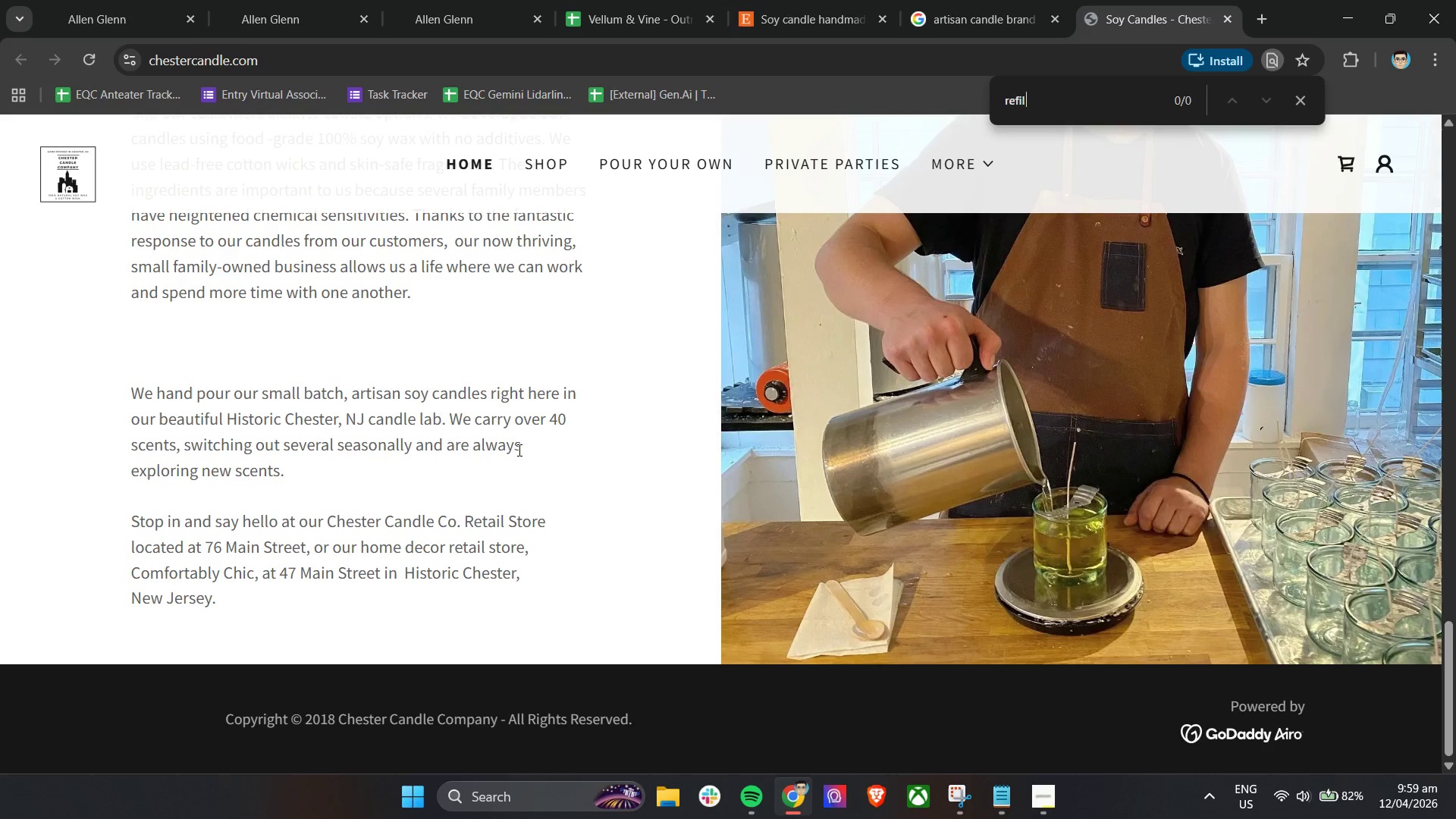 
key(Enter)
 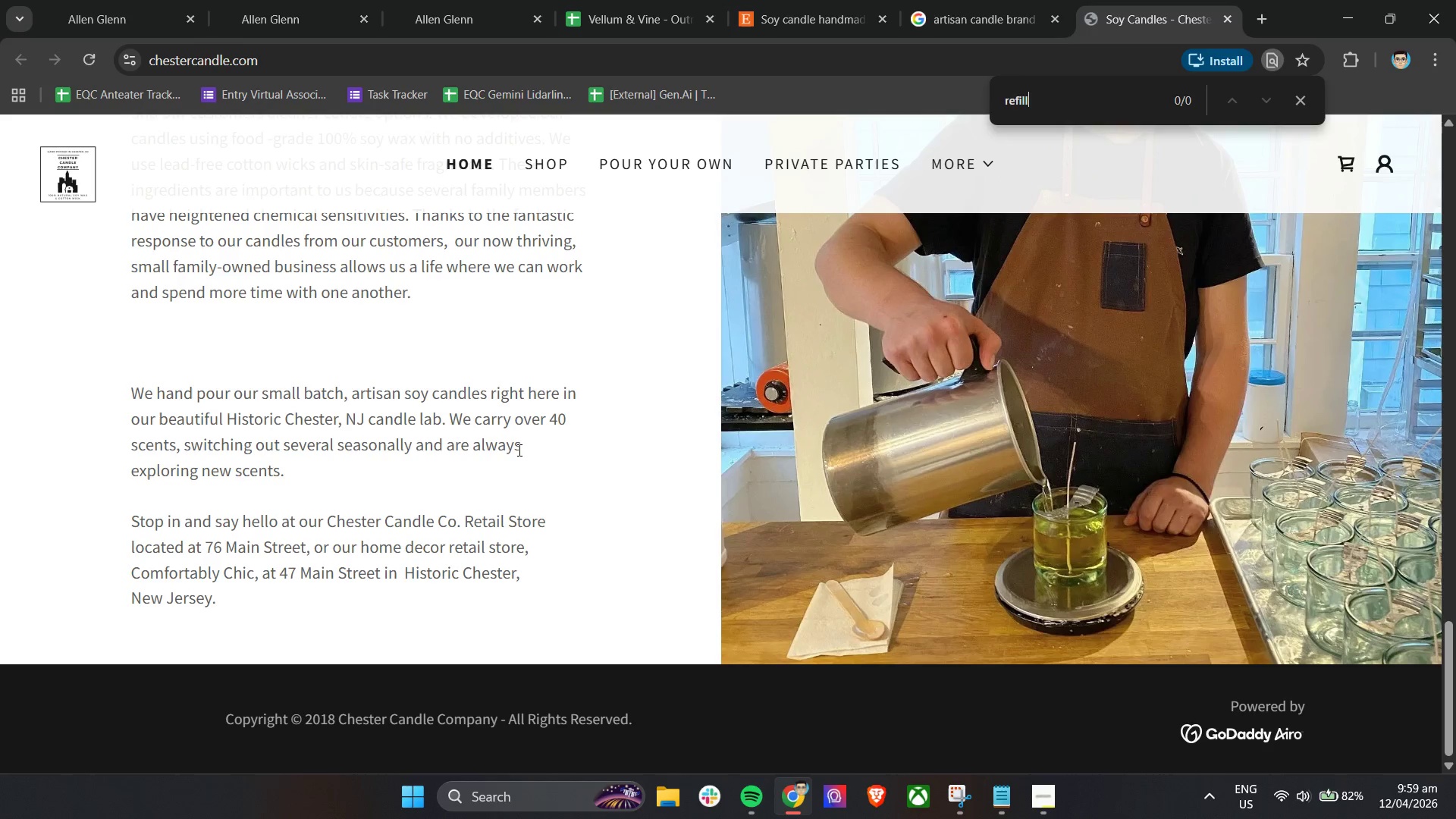 
key(Enter)
 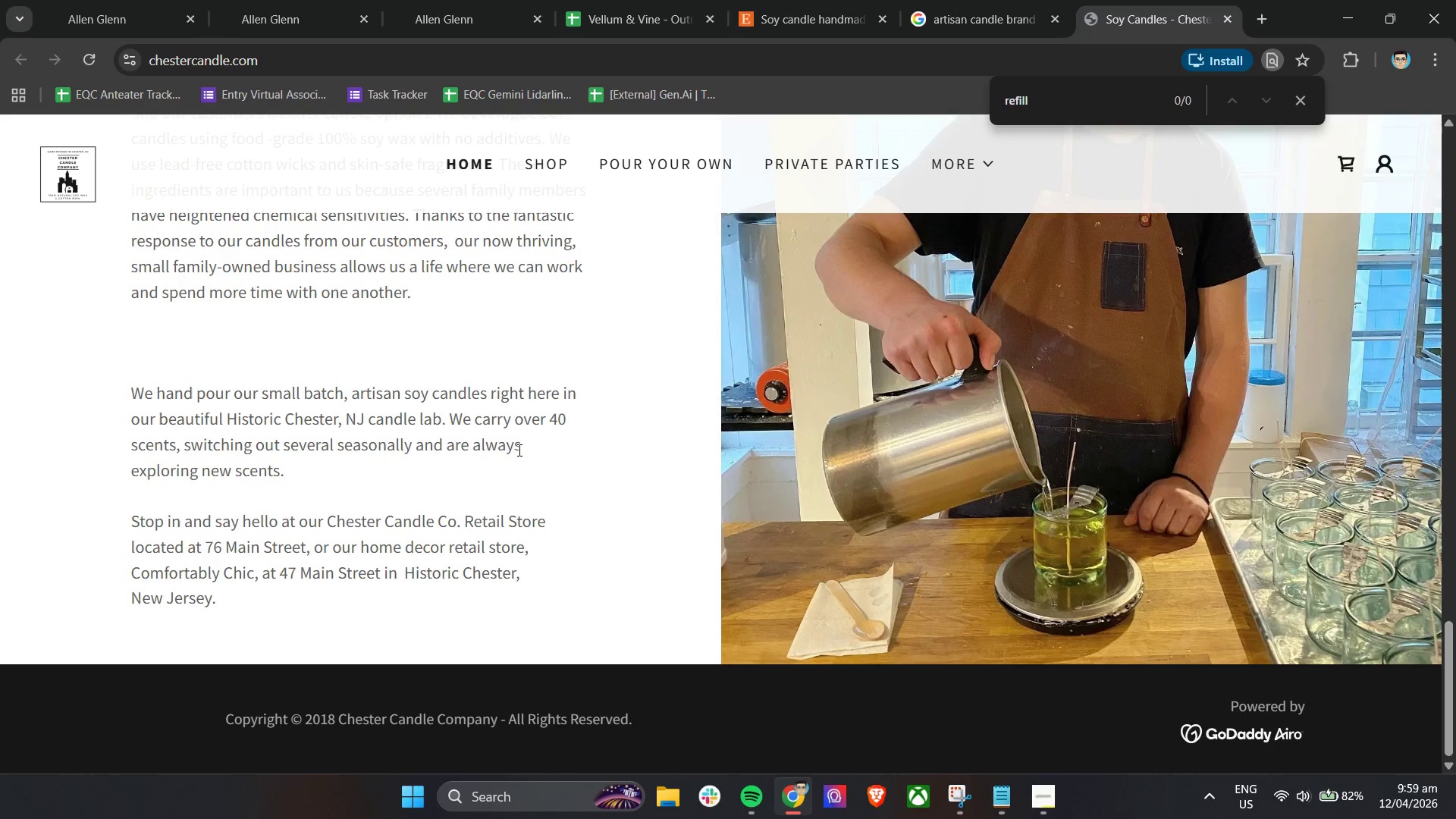 
key(Enter)
 